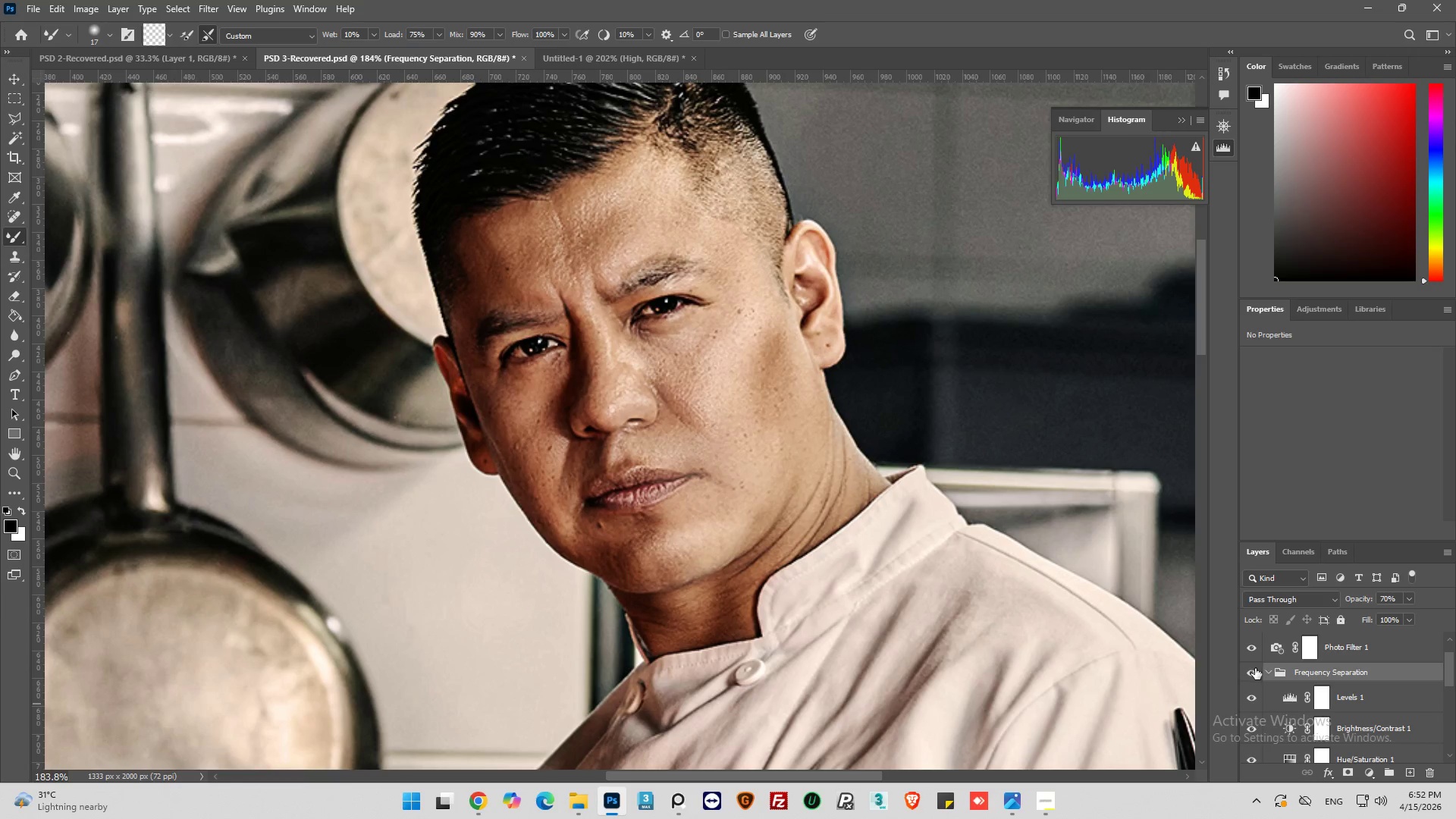 
left_click([1254, 671])
 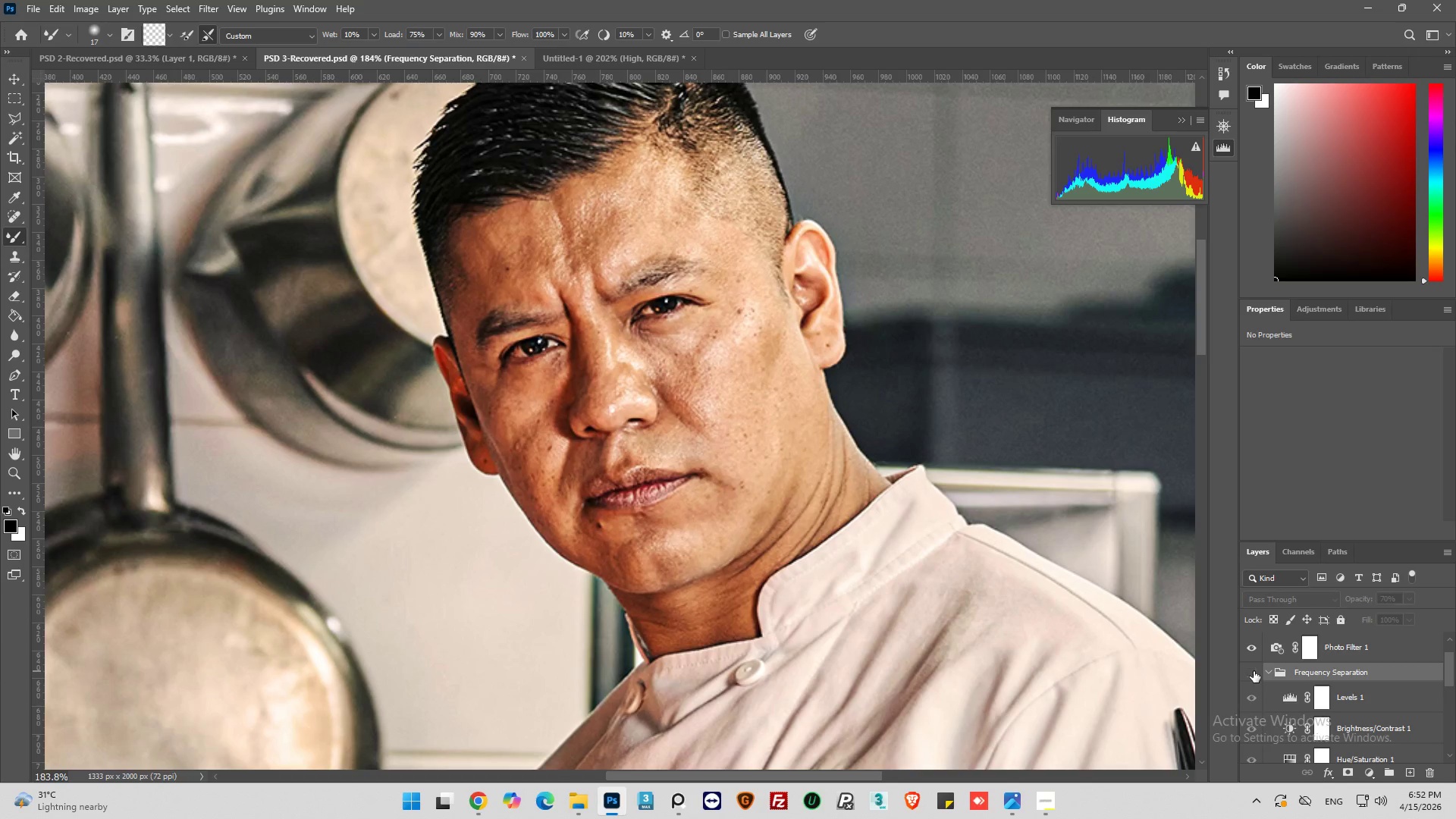 
left_click([1254, 671])
 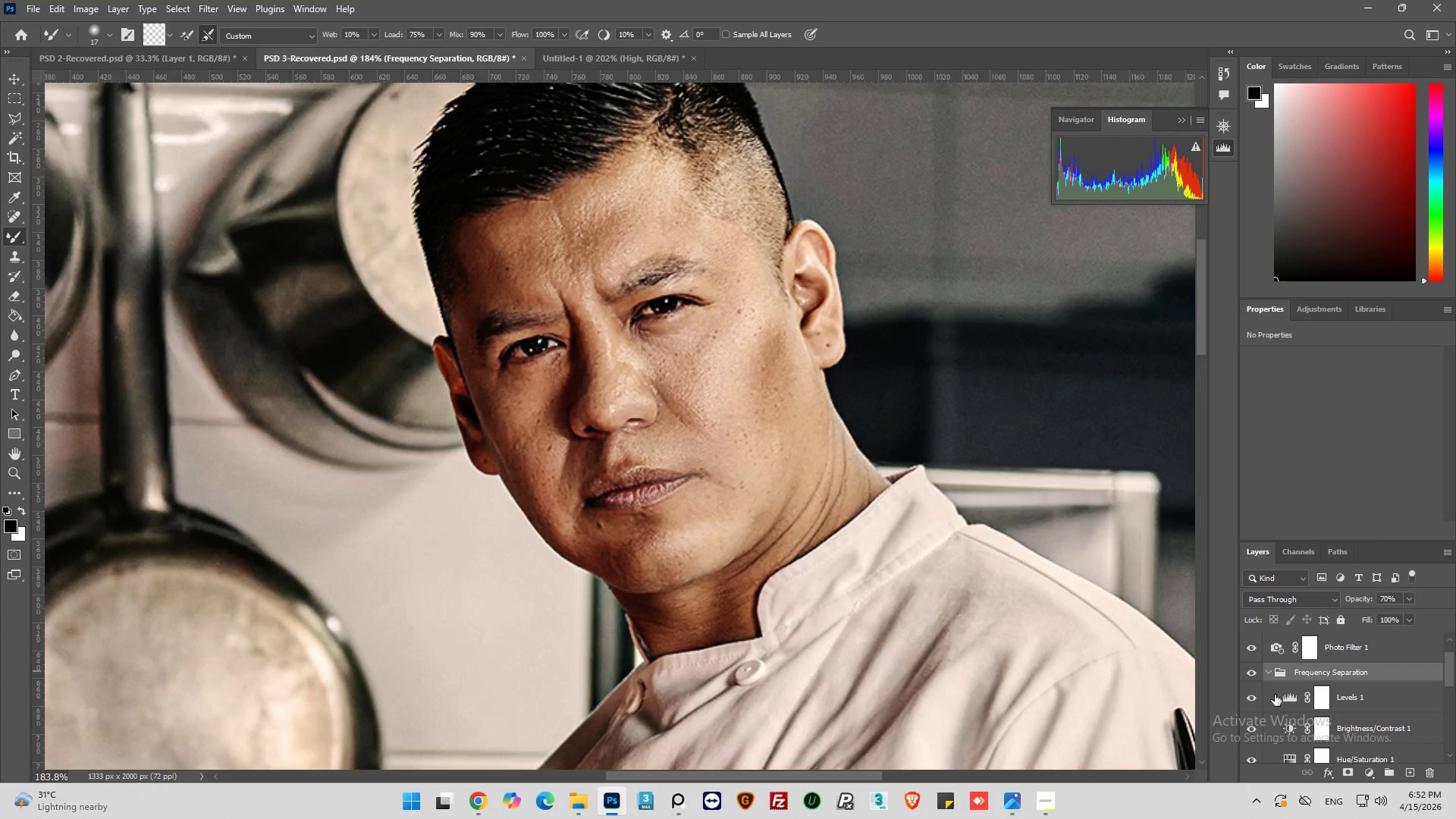 
scroll: coordinate [1272, 713], scroll_direction: down, amount: 6.0
 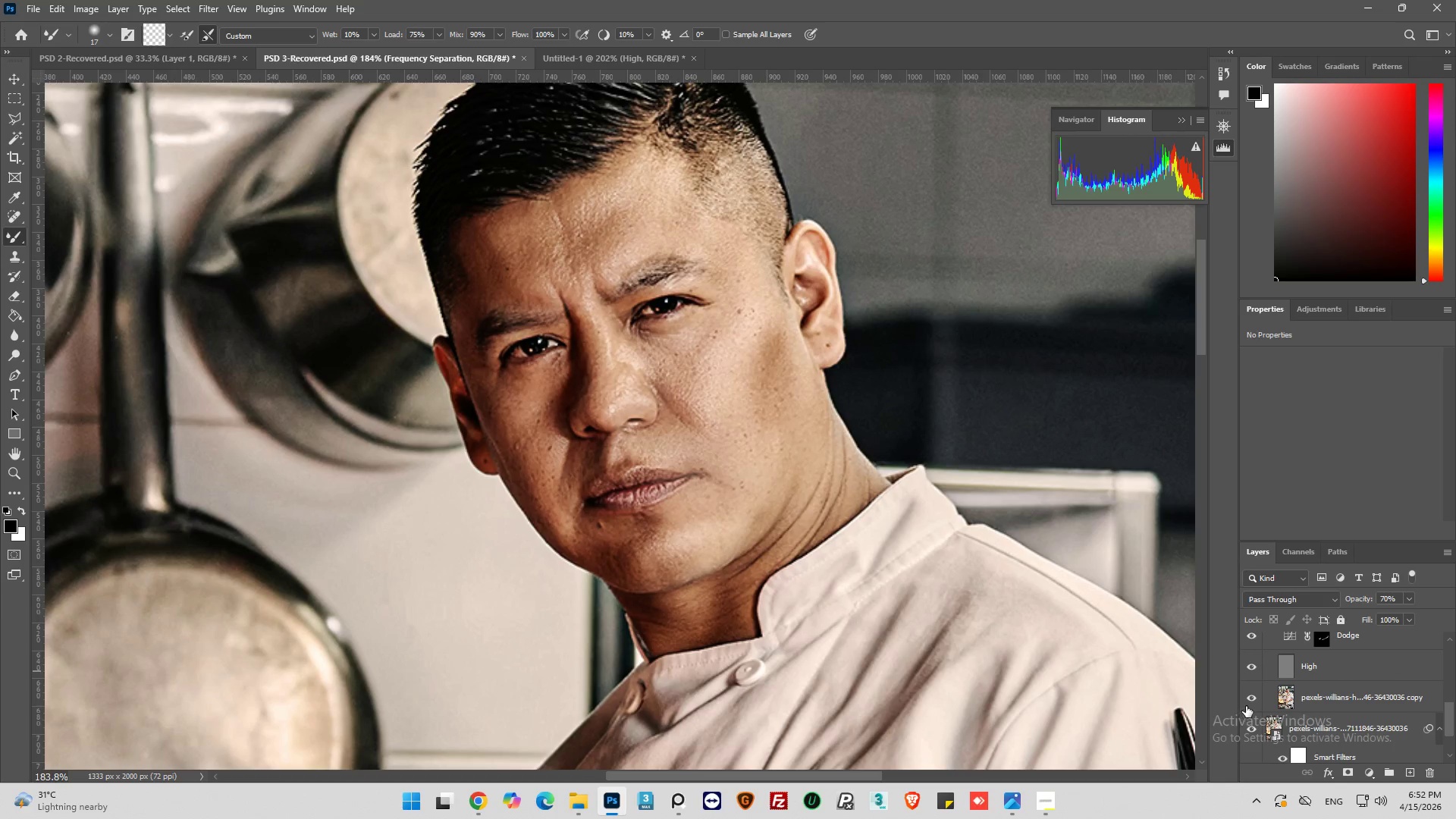 
scroll: coordinate [1258, 695], scroll_direction: none, amount: 0.0
 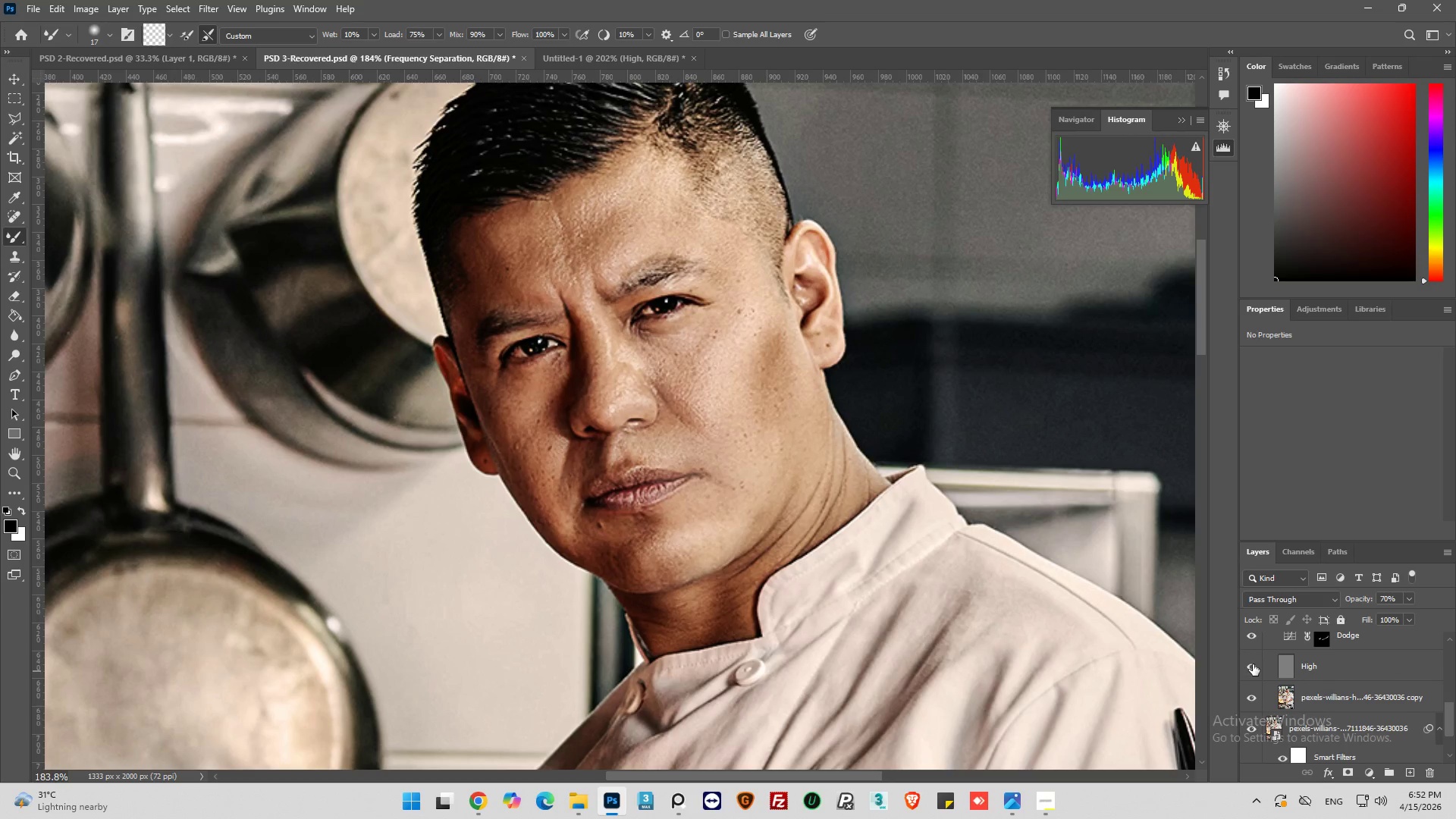 
scroll: coordinate [1253, 664], scroll_direction: up, amount: 2.0
 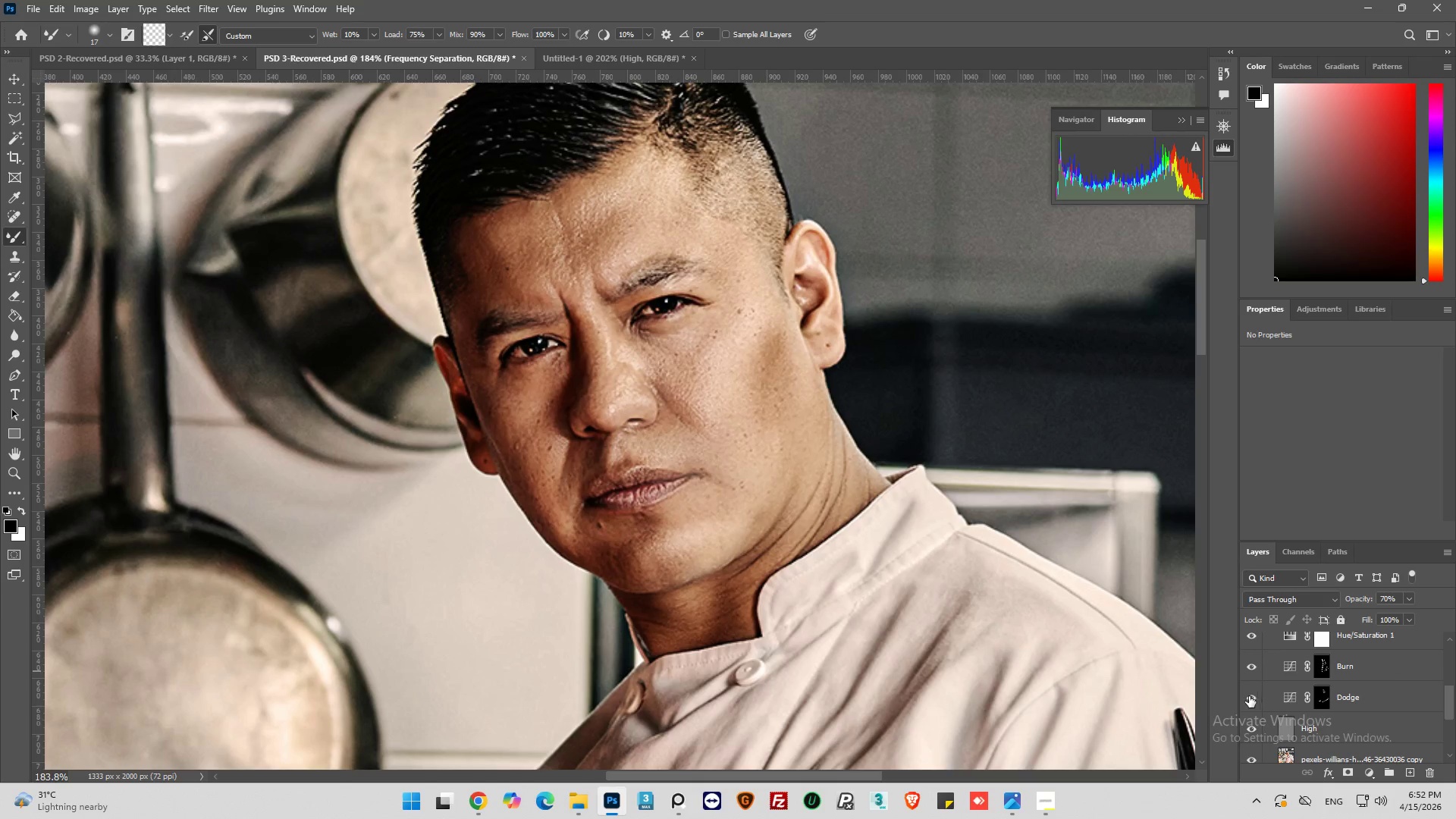 
left_click([1249, 696])
 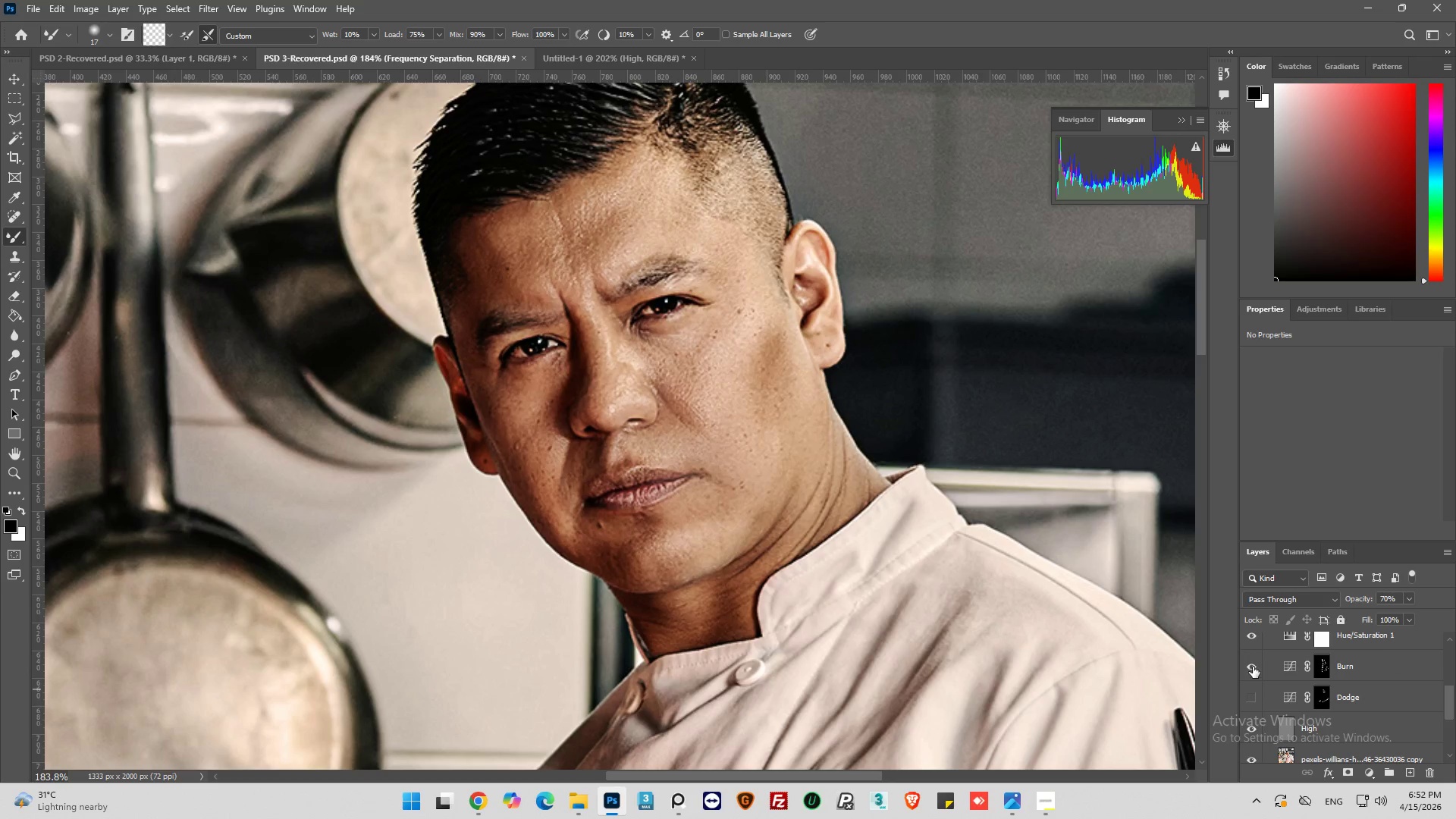 
left_click([1253, 665])
 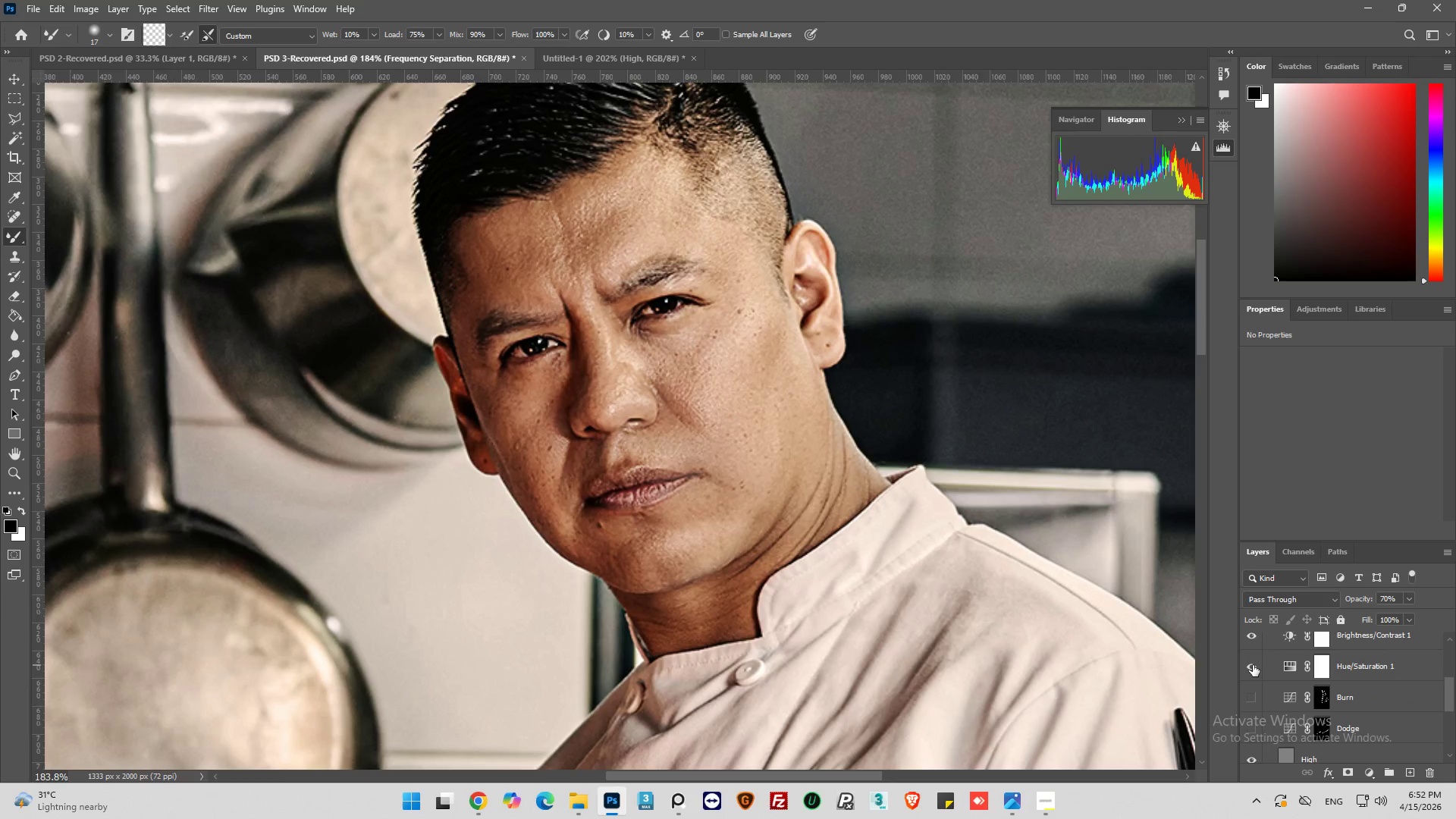 
scroll: coordinate [1253, 665], scroll_direction: up, amount: 2.0
 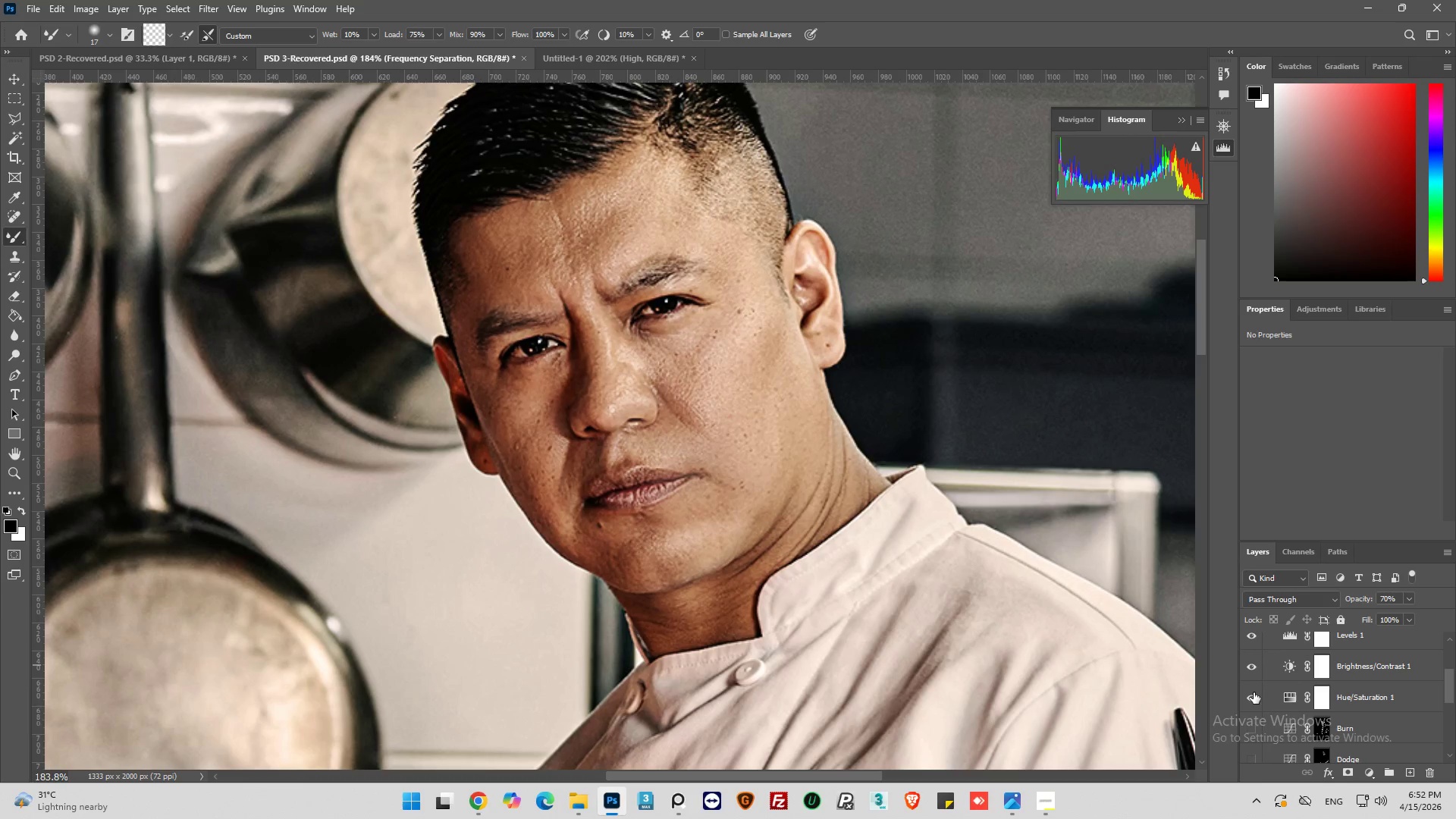 
left_click([1252, 698])
 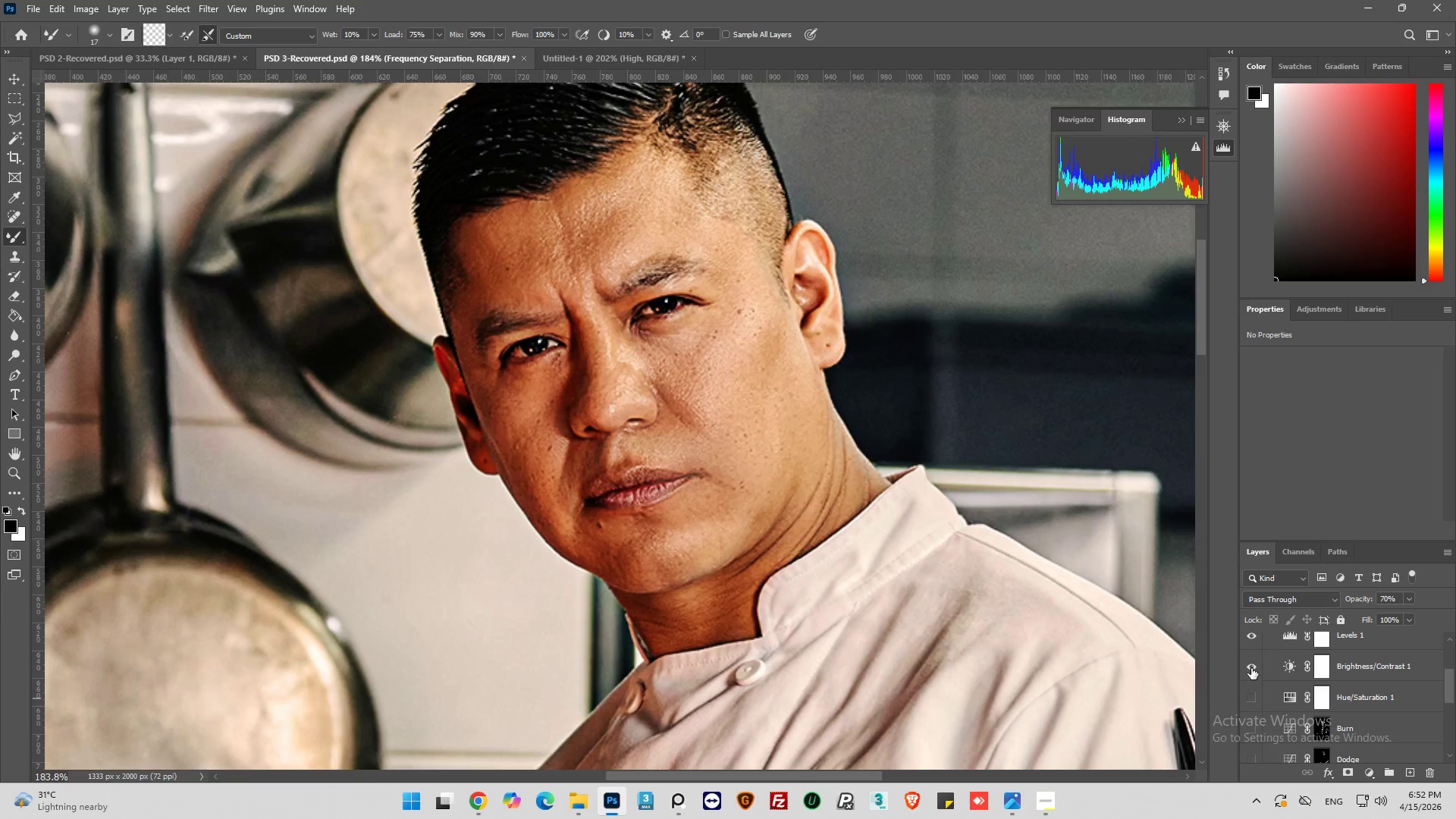 
left_click([1251, 667])
 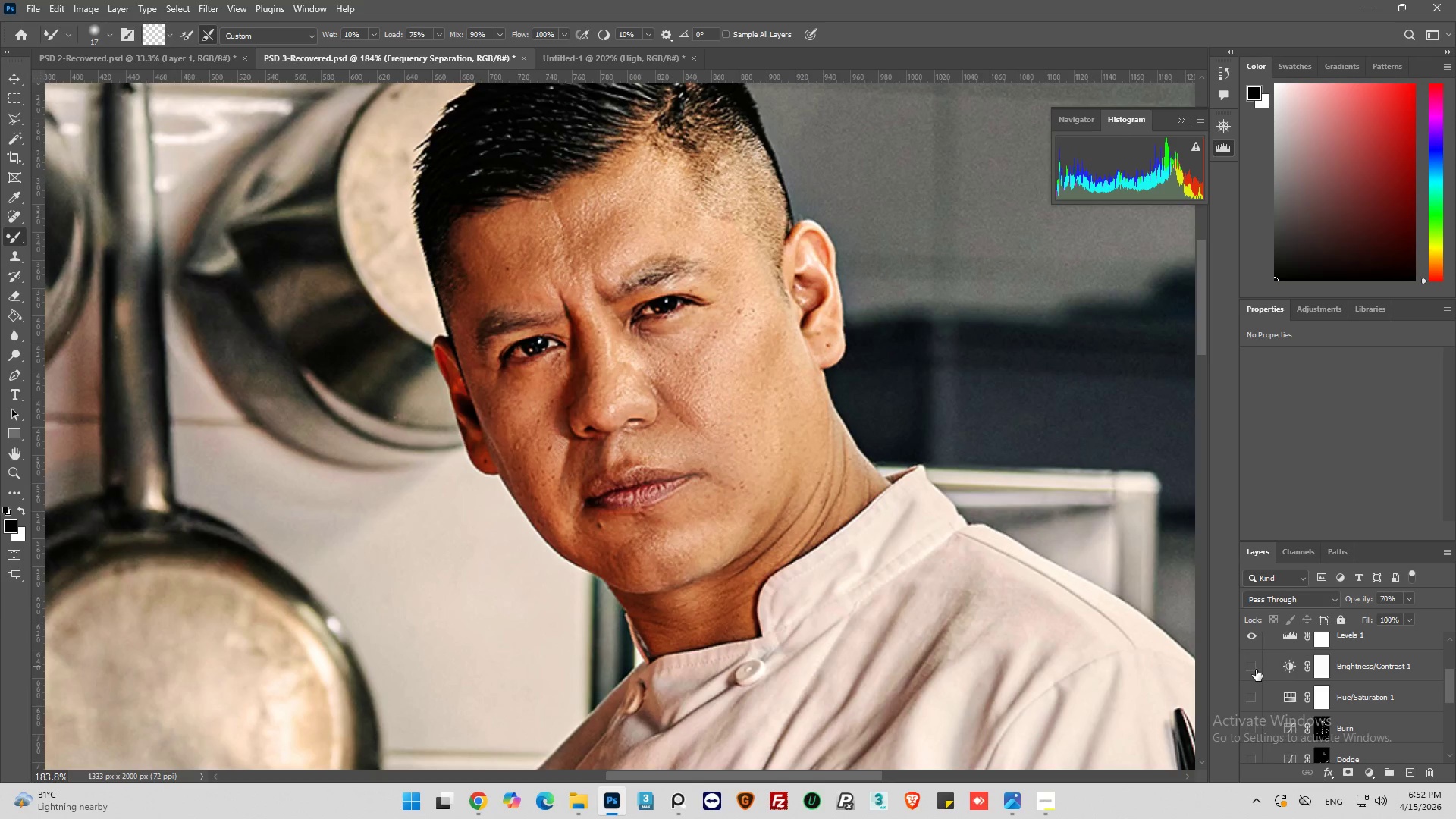 
scroll: coordinate [1256, 670], scroll_direction: up, amount: 2.0
 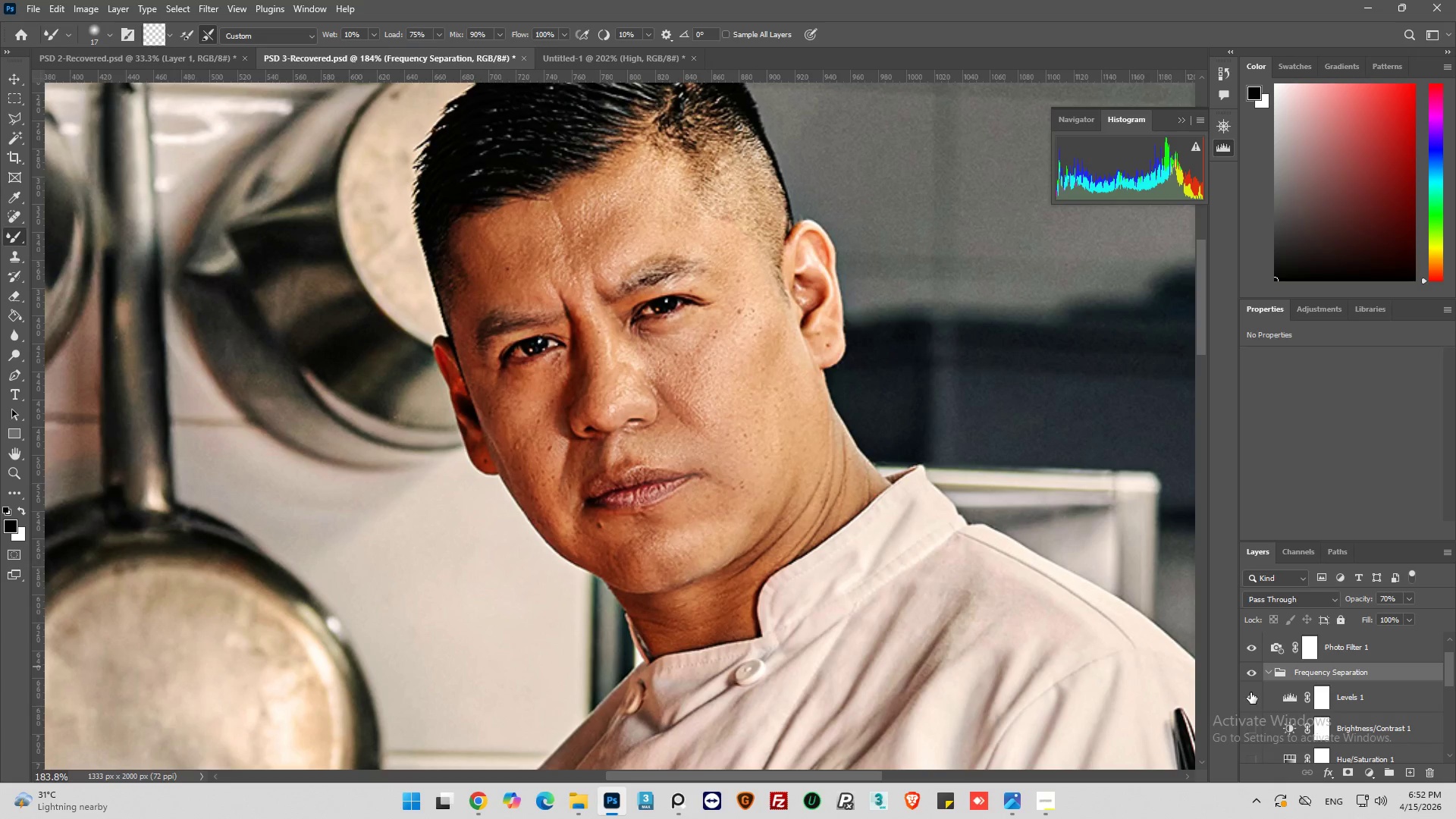 
left_click([1250, 694])
 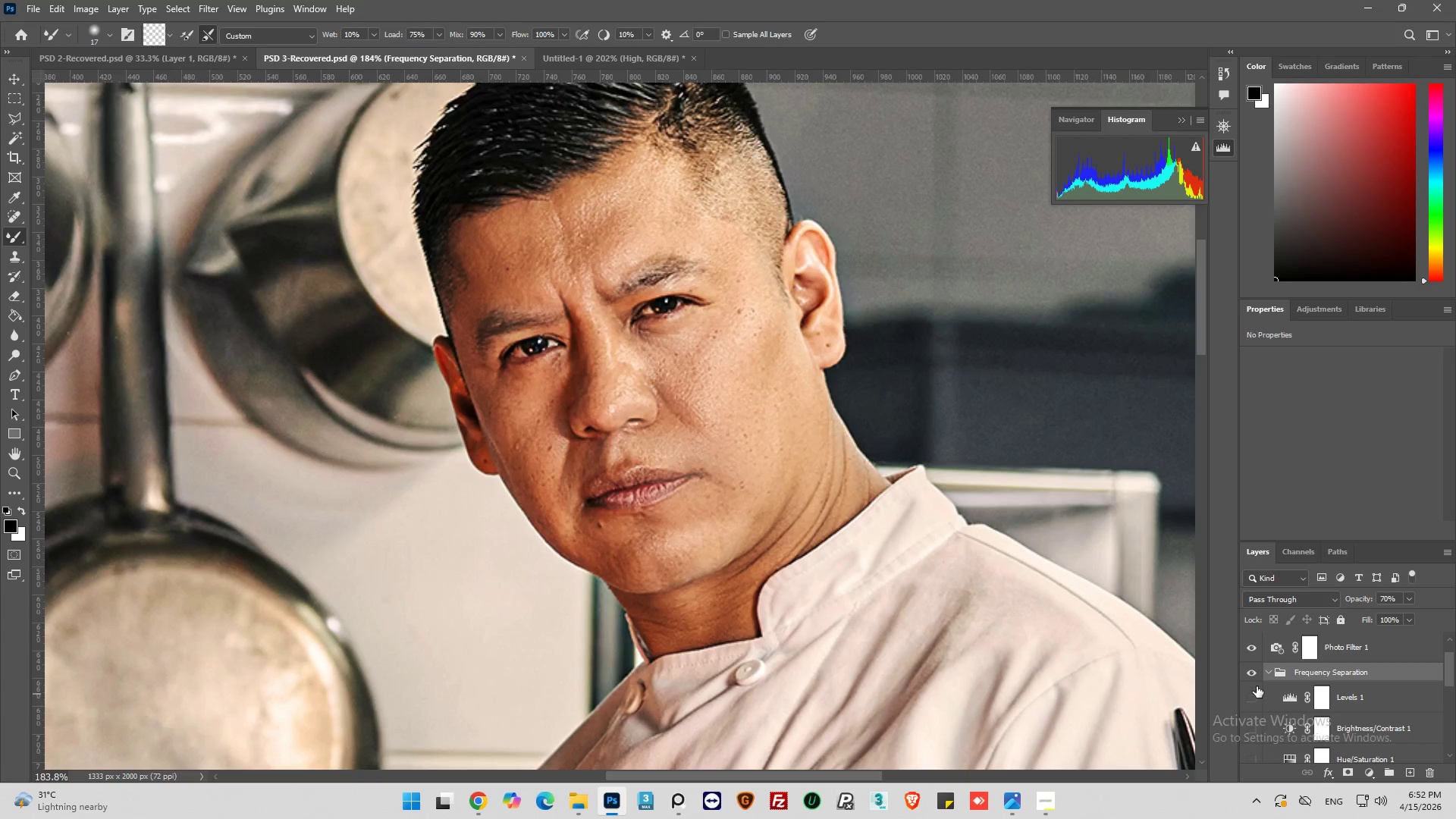 
scroll: coordinate [1257, 682], scroll_direction: up, amount: 3.0
 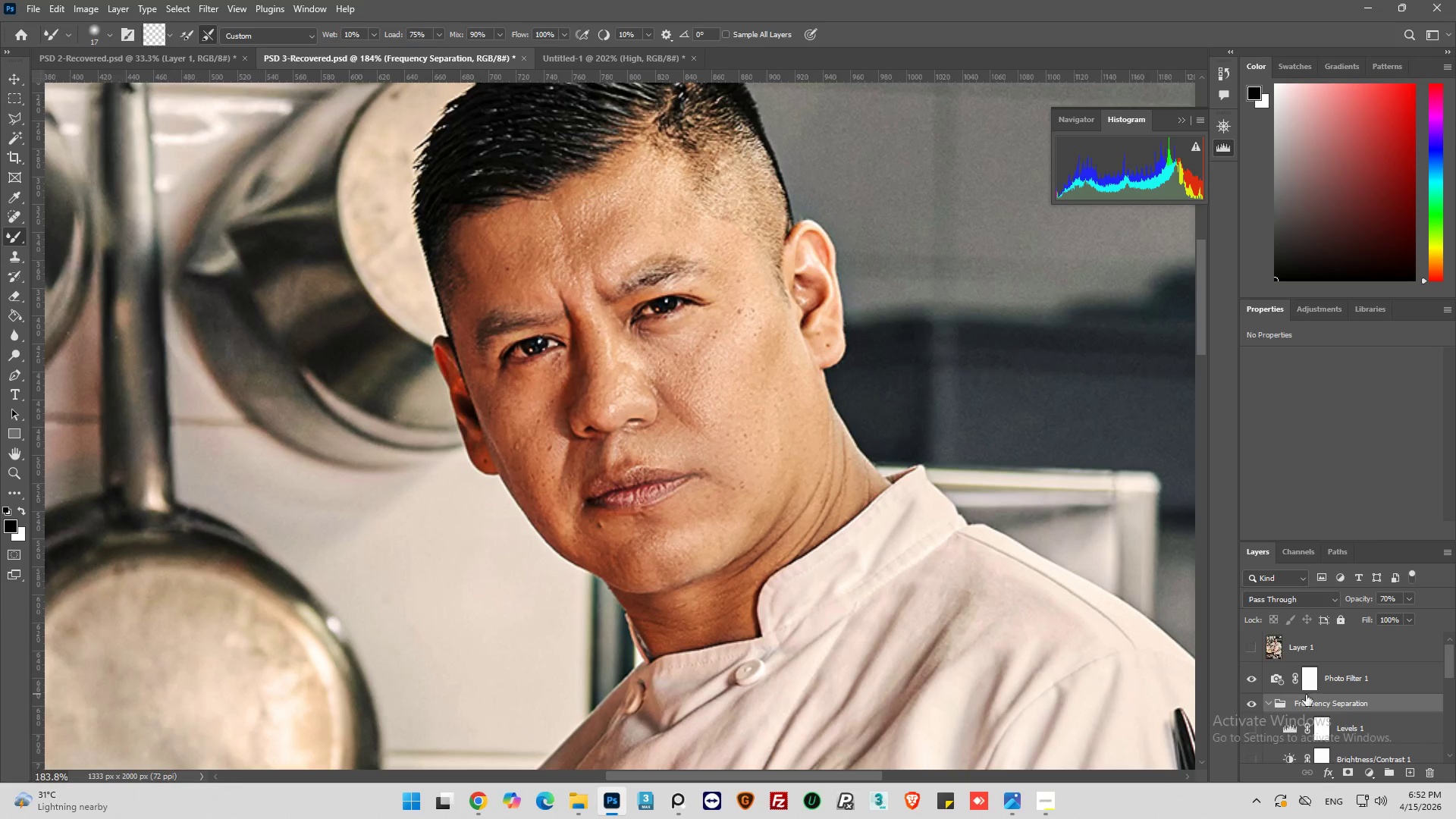 
scroll: coordinate [1306, 694], scroll_direction: down, amount: 4.0
 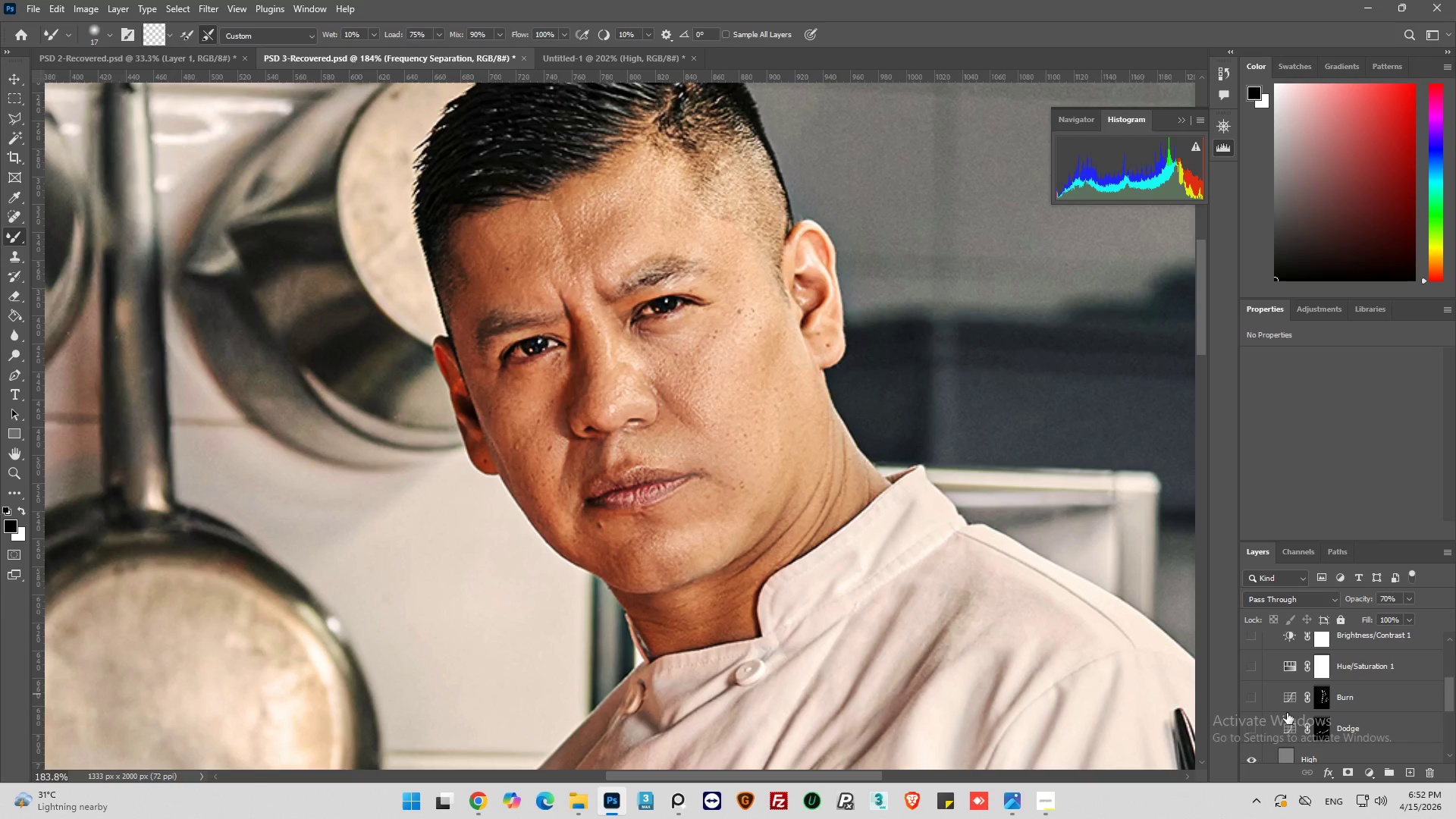 
scroll: coordinate [1291, 723], scroll_direction: up, amount: 8.0
 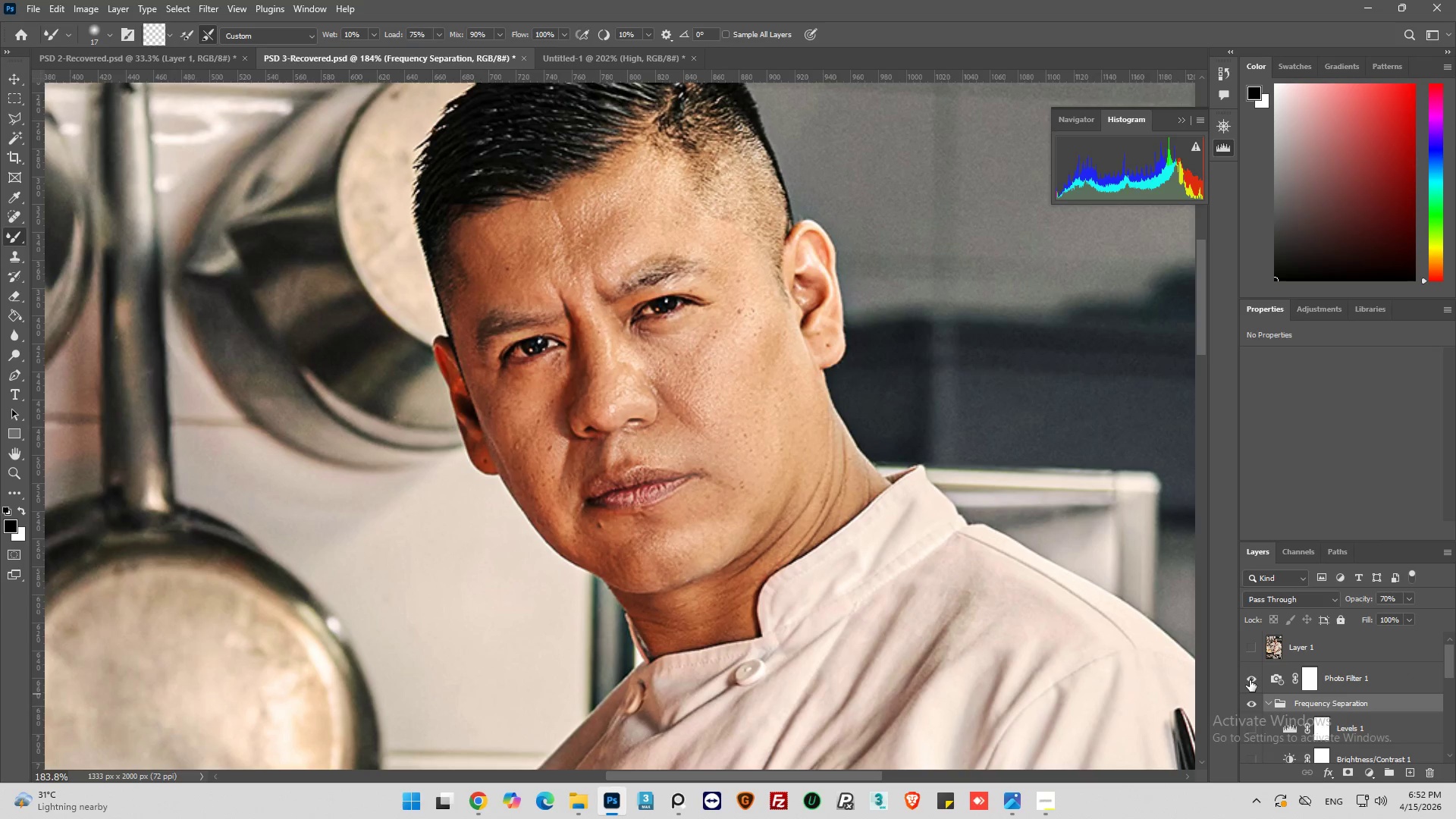 
left_click([1250, 677])
 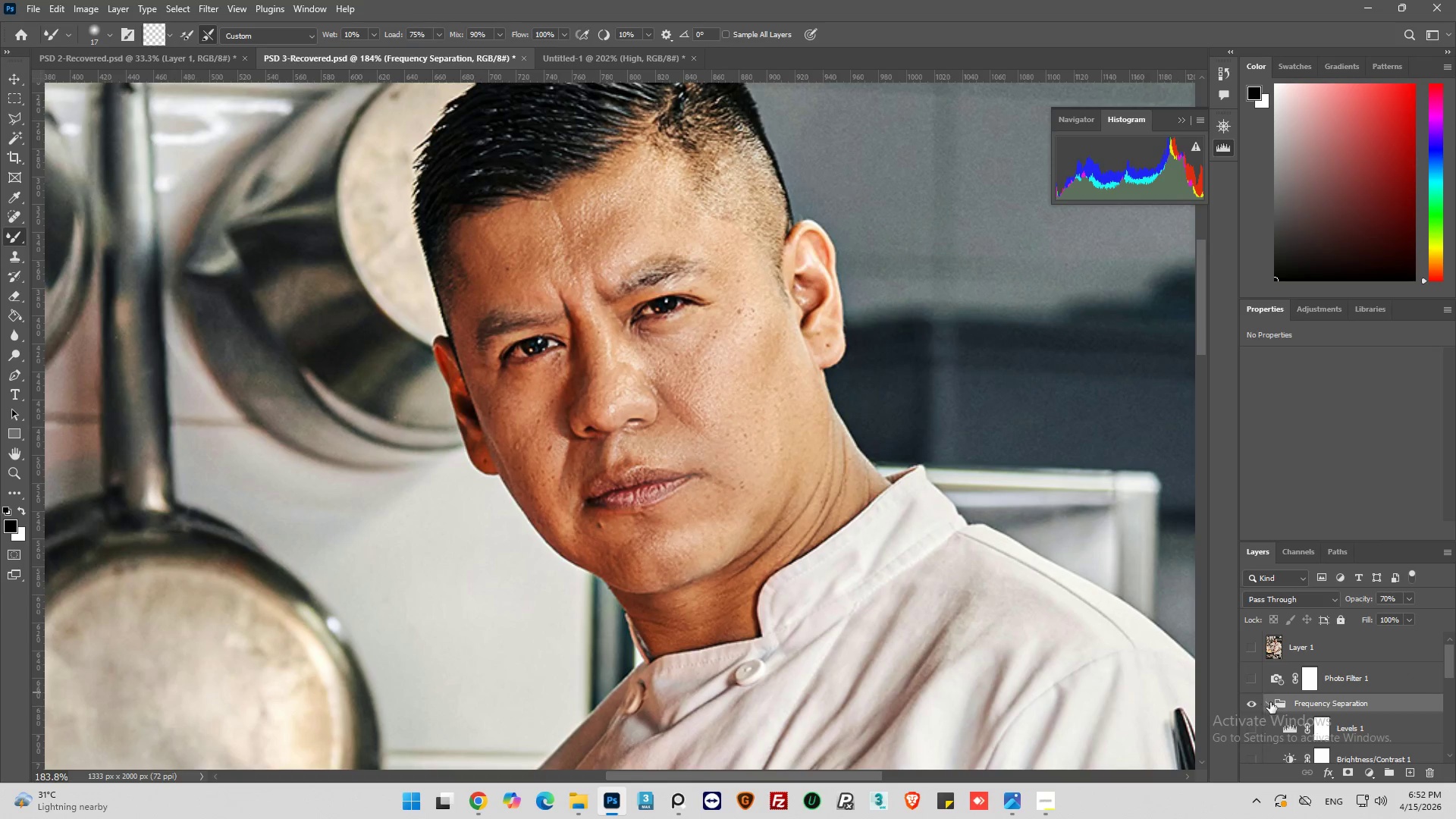 
scroll: coordinate [1280, 704], scroll_direction: down, amount: 10.0
 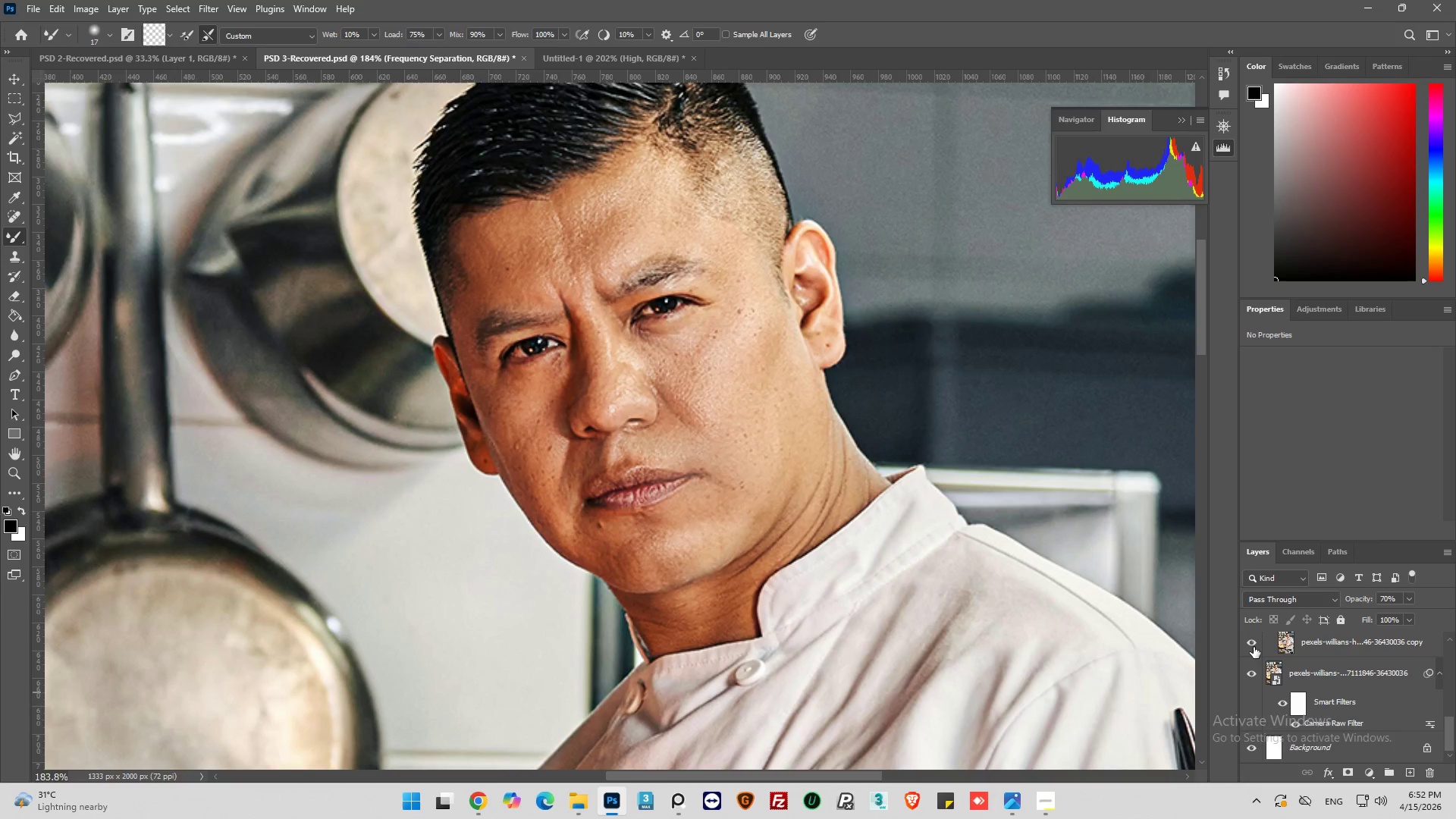 
scroll: coordinate [1249, 650], scroll_direction: up, amount: 2.0
 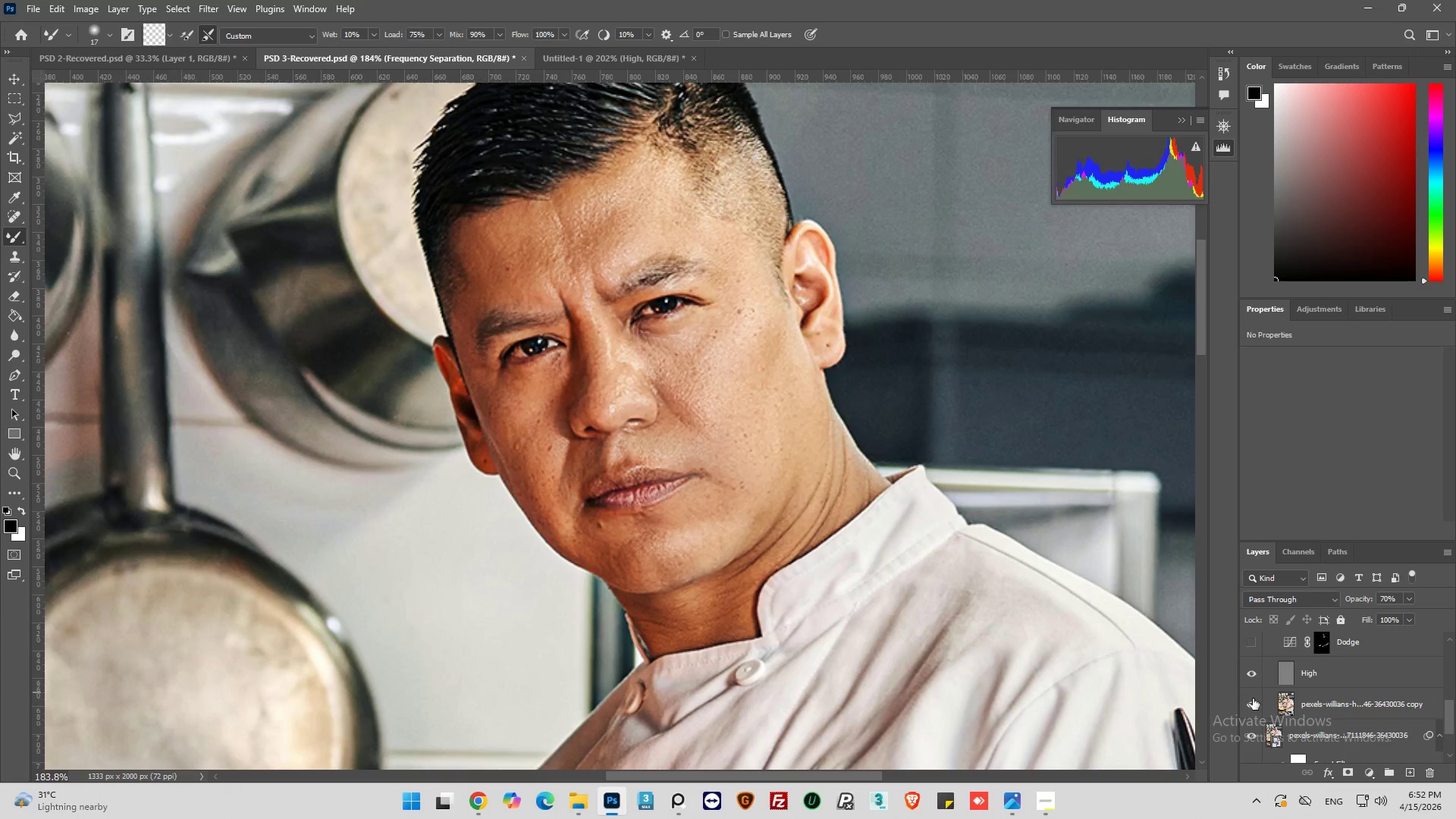 
left_click([1251, 700])
 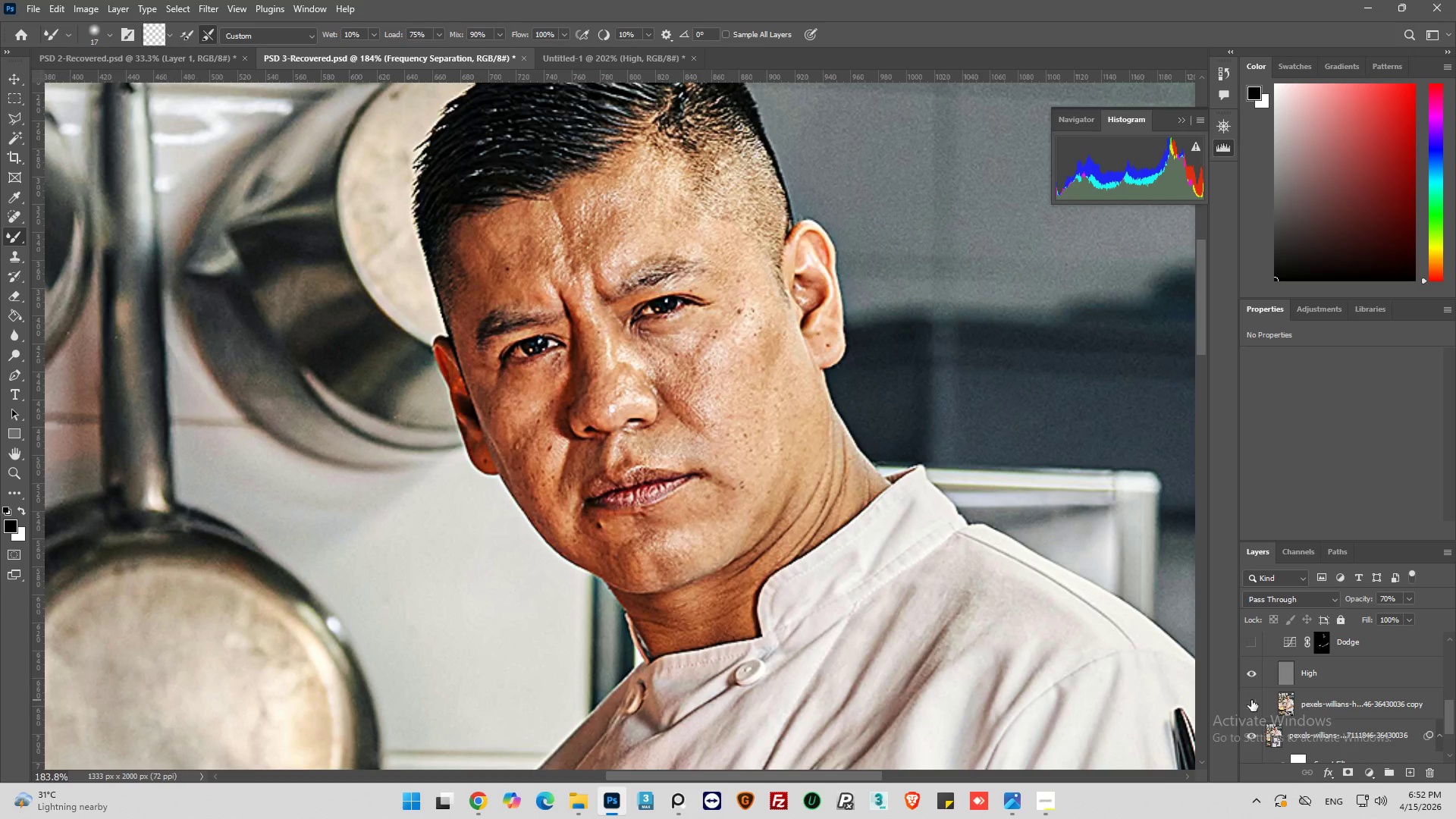 
left_click([1251, 700])
 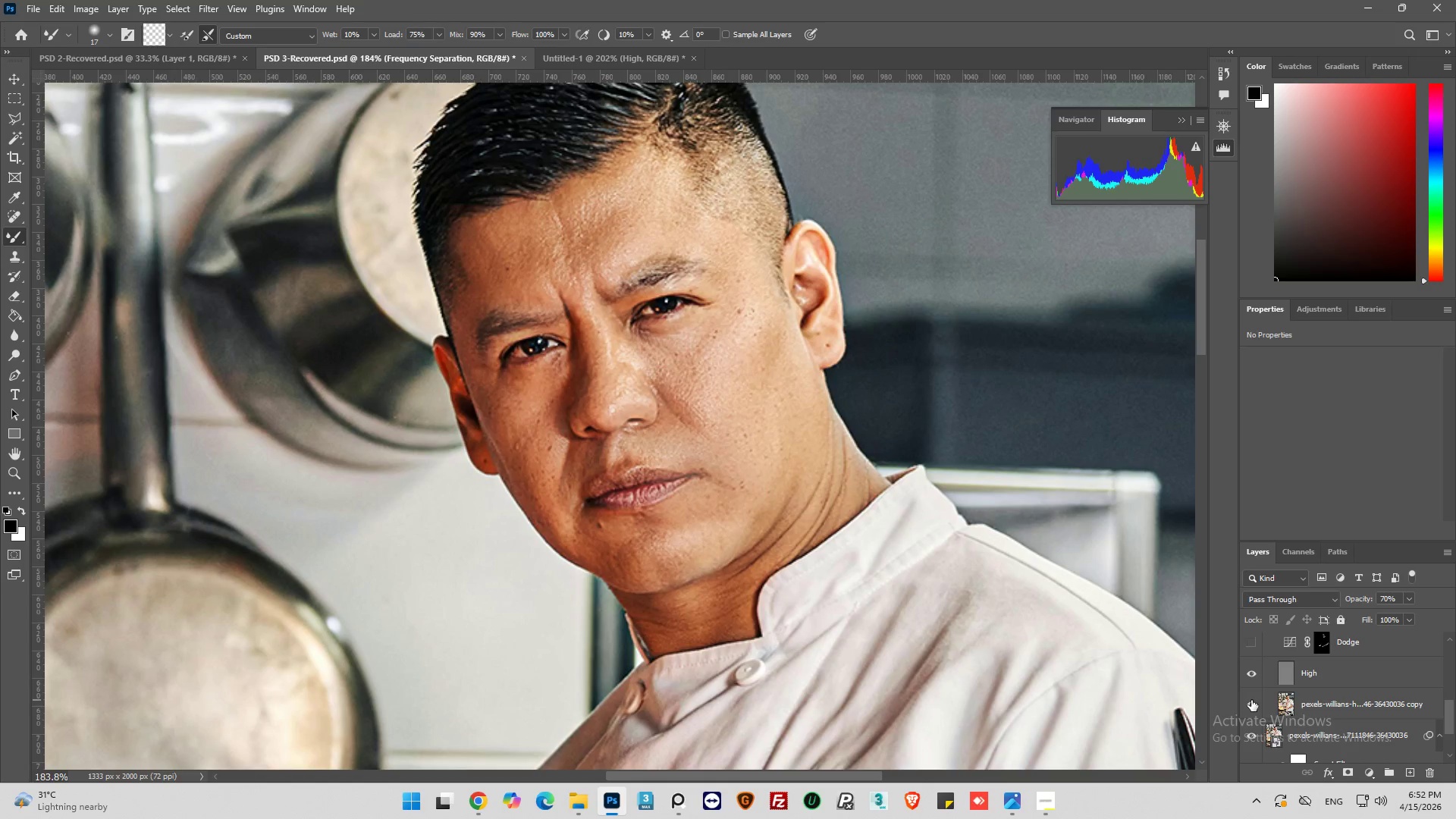 
left_click([1251, 700])
 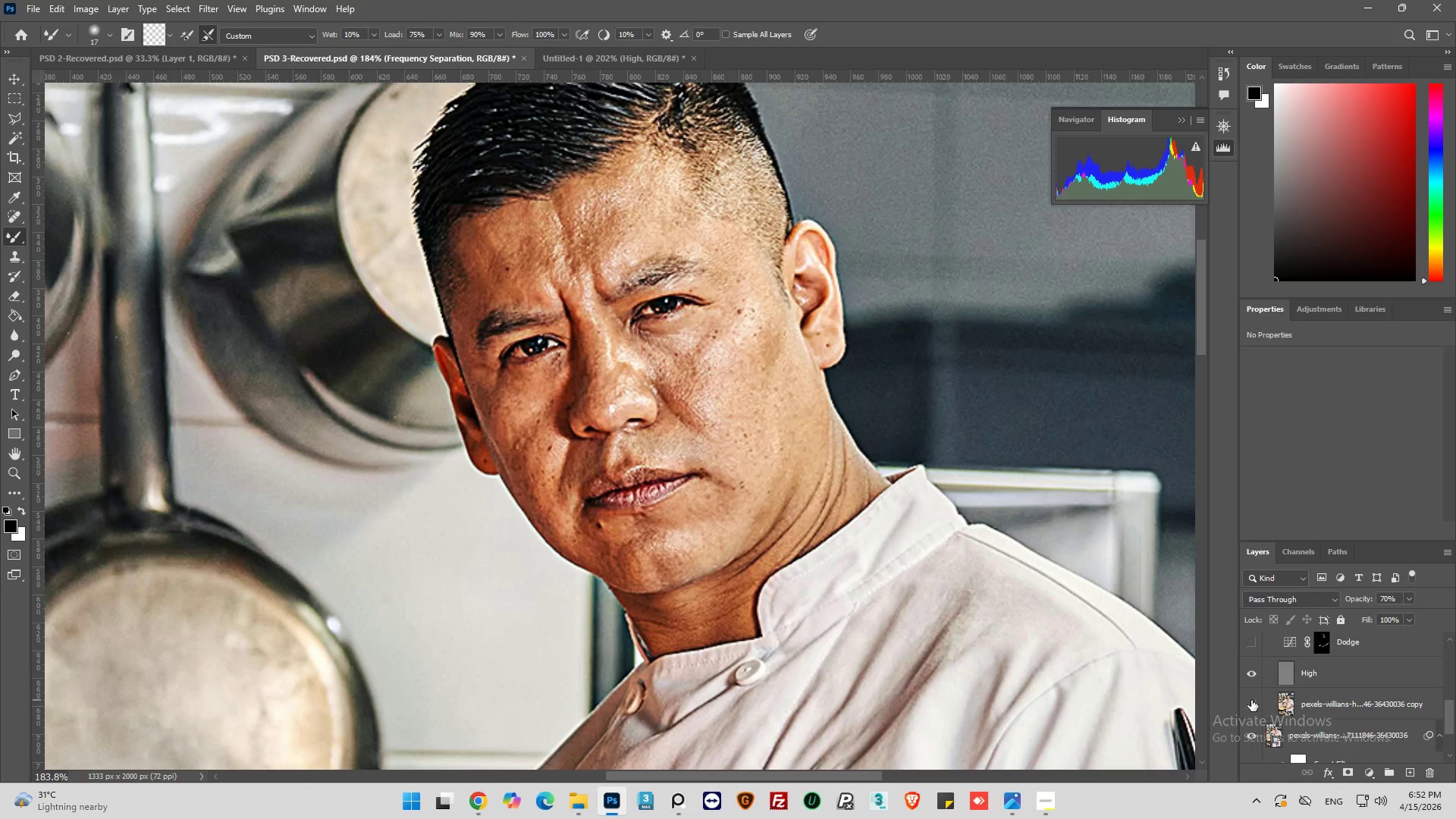 
left_click([1251, 700])
 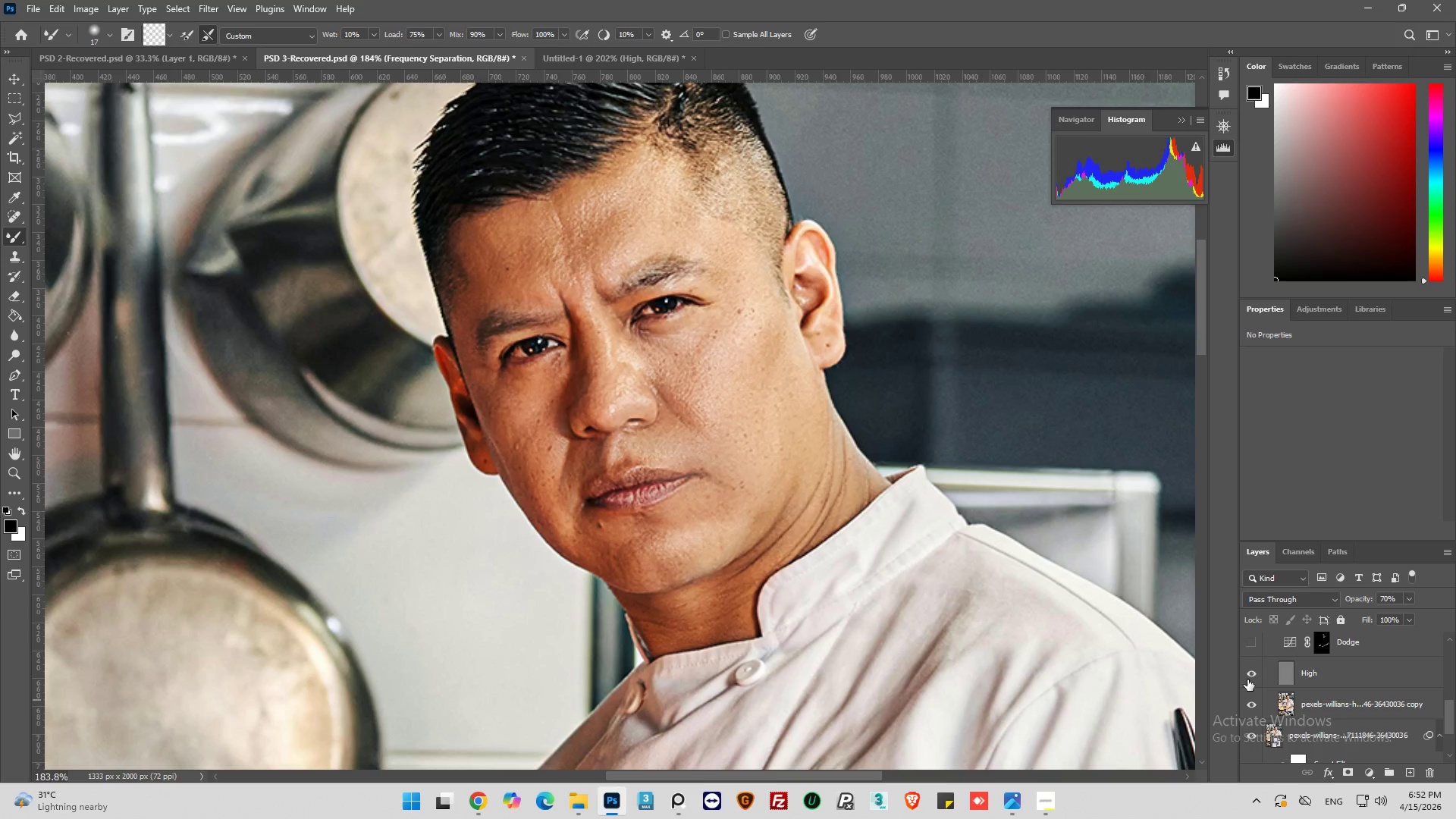 
left_click([1247, 678])
 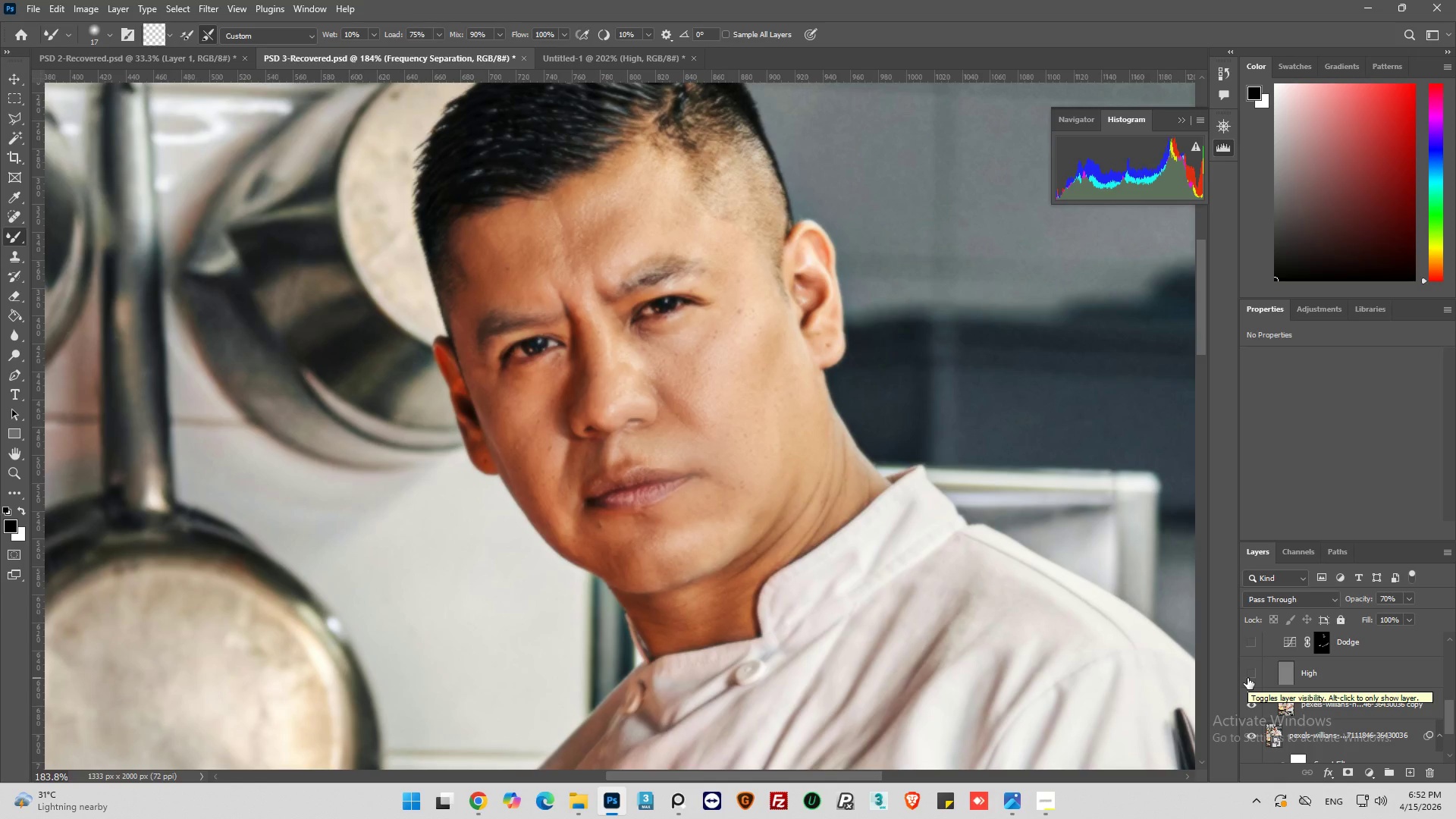 
left_click([1247, 678])
 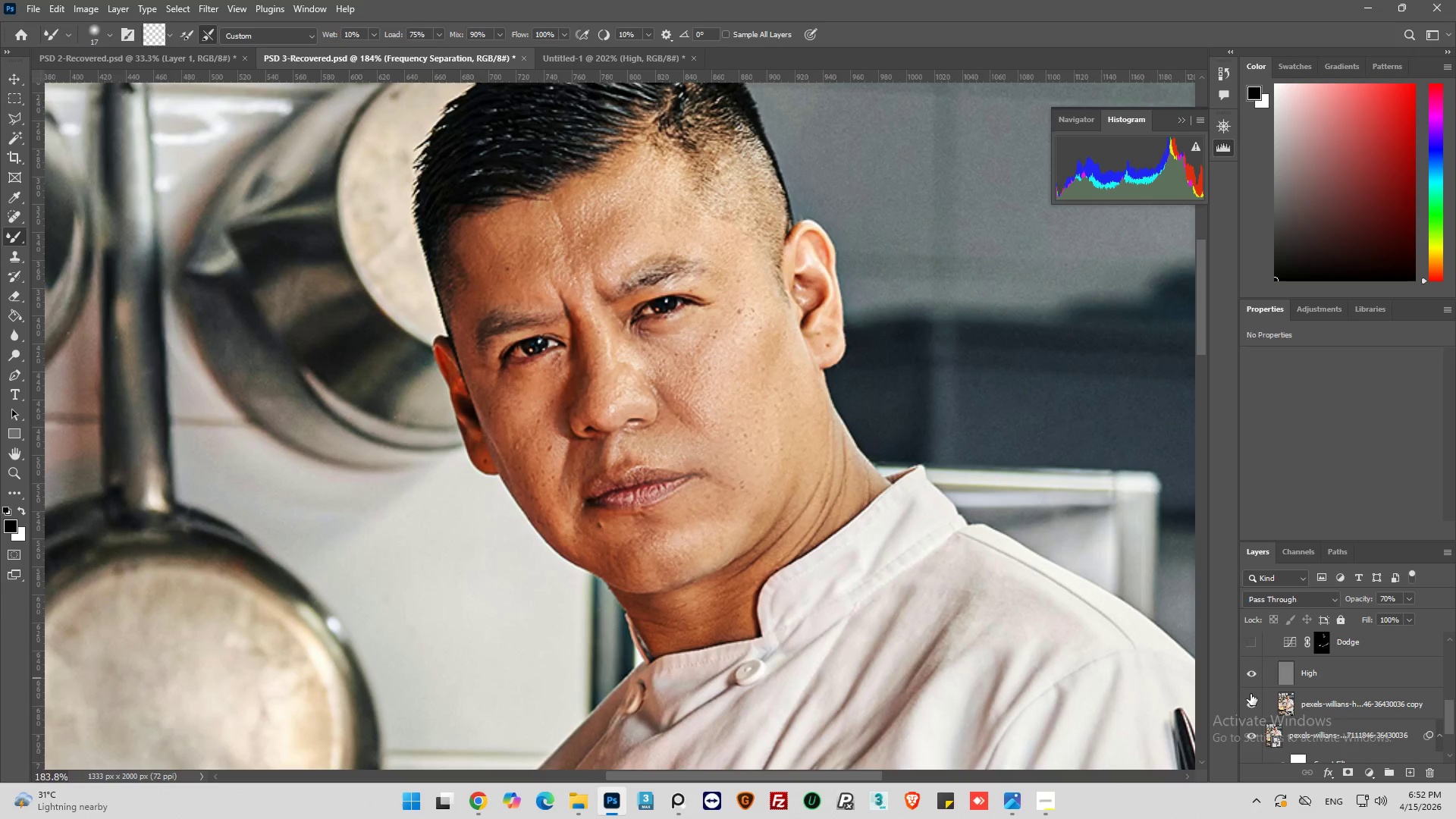 
left_click([1250, 701])
 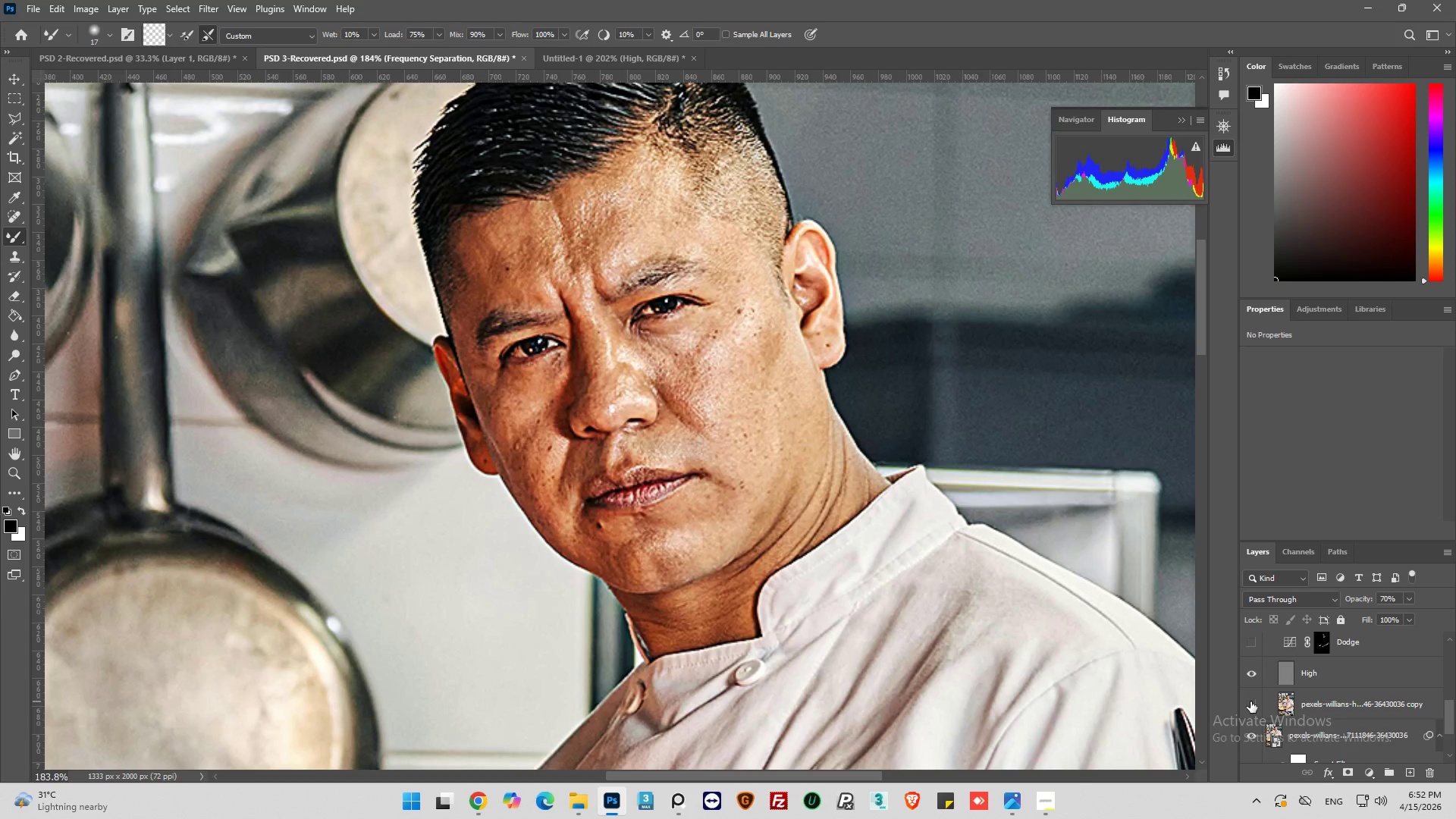 
left_click([1250, 701])
 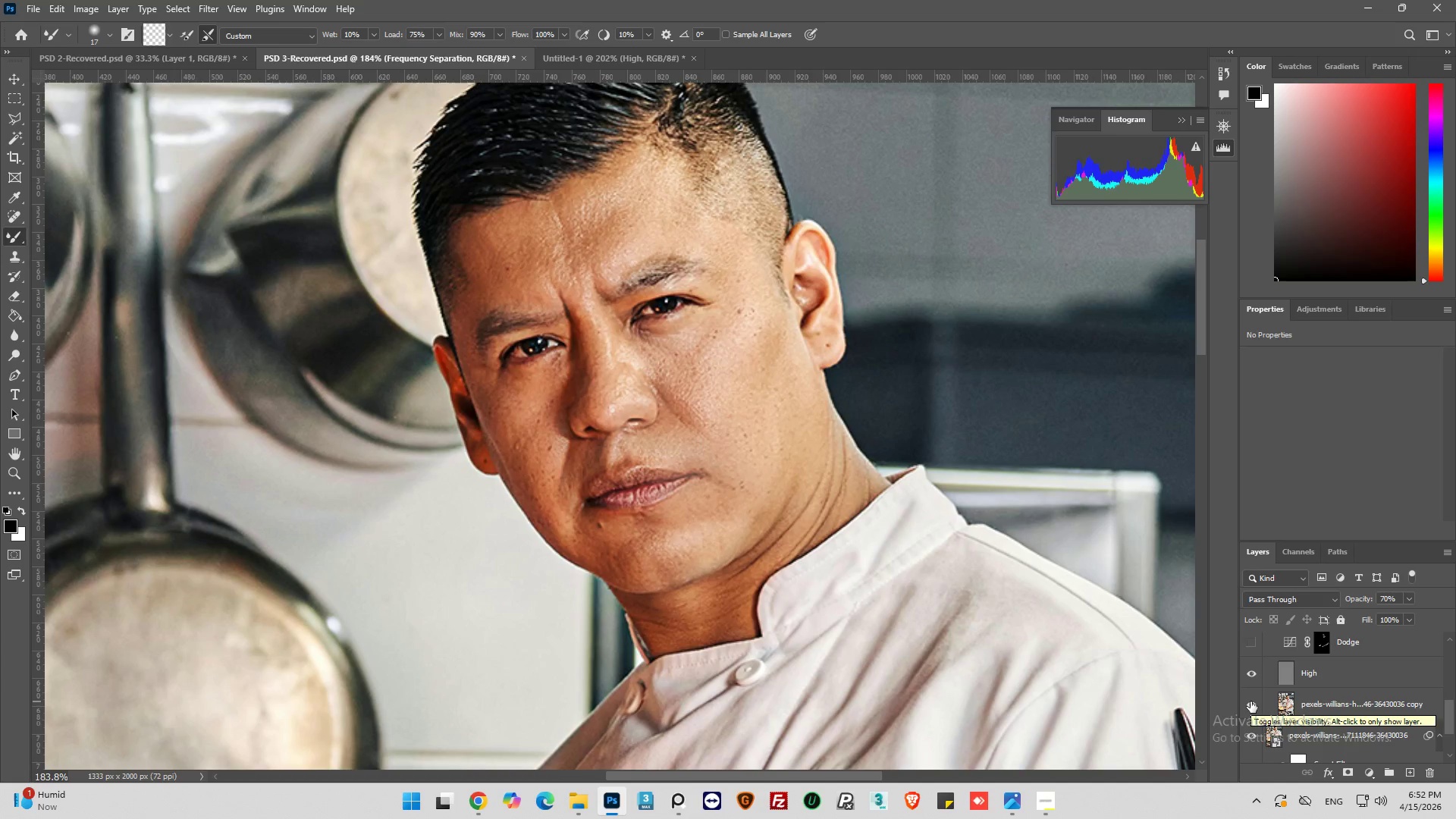 
left_click([1250, 701])
 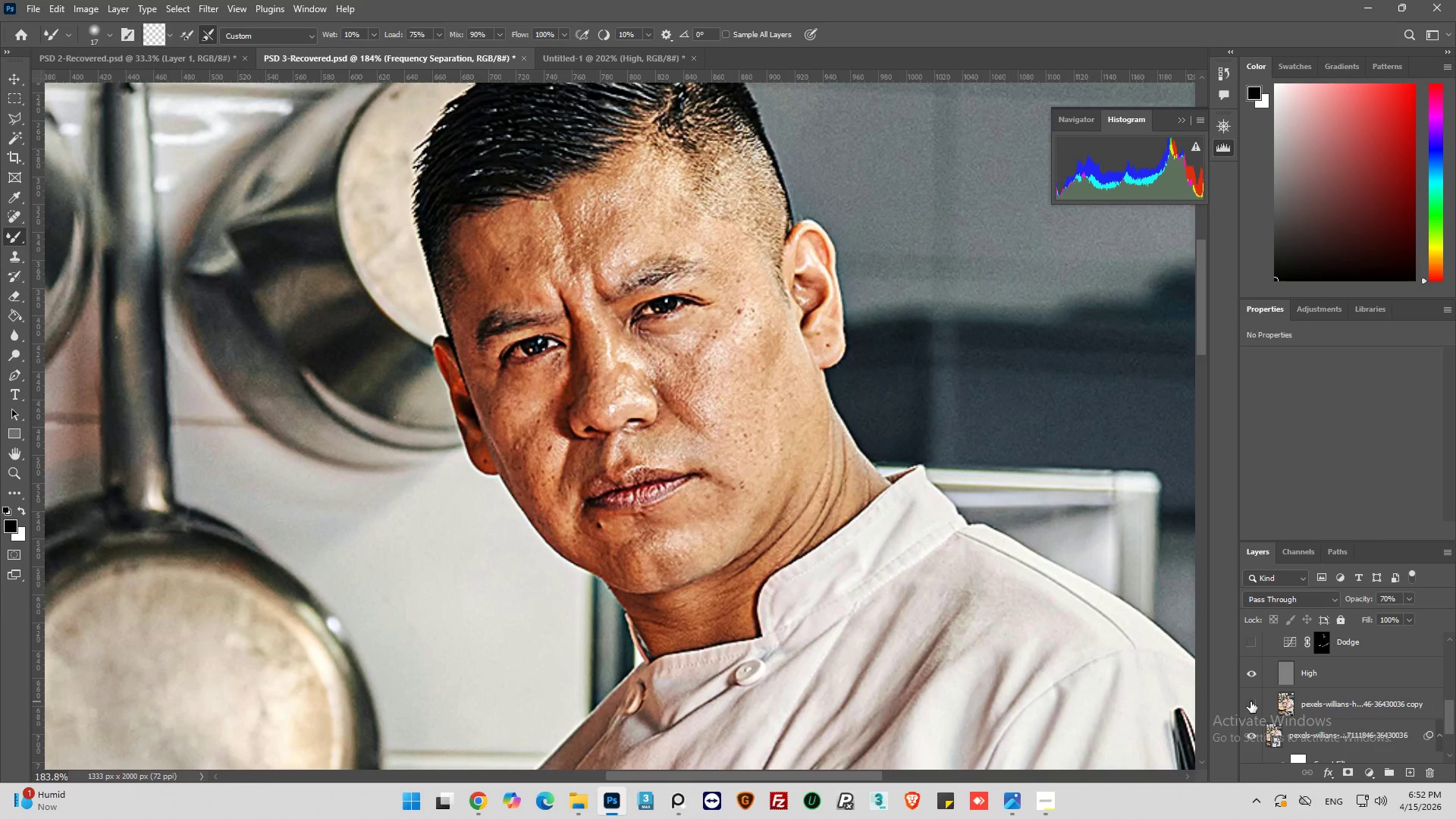 
left_click([1250, 701])
 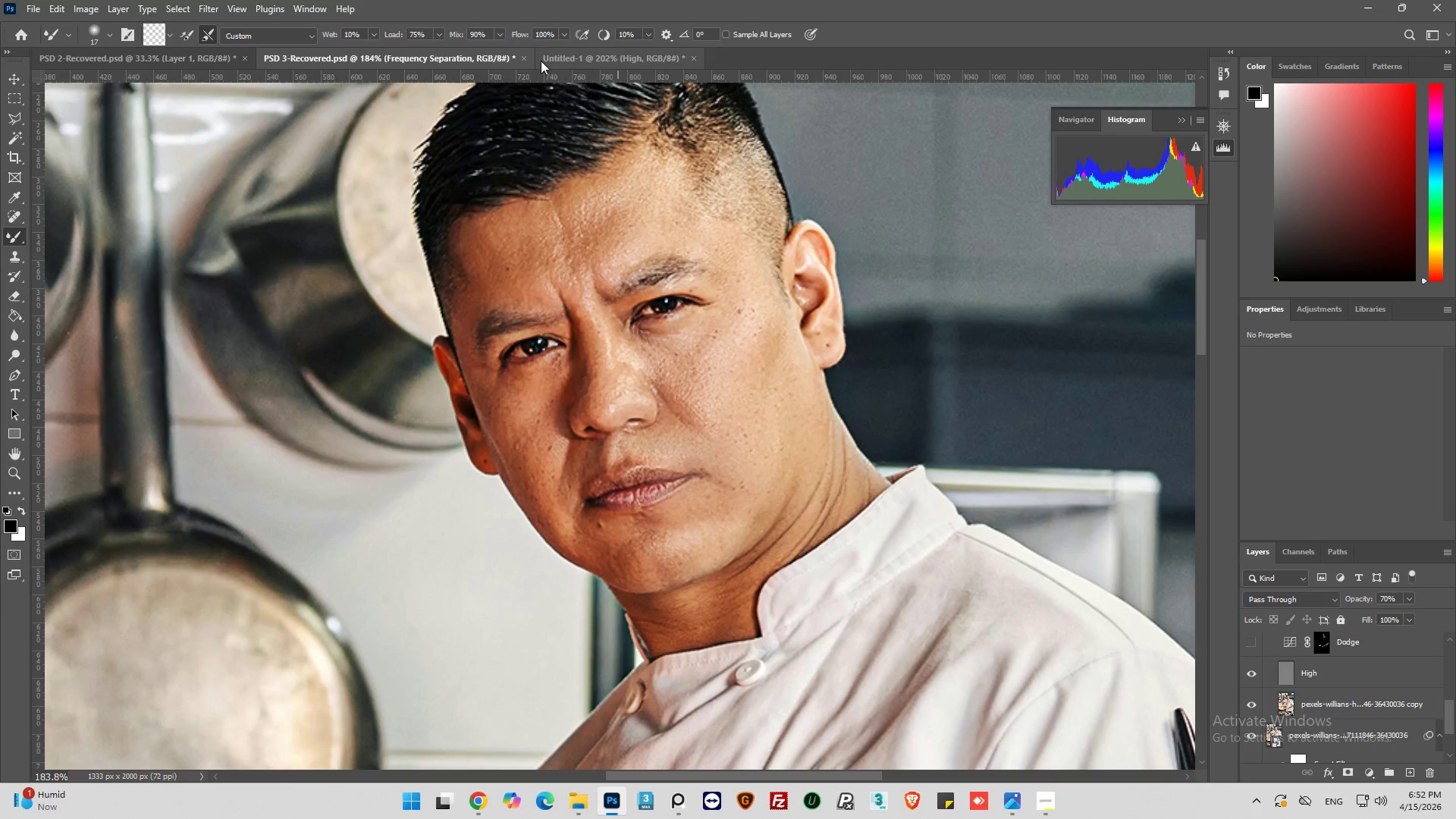 
left_click([581, 58])
 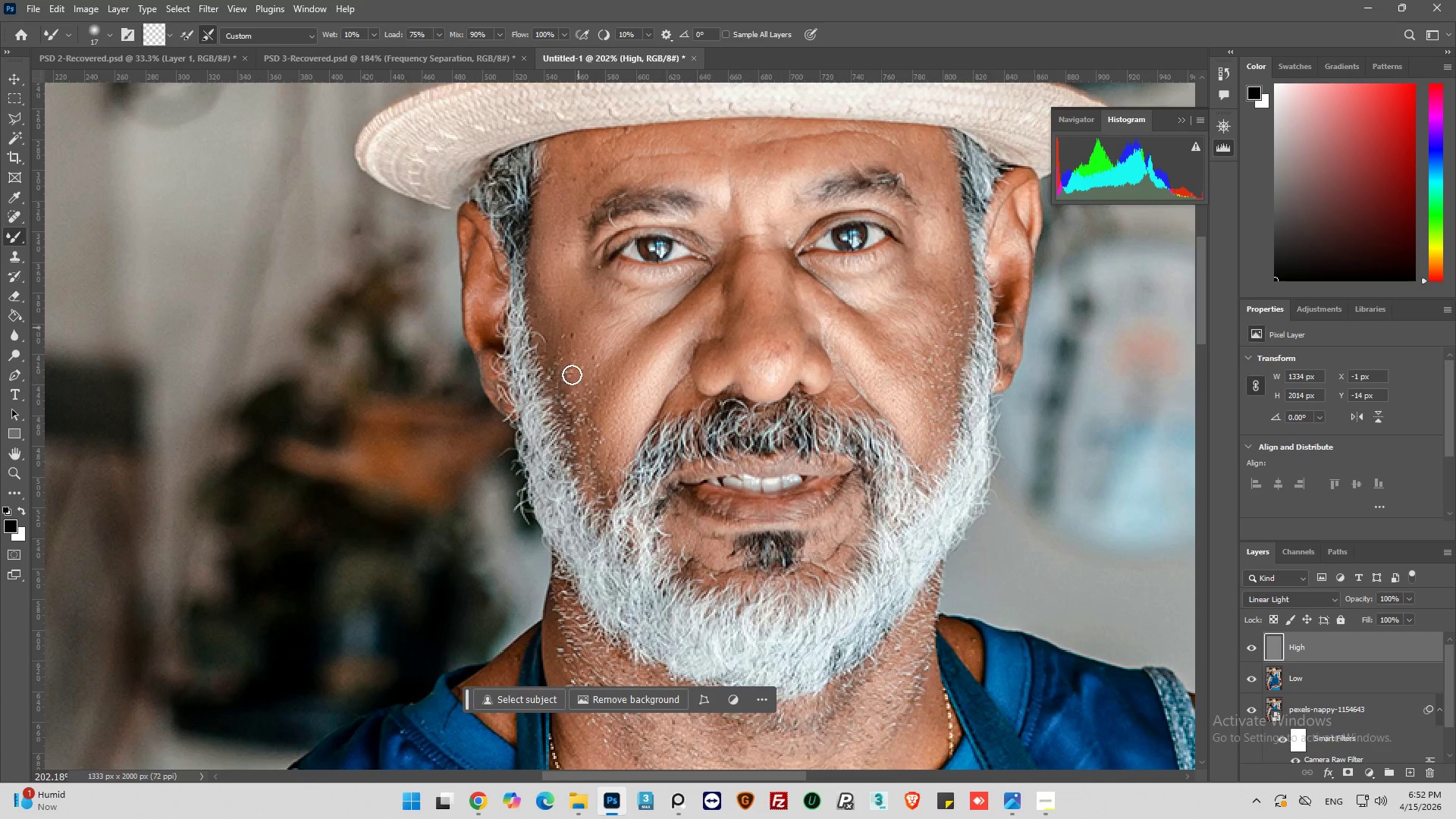 
hold_key(key=AltLeft, duration=0.41)
 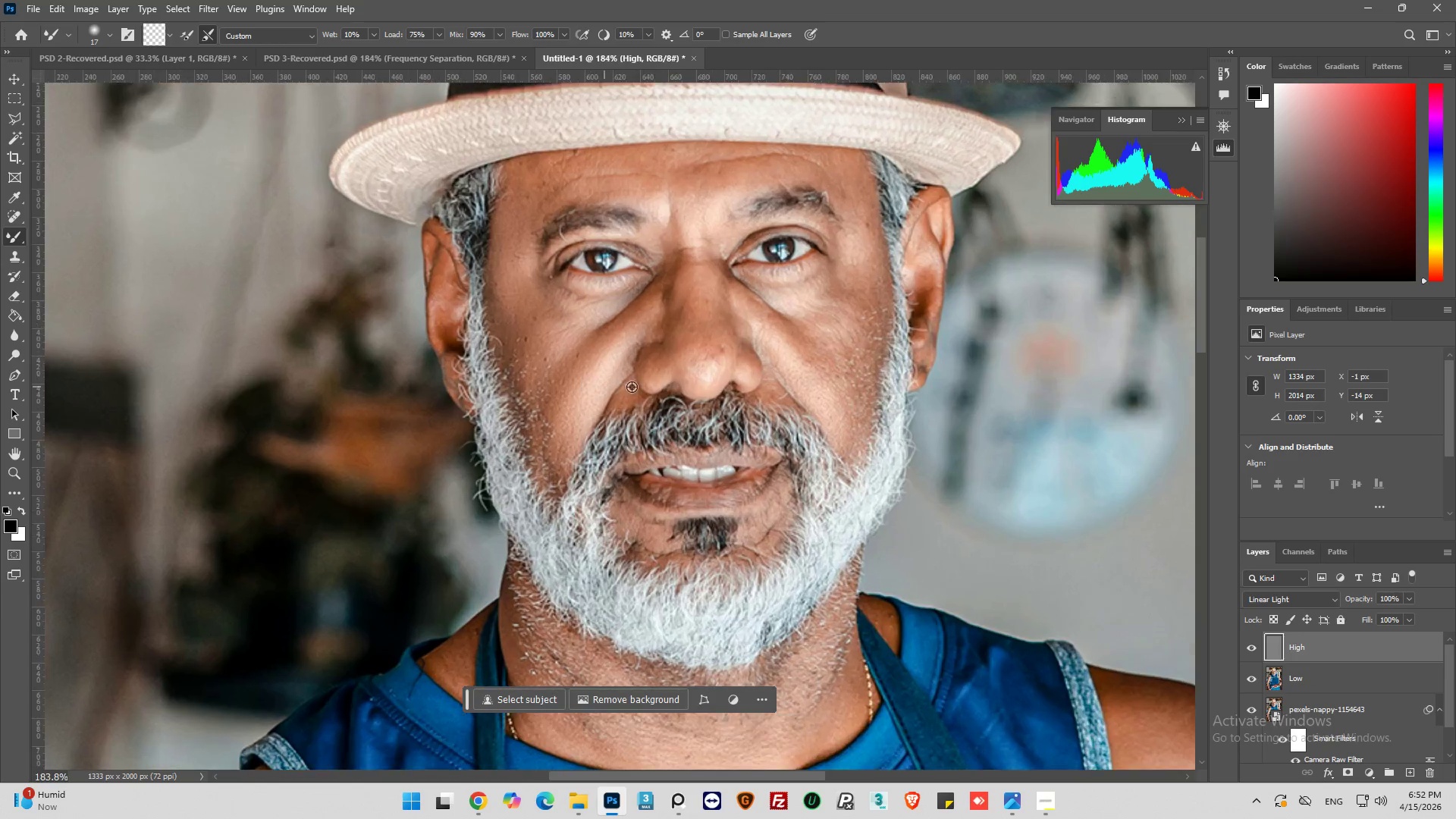 
key(Alt+AltLeft)
 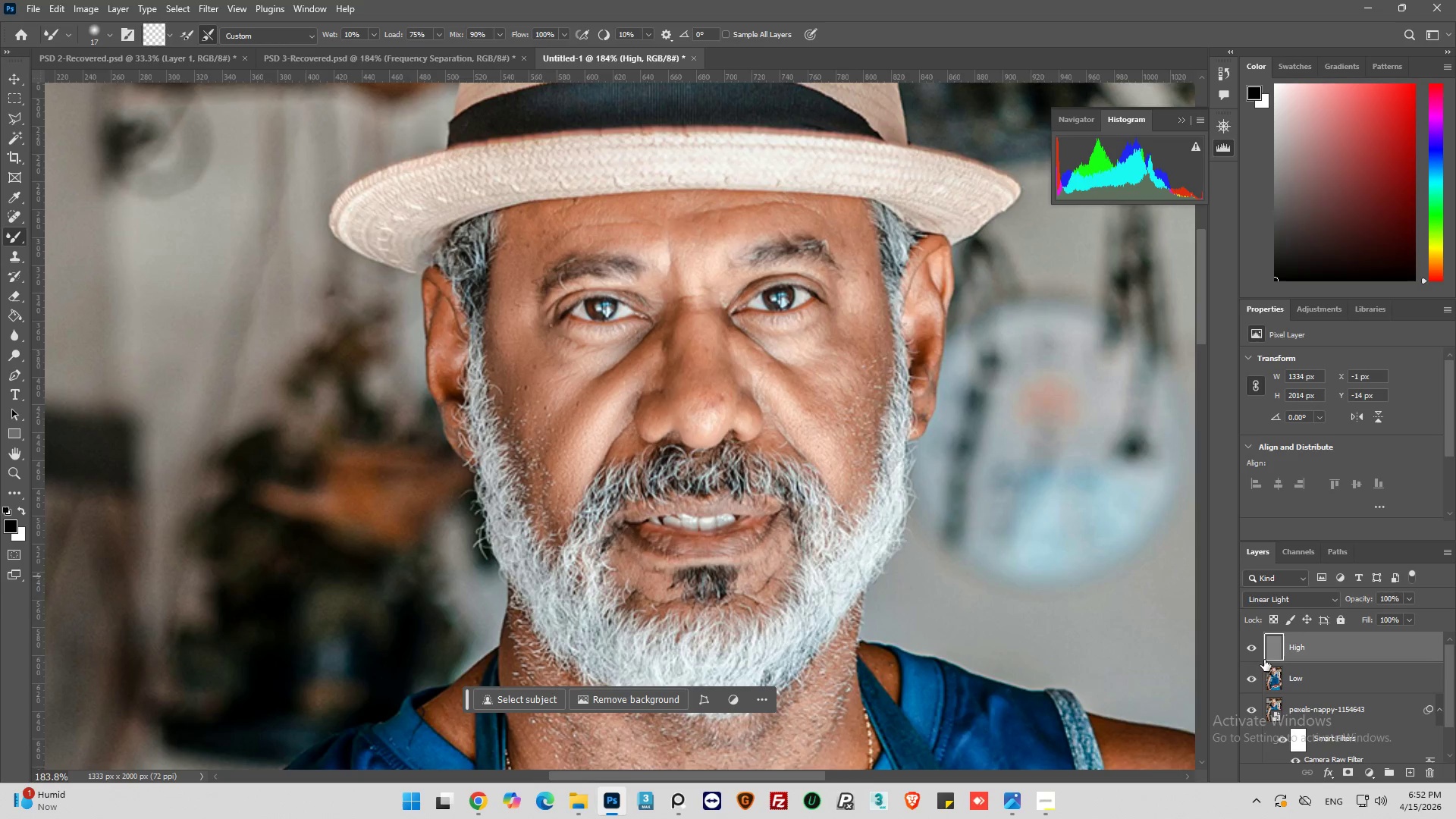 
scroll: coordinate [657, 383], scroll_direction: up, amount: 4.0
 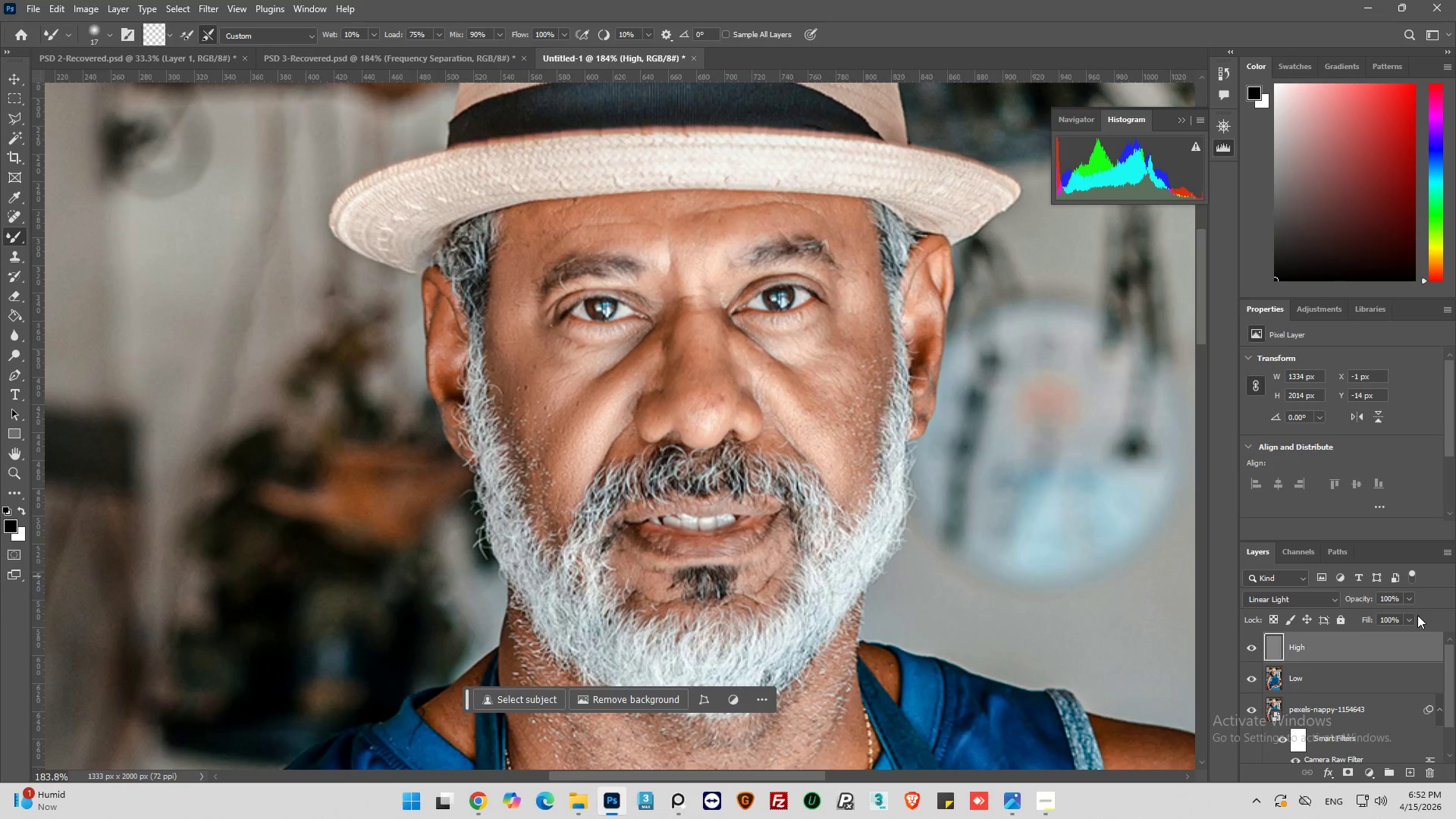 
left_click([1254, 653])
 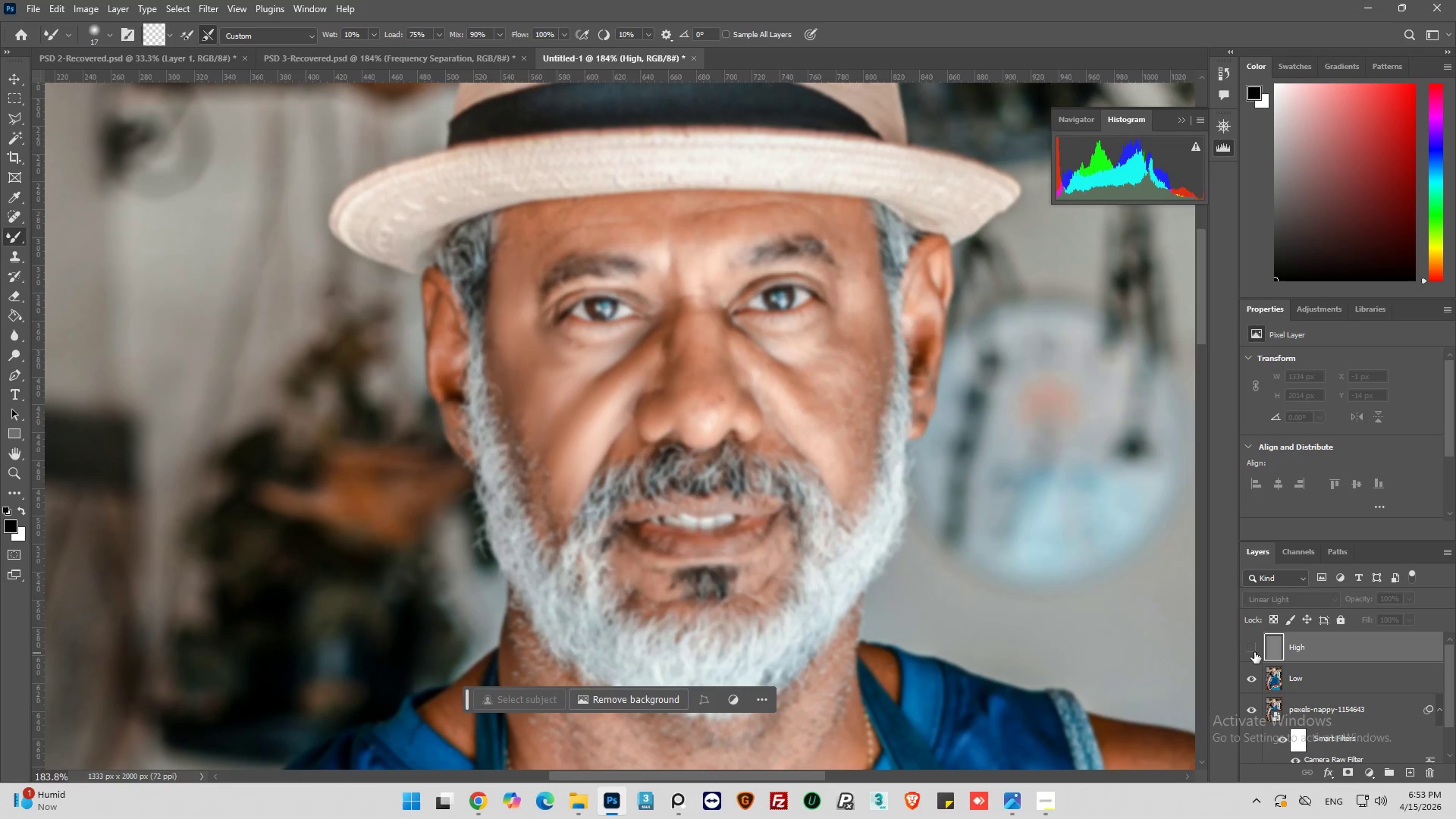 
left_click([1254, 652])
 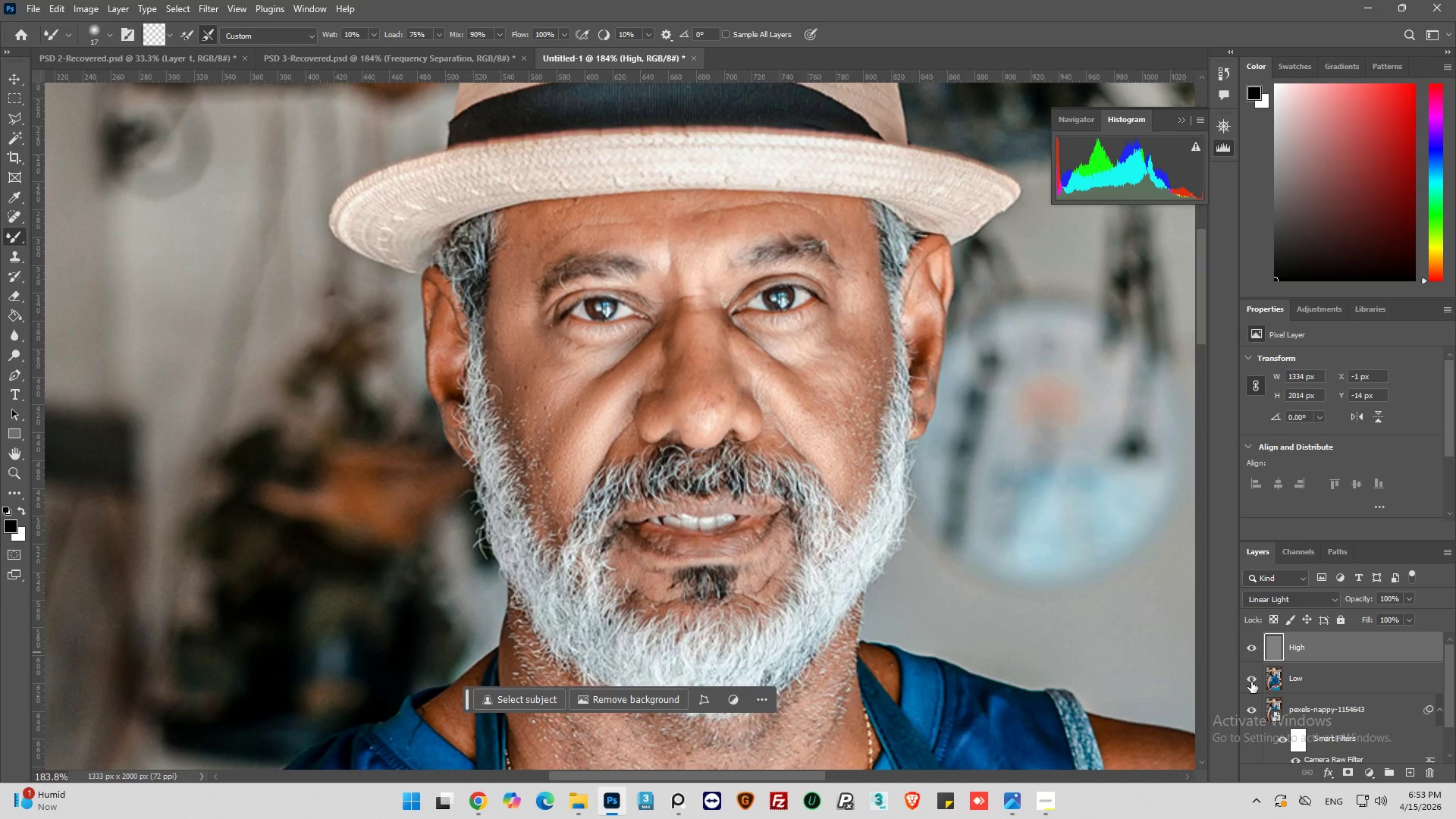 
left_click([1251, 682])
 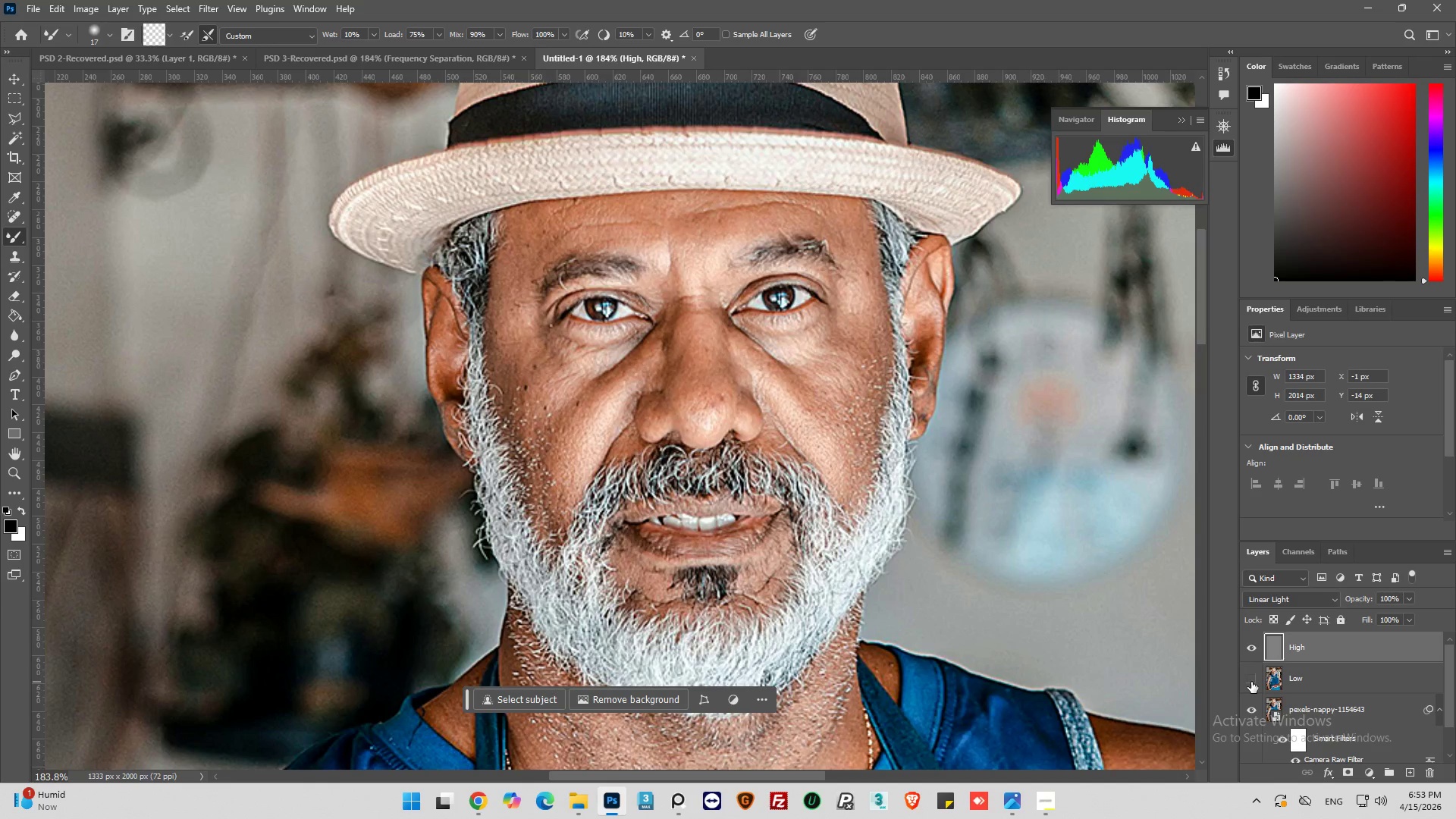 
left_click([1251, 682])
 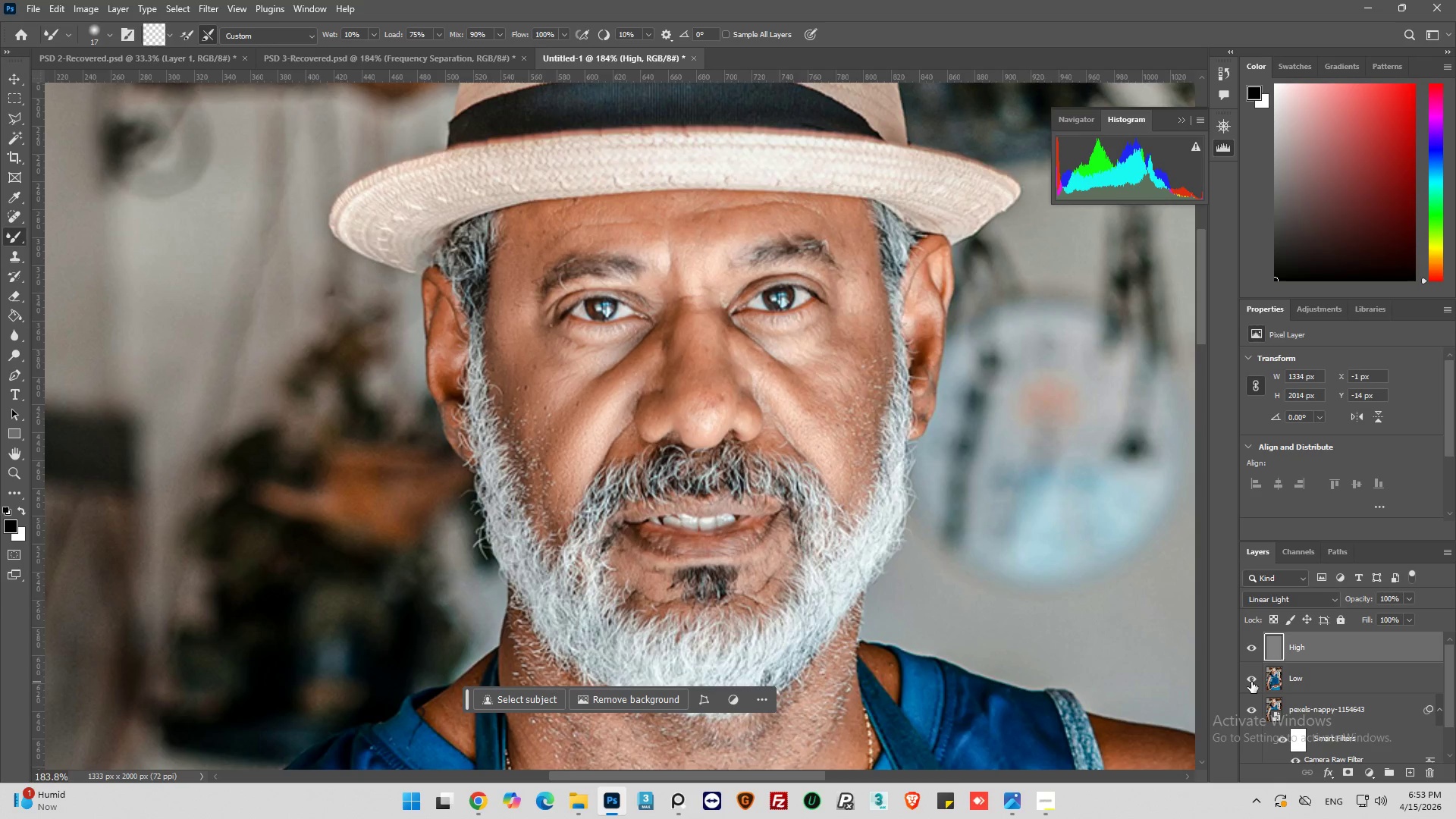 
left_click([1251, 682])
 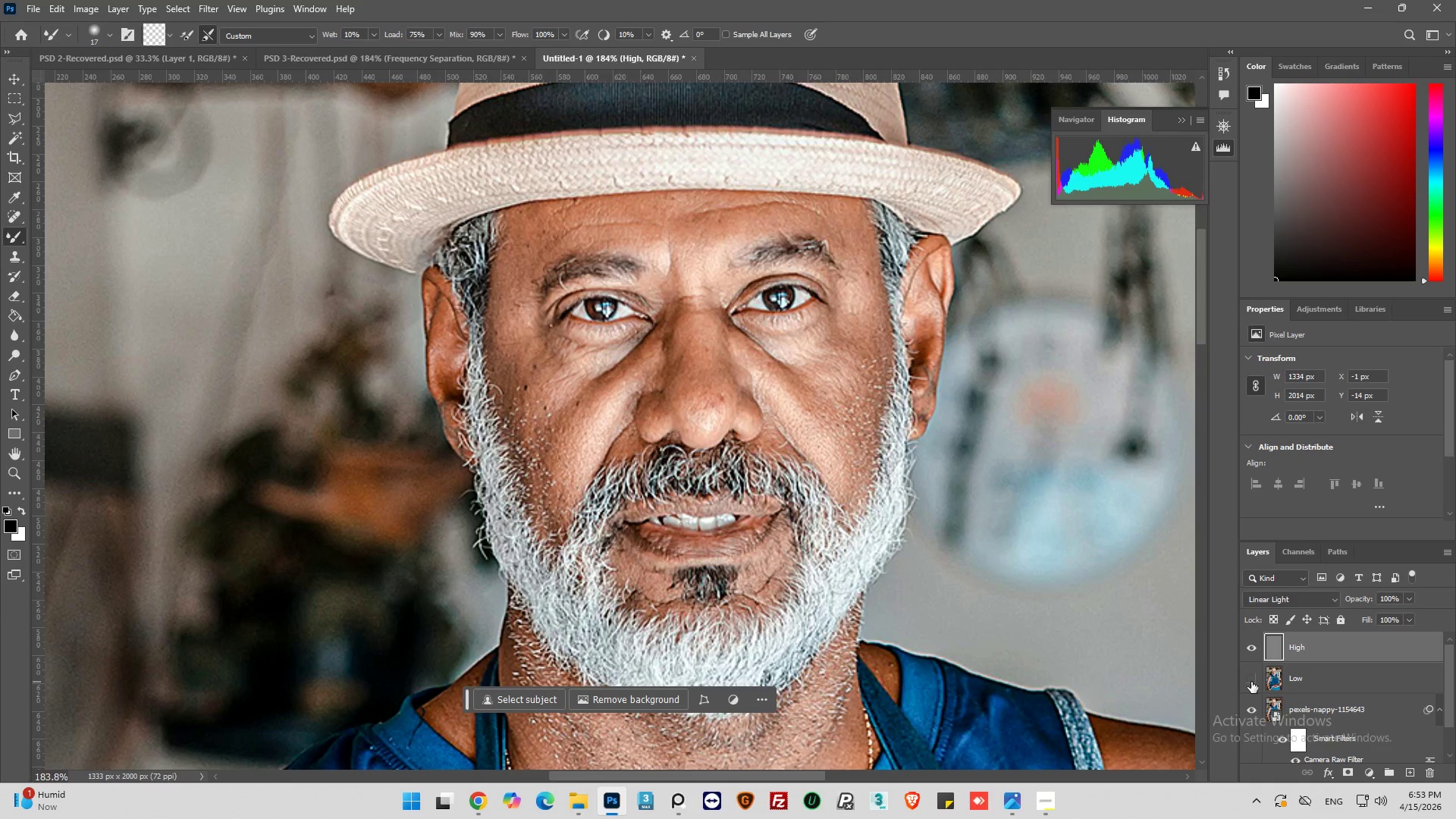 
left_click([1251, 682])
 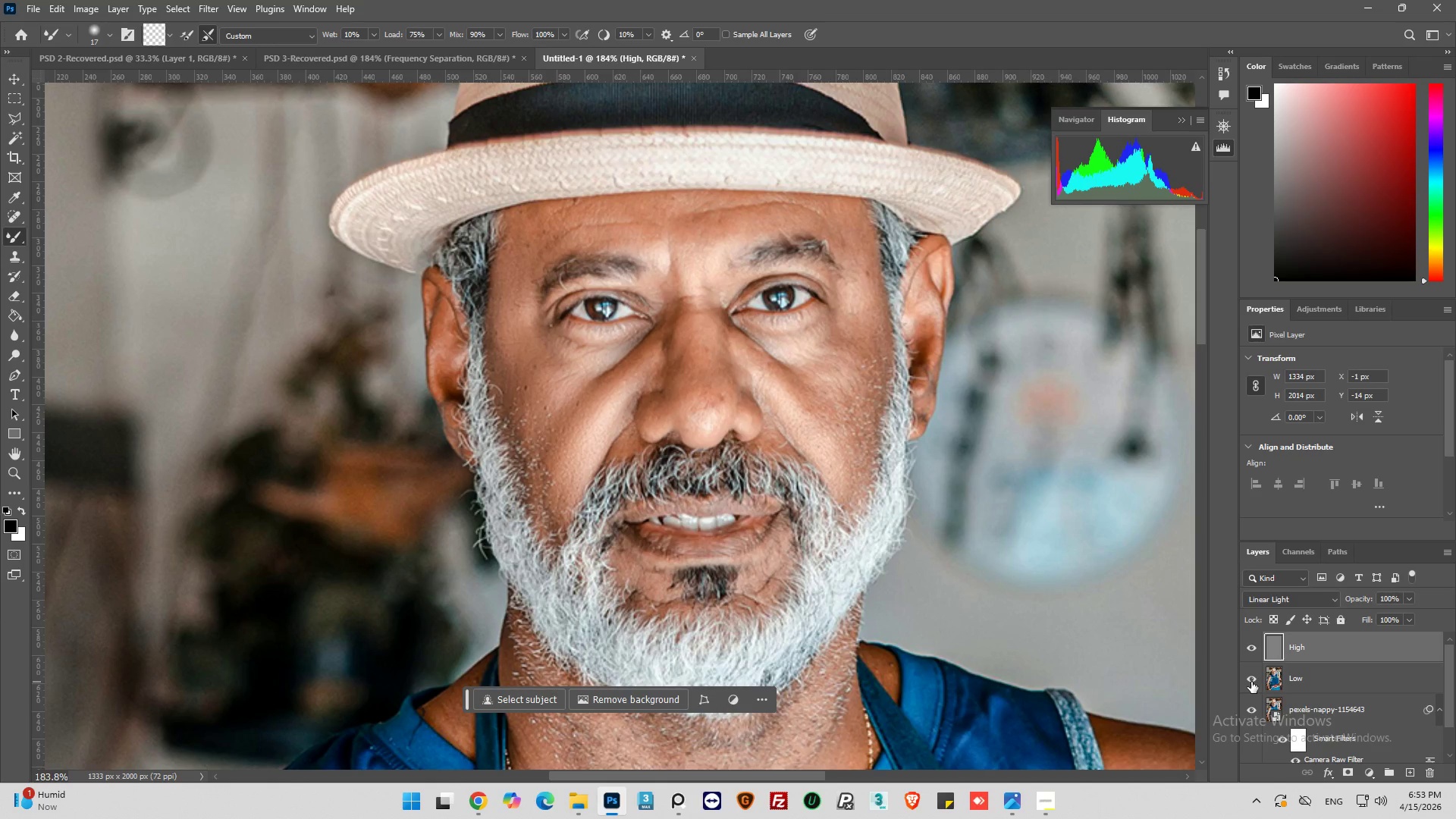 
left_click([1251, 682])
 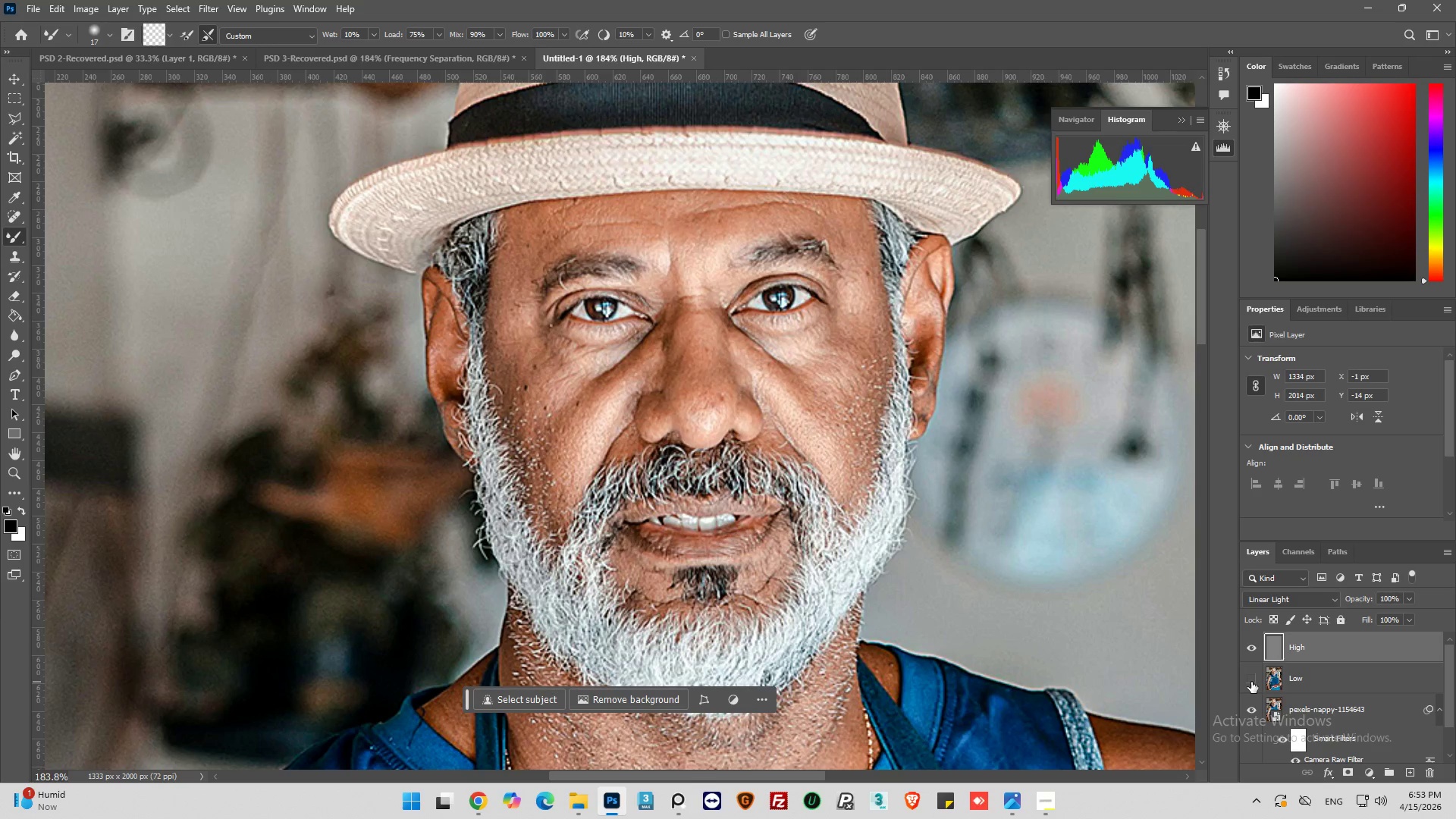 
left_click([1251, 682])
 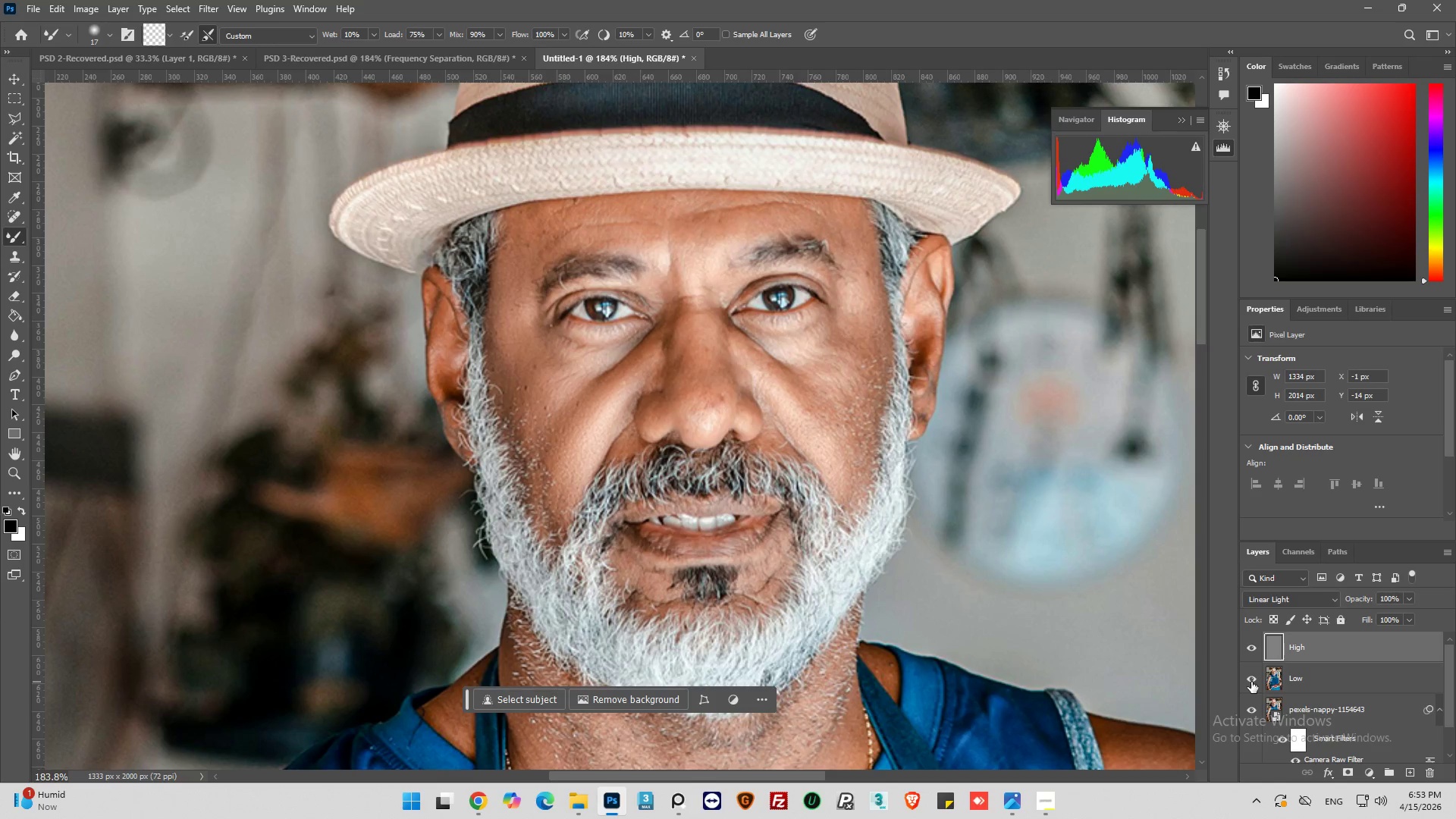 
left_click([1285, 676])
 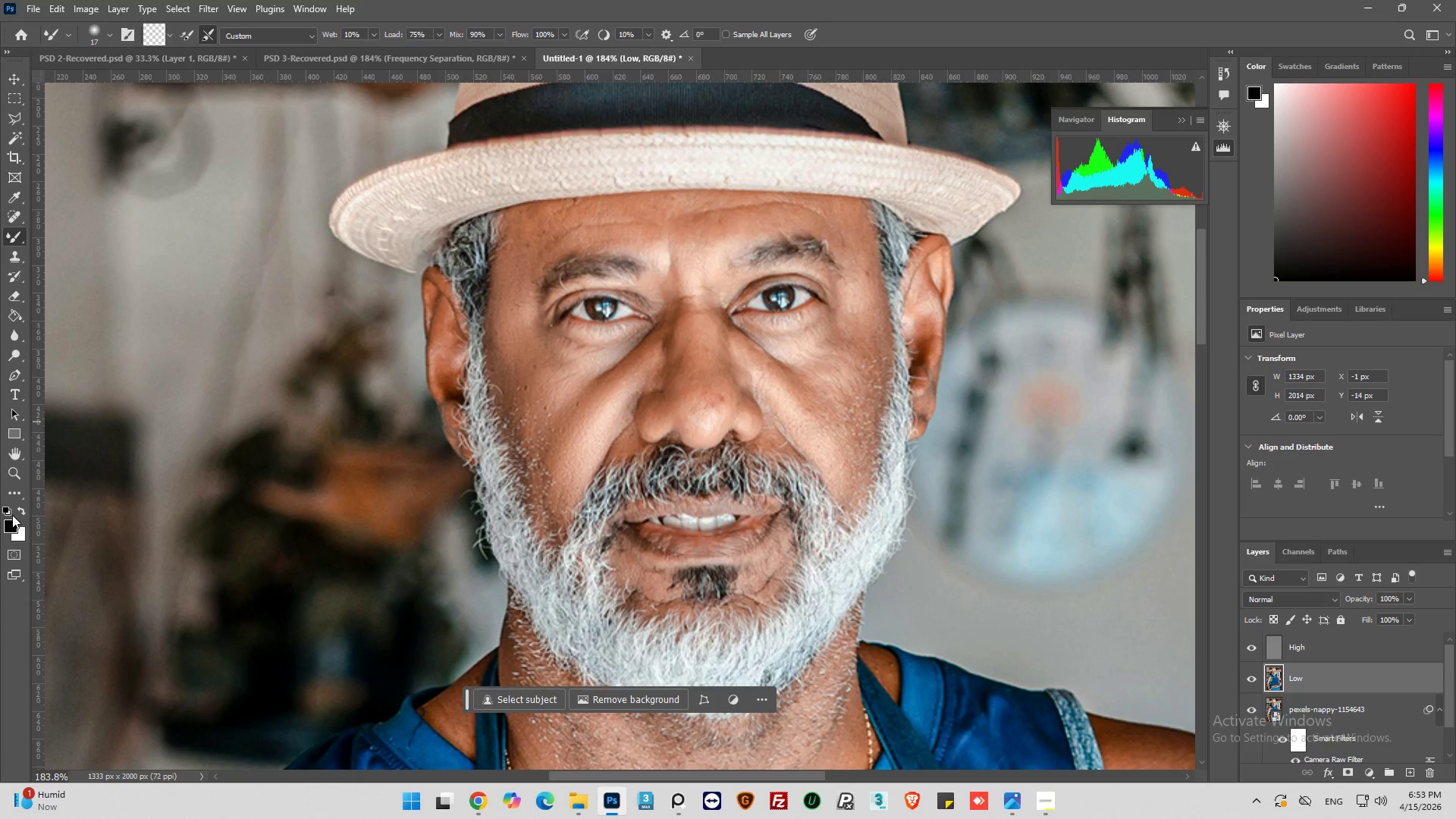 
wait(5.34)
 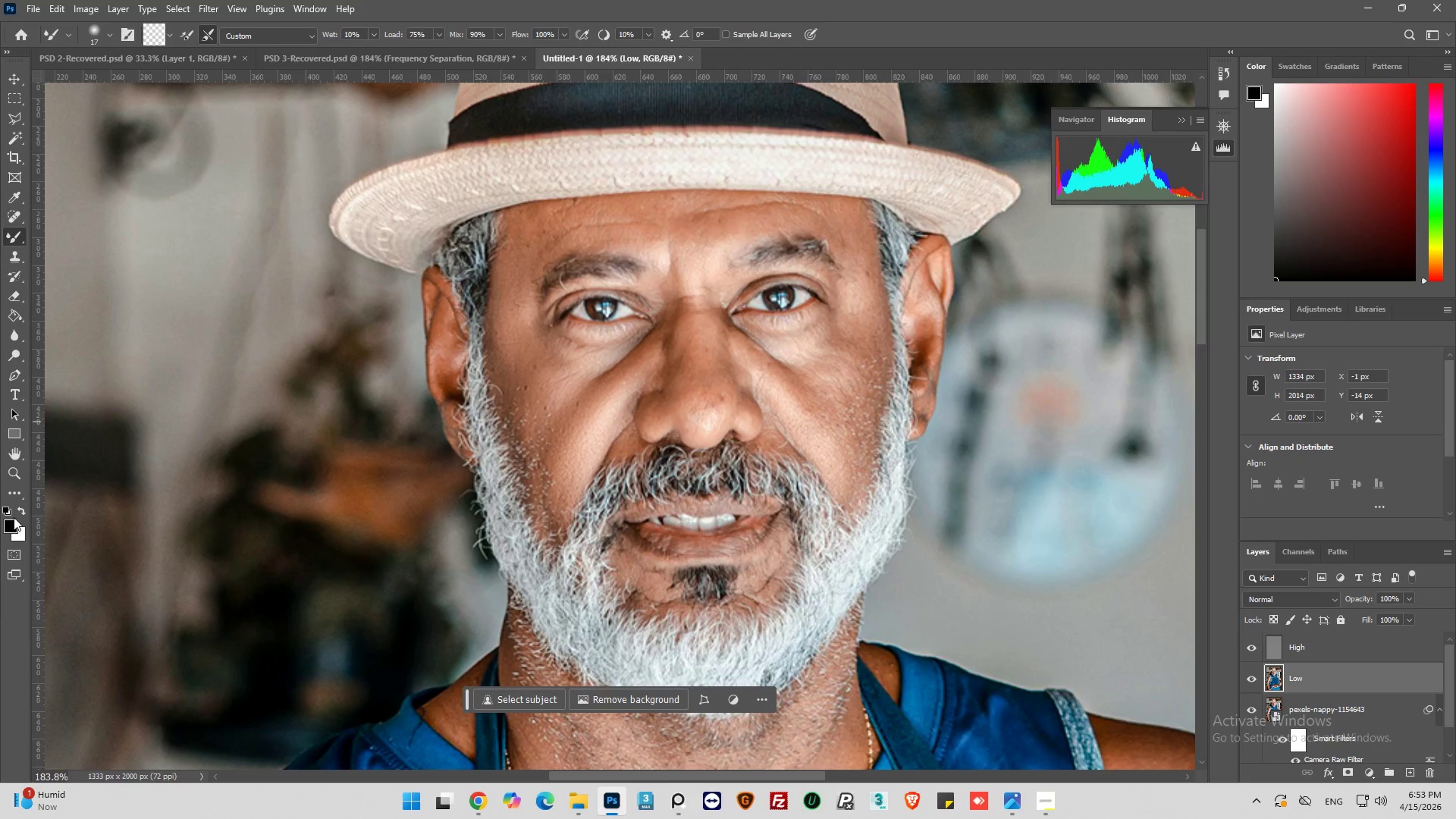 
left_click([22, 509])
 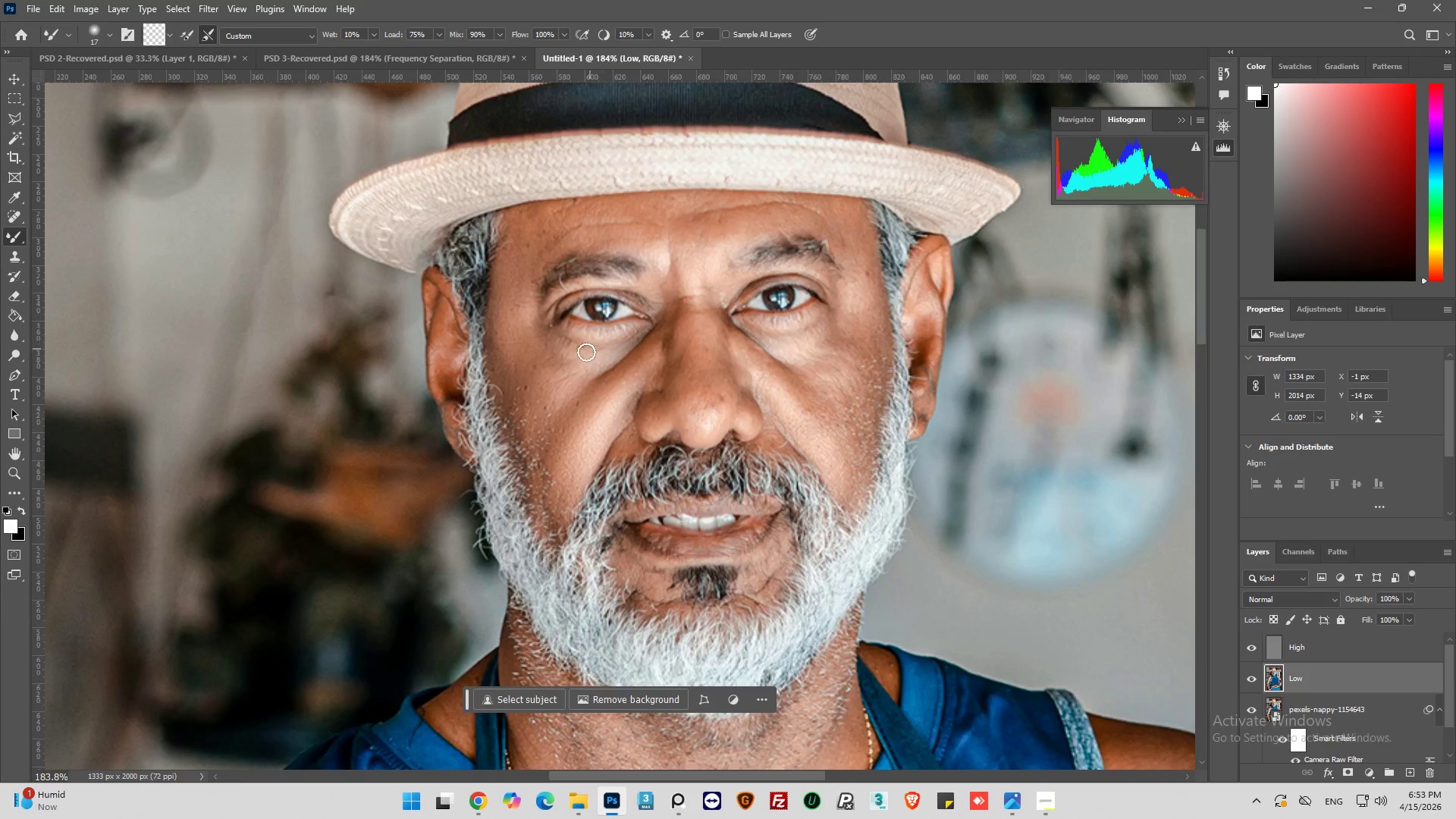 
left_click_drag(start_coordinate=[581, 378], to_coordinate=[679, 319])
 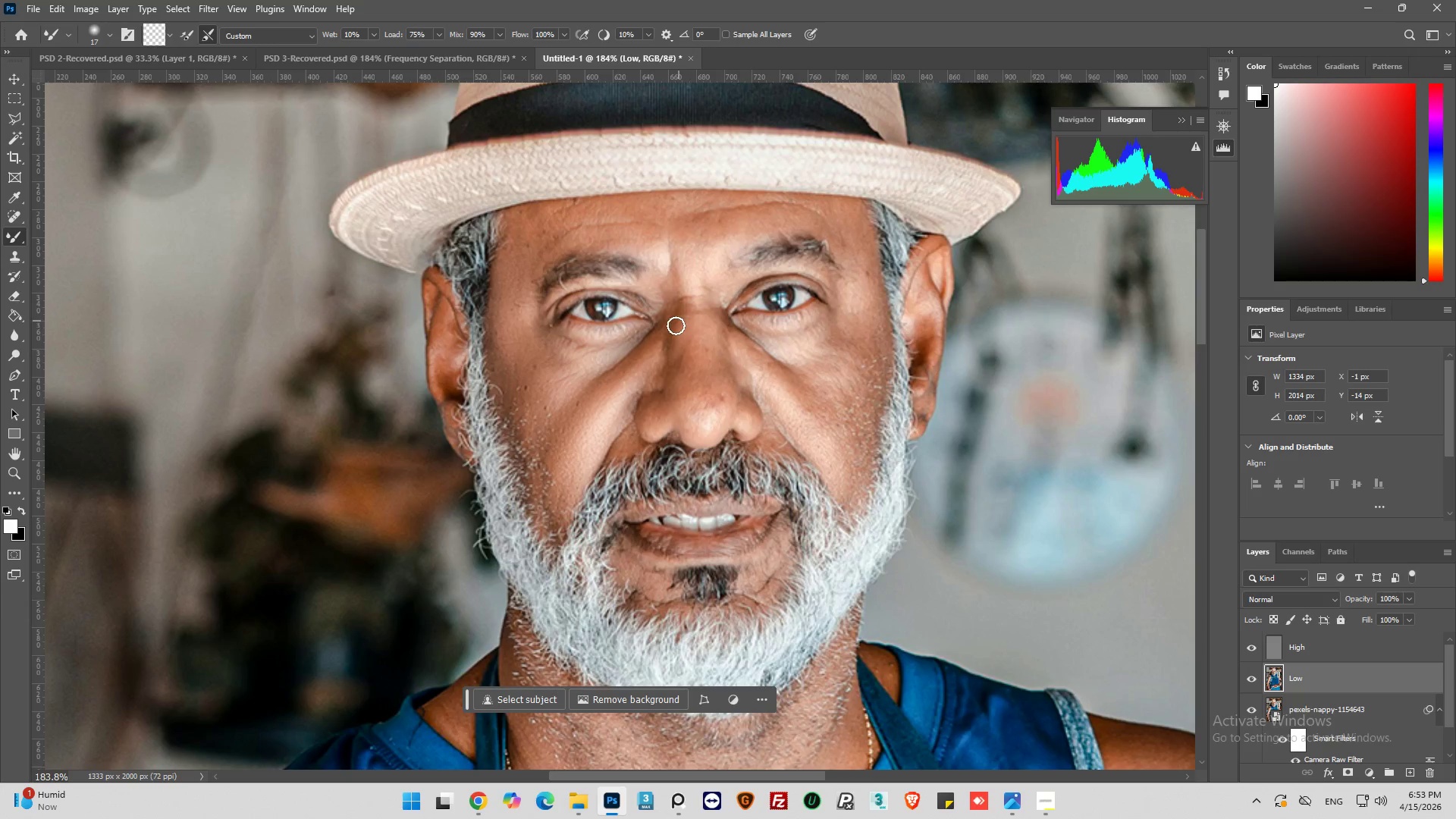 
left_click_drag(start_coordinate=[676, 325], to_coordinate=[699, 412])
 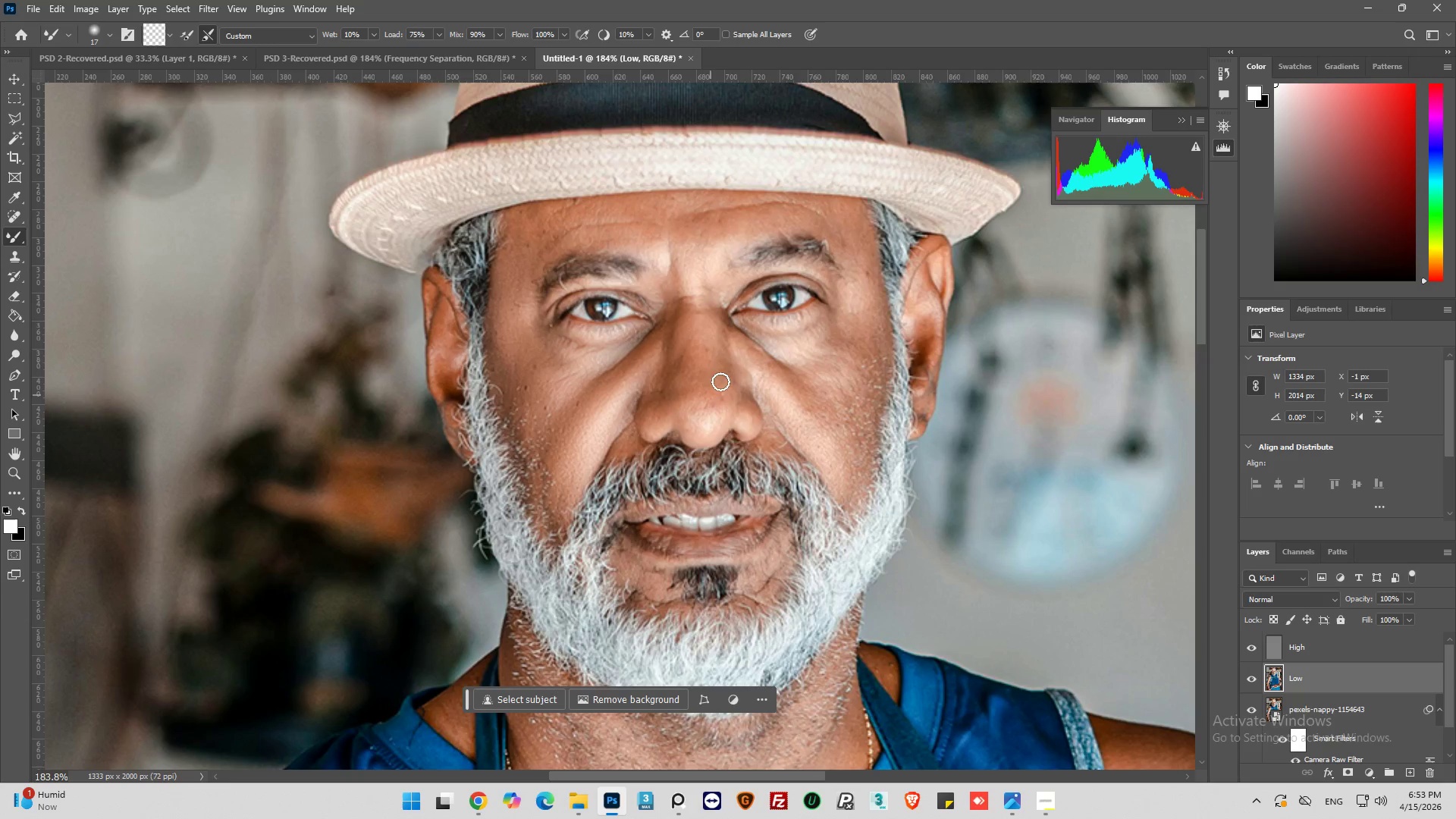 
left_click_drag(start_coordinate=[721, 381], to_coordinate=[724, 417])
 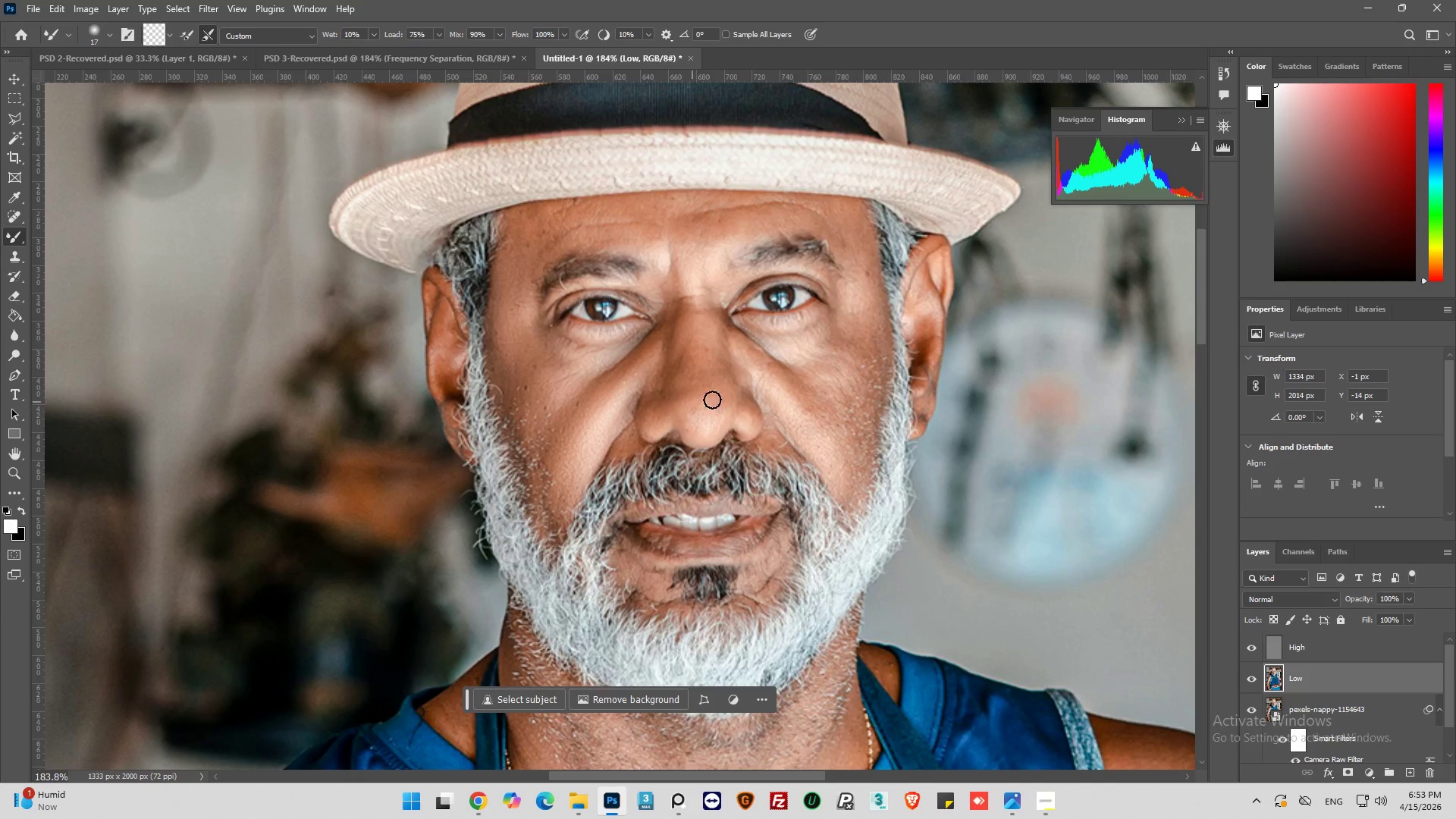 
left_click_drag(start_coordinate=[696, 401], to_coordinate=[770, 427])
 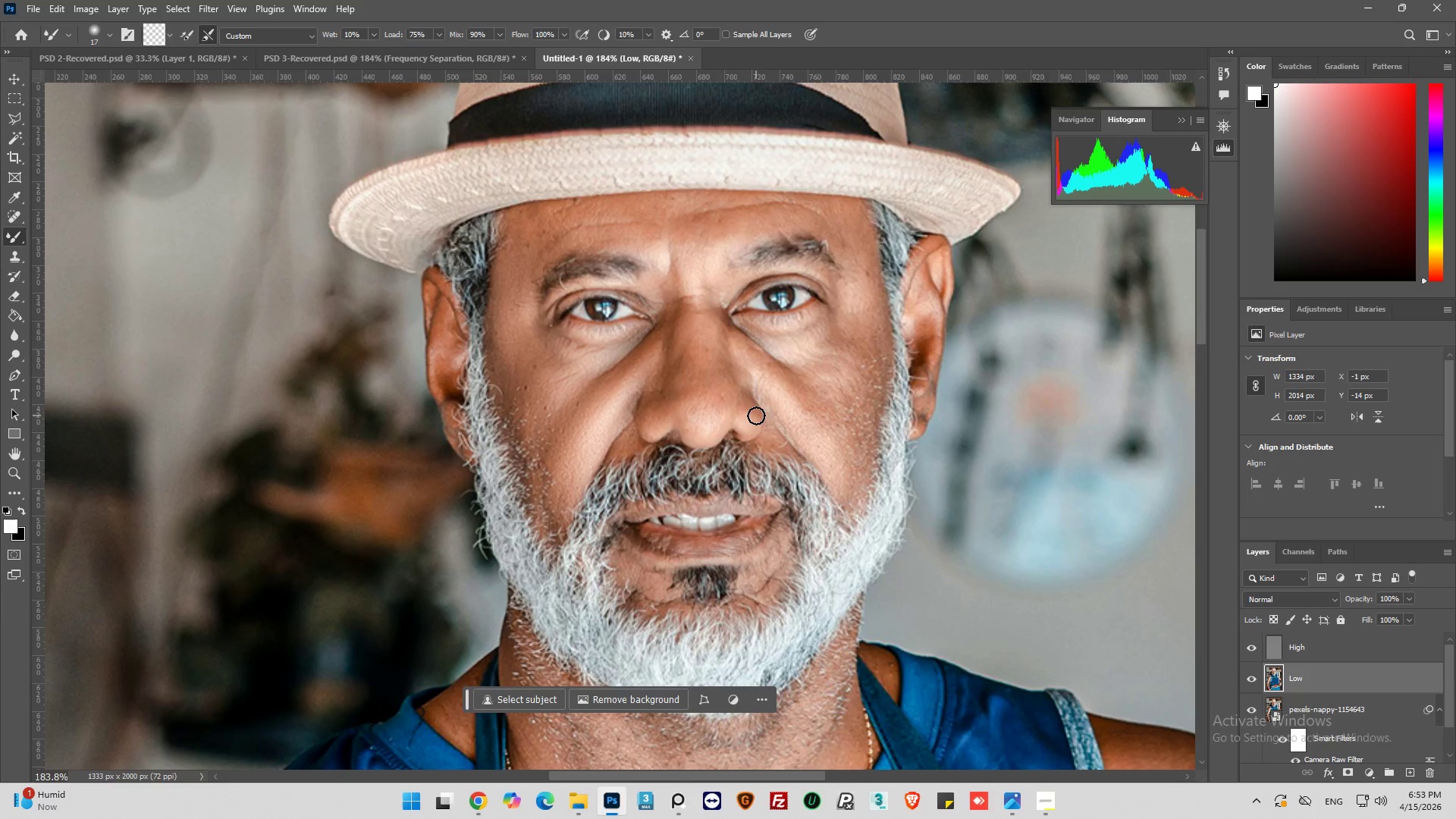 
left_click_drag(start_coordinate=[756, 415], to_coordinate=[819, 479])
 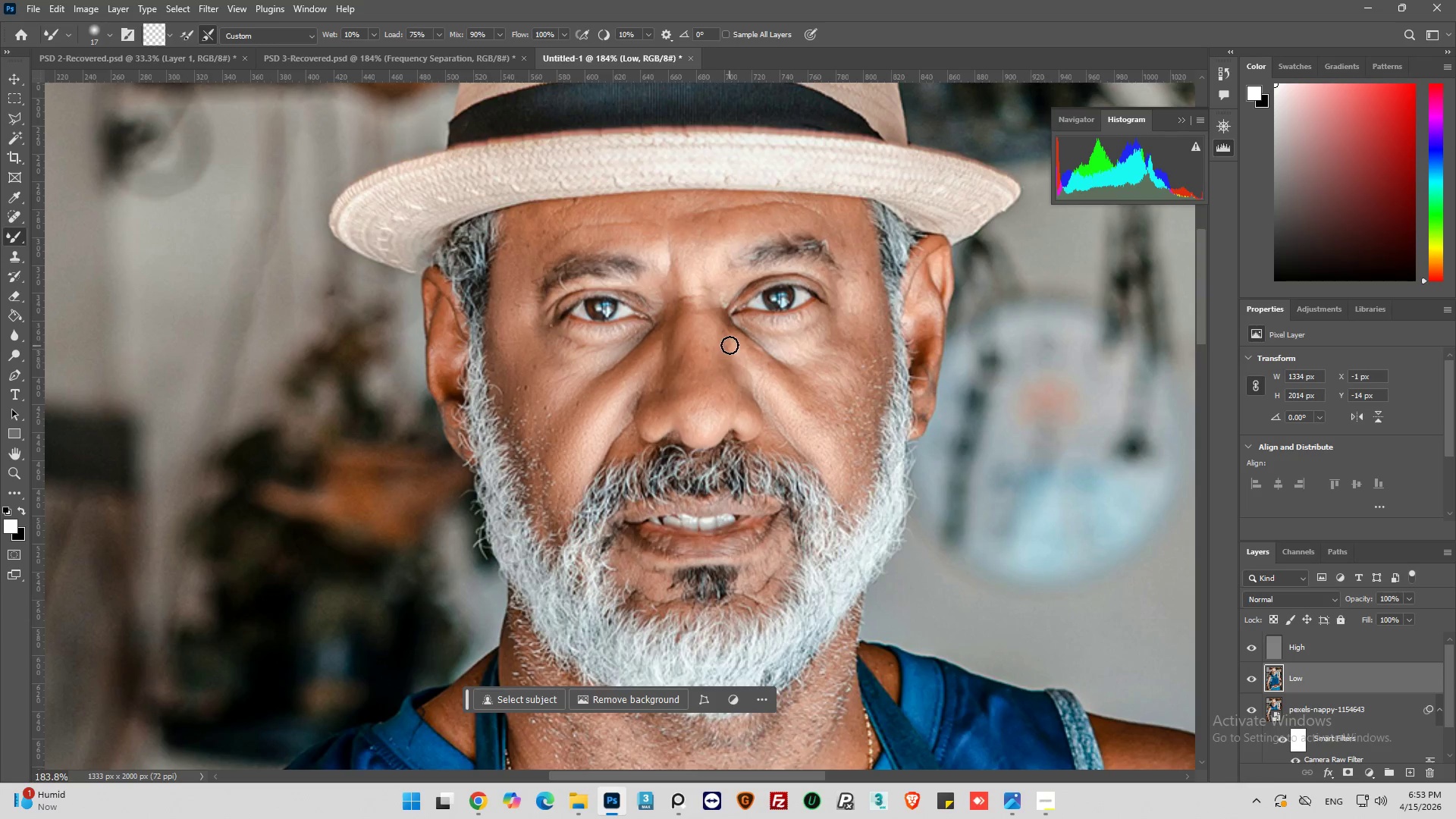 
left_click_drag(start_coordinate=[730, 345], to_coordinate=[792, 439])
 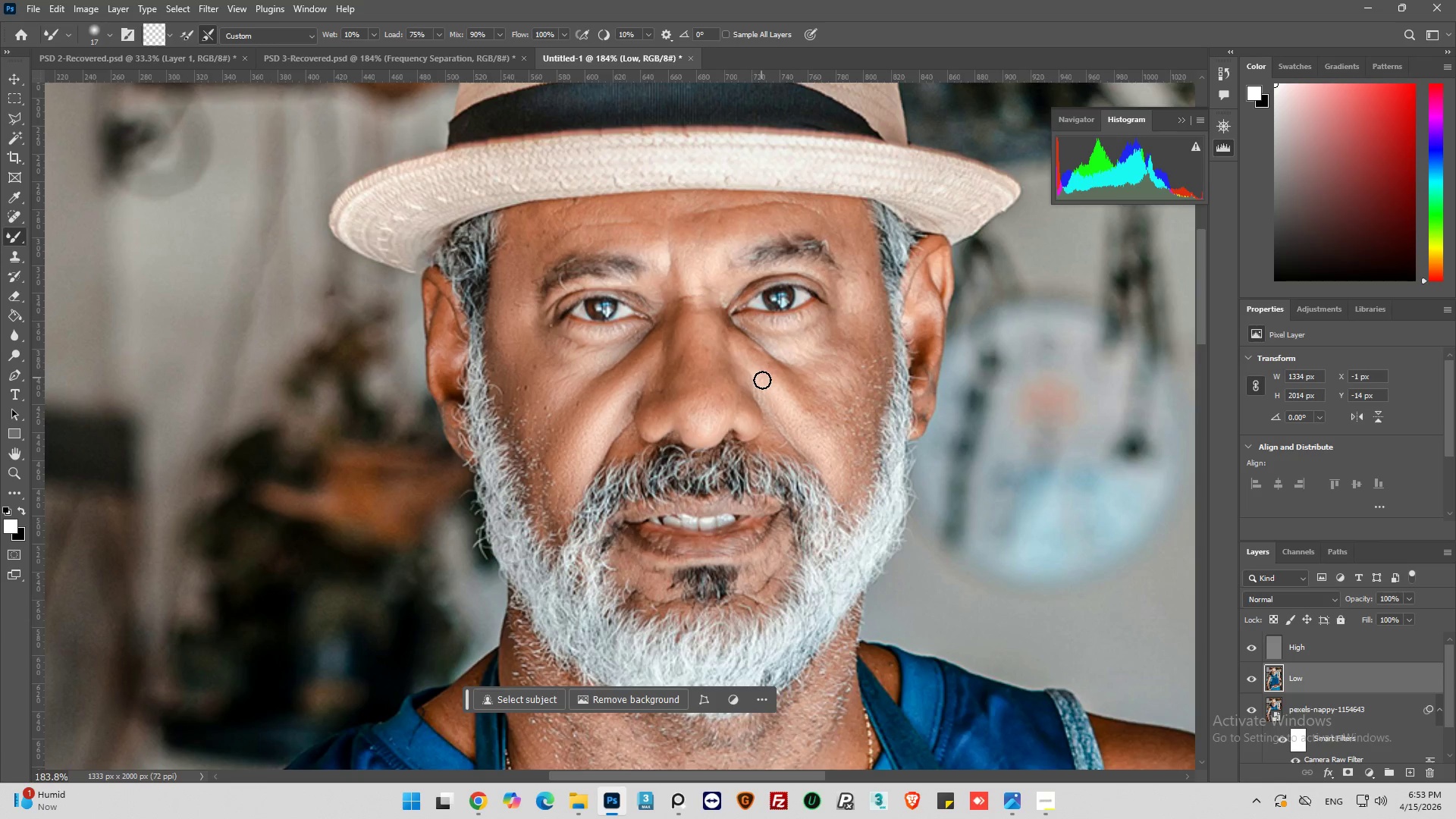 
left_click_drag(start_coordinate=[737, 341], to_coordinate=[836, 476])
 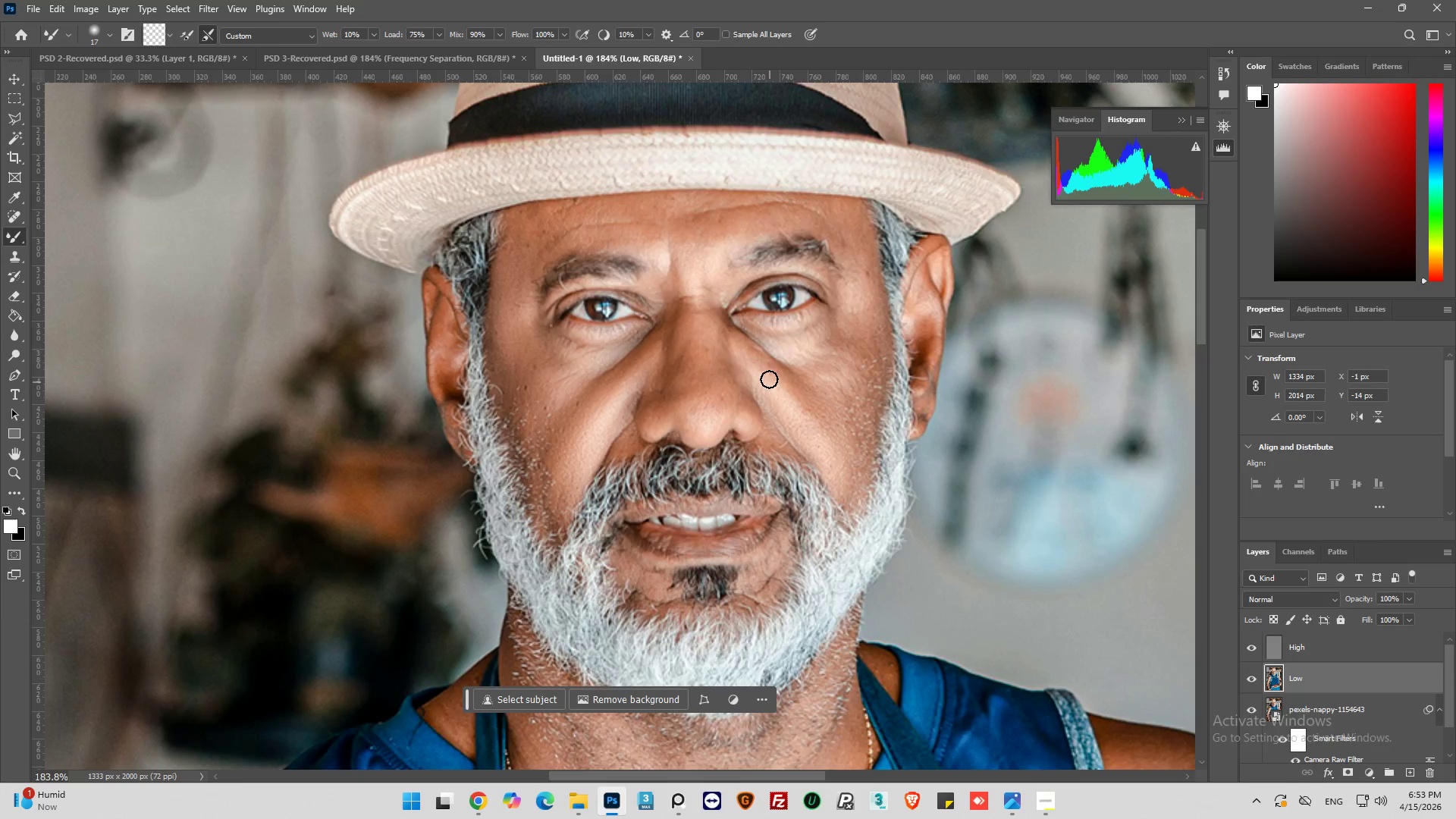 
left_click_drag(start_coordinate=[769, 379], to_coordinate=[861, 290])
 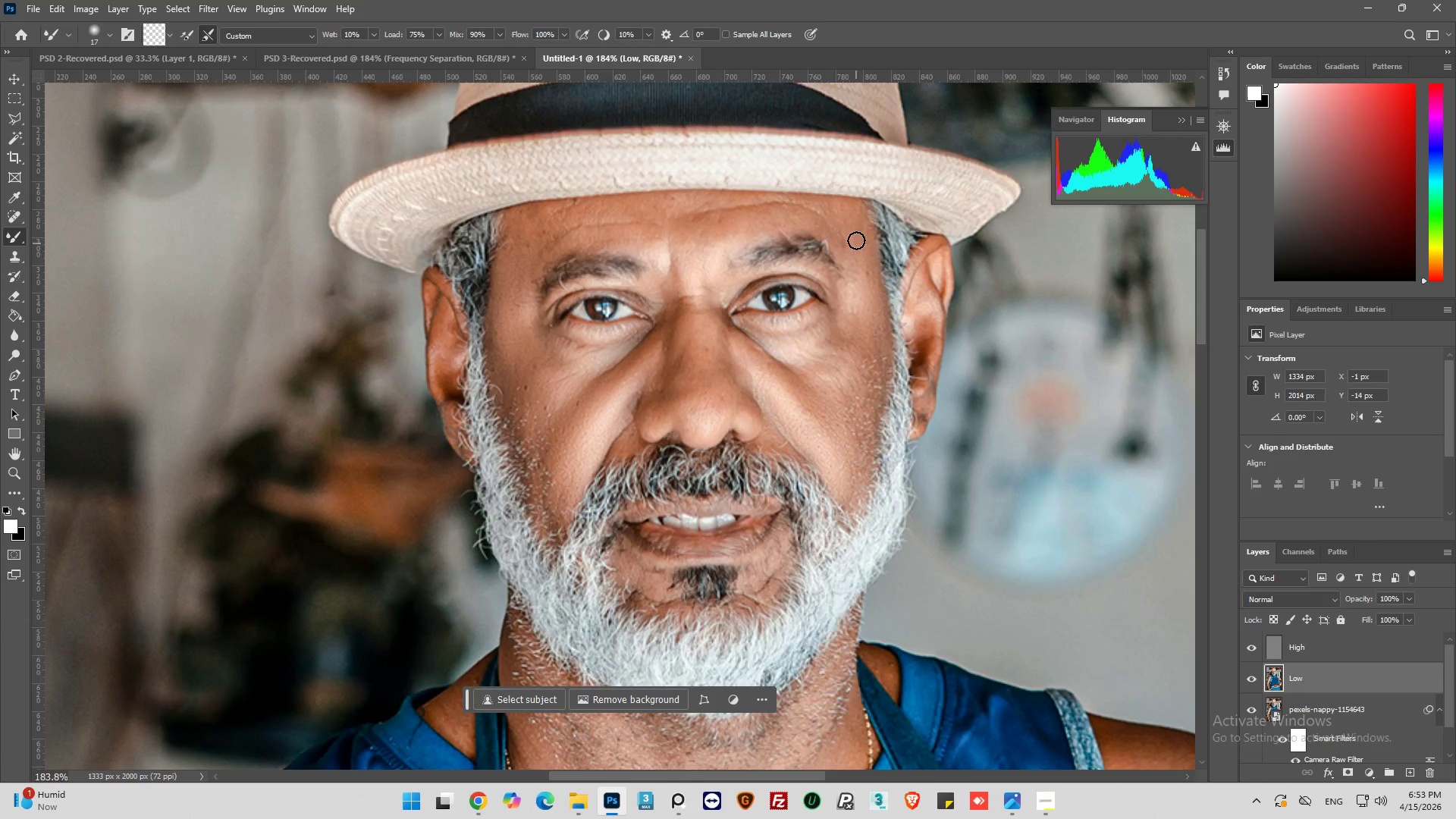 
left_click_drag(start_coordinate=[856, 240], to_coordinate=[874, 308])
 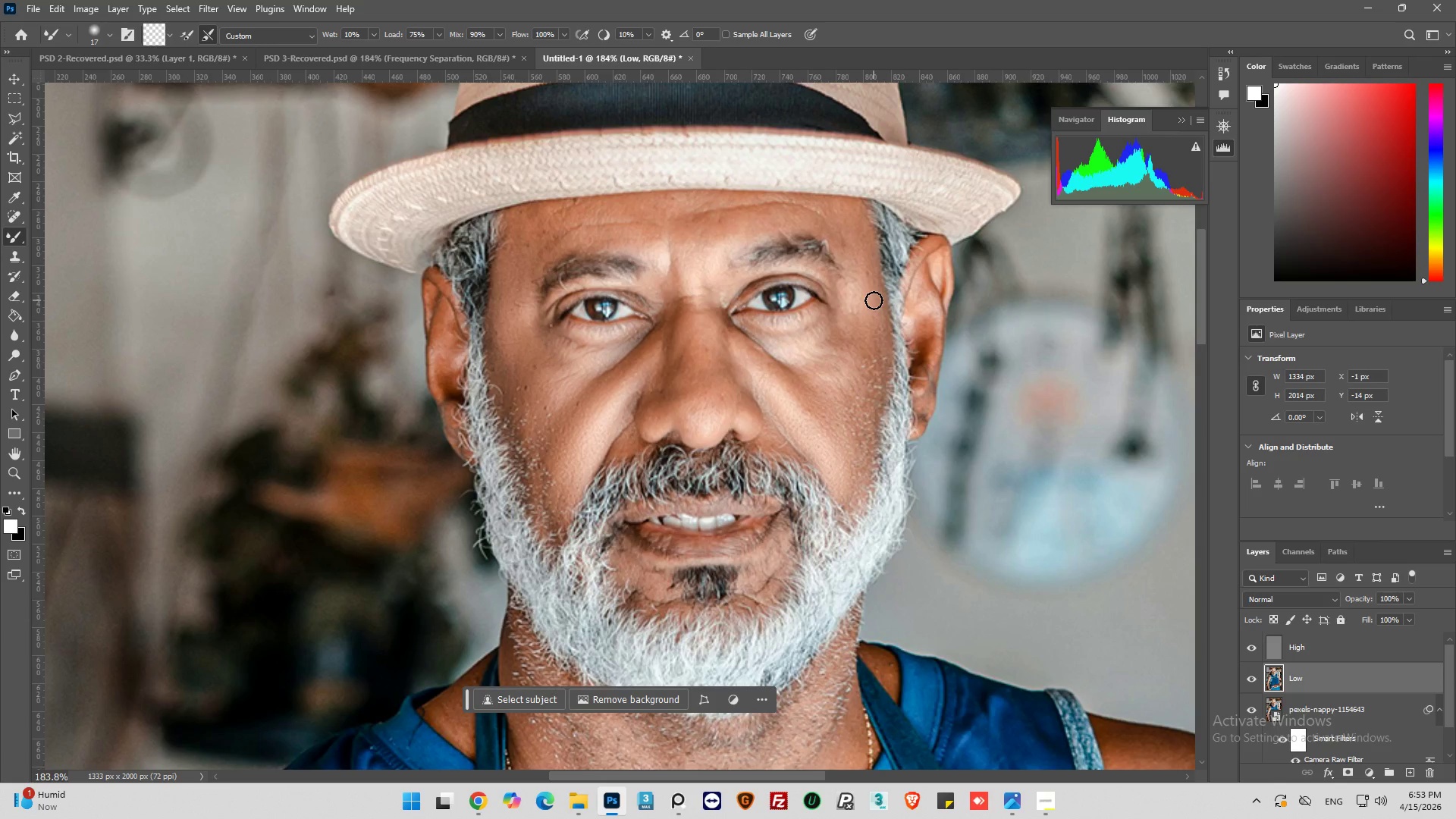 
wait(6.44)
 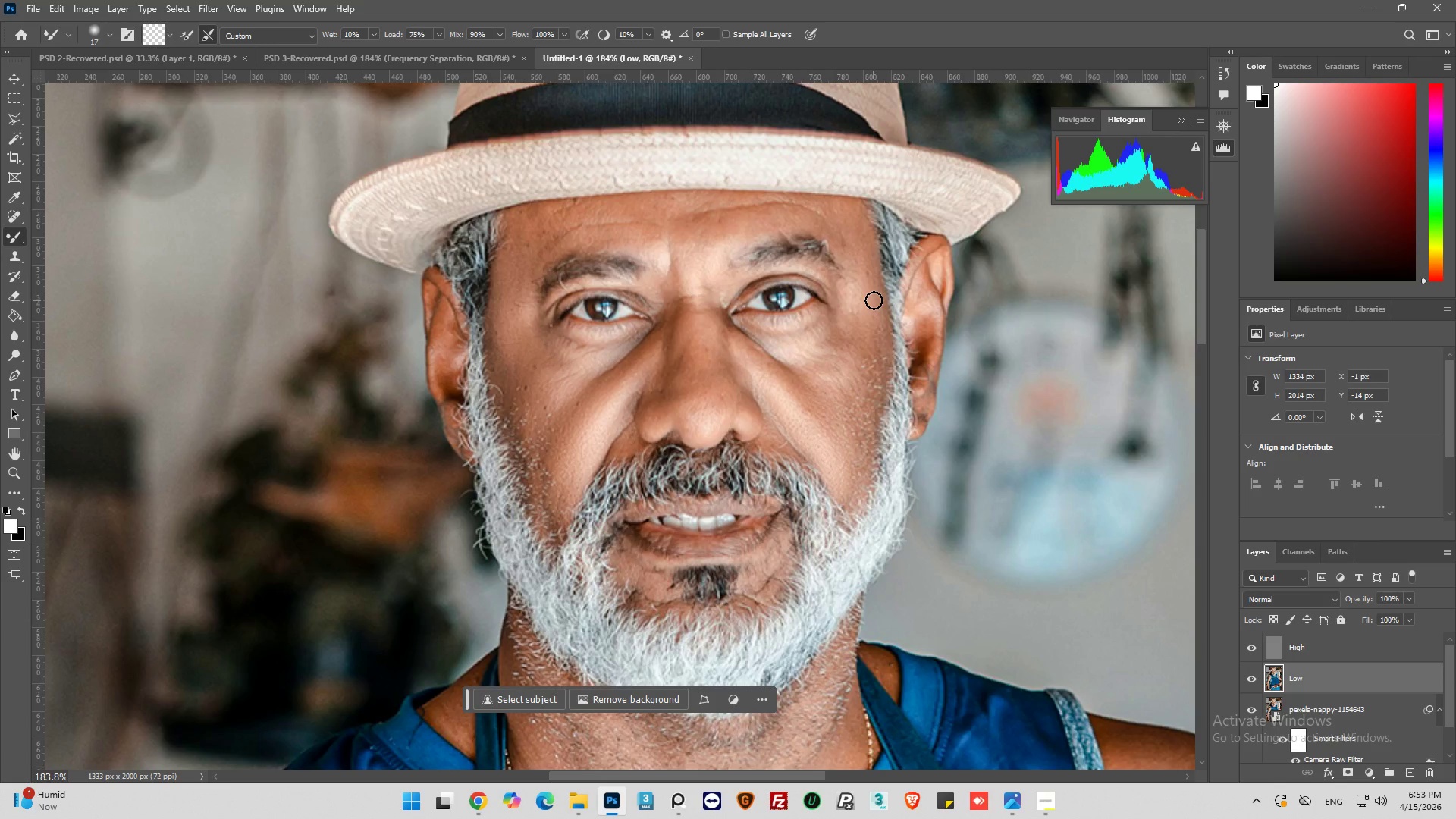 
left_click_drag(start_coordinate=[874, 286], to_coordinate=[870, 264])
 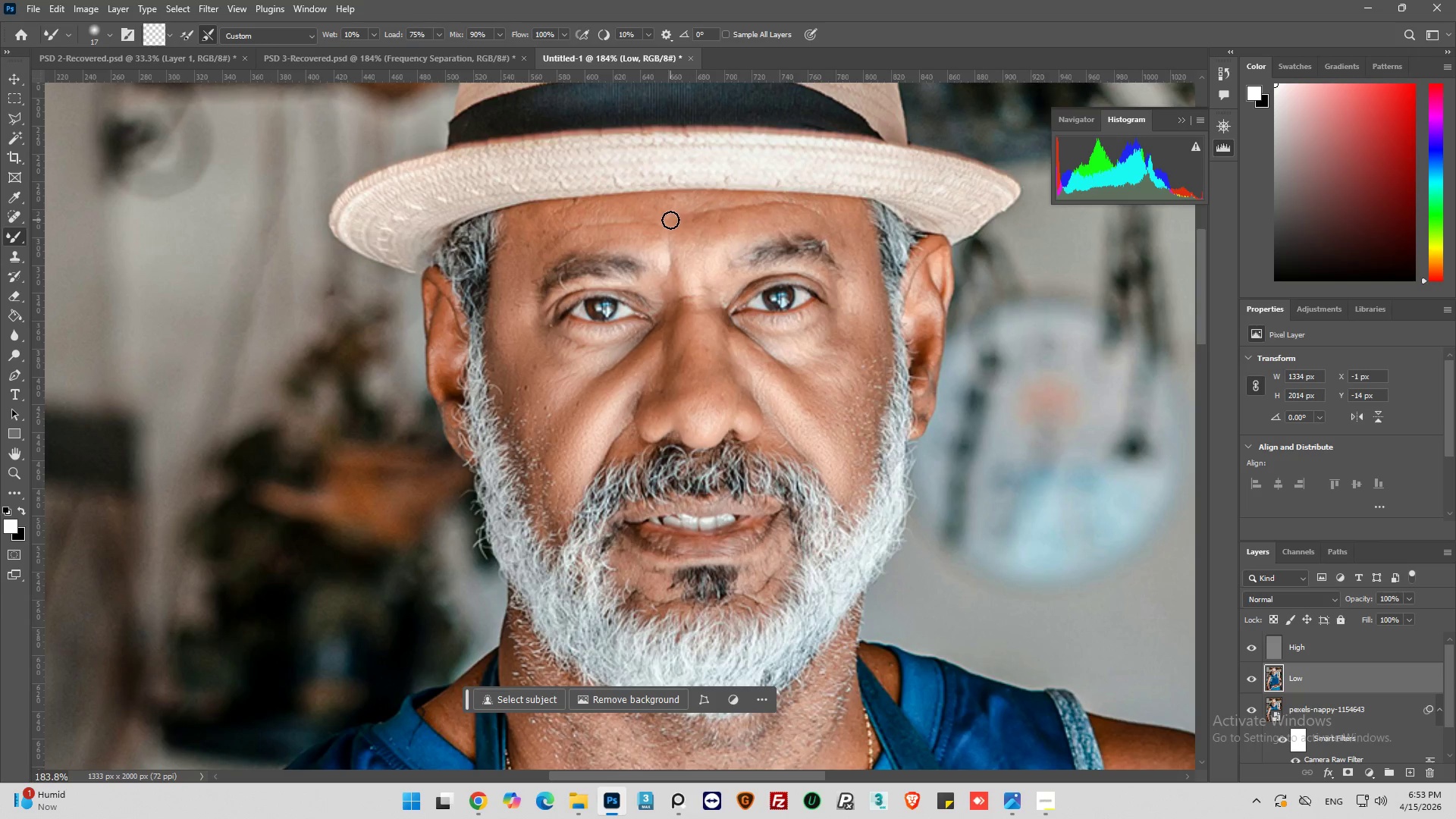 
left_click_drag(start_coordinate=[670, 221], to_coordinate=[751, 227])
 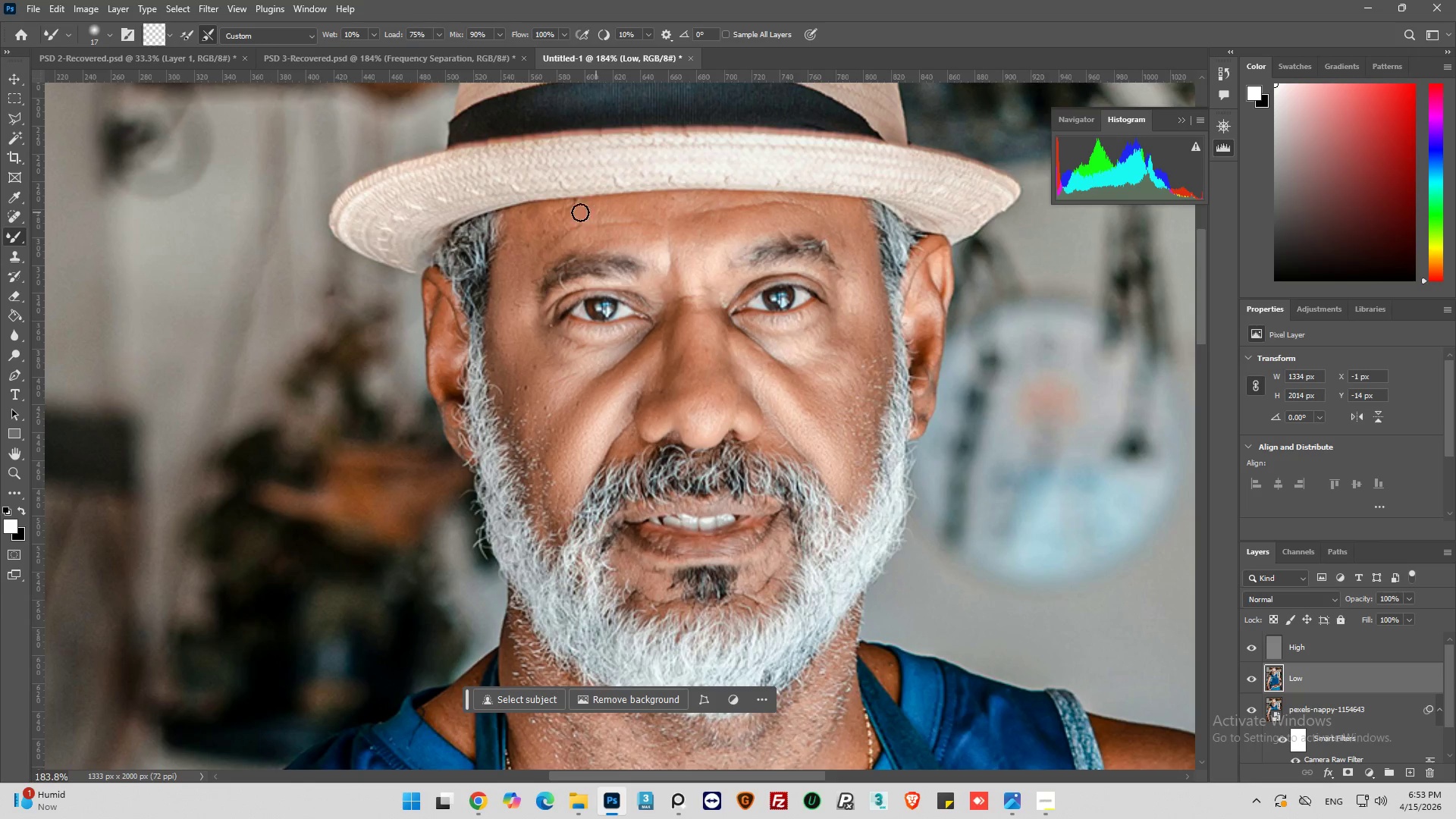 
left_click_drag(start_coordinate=[538, 210], to_coordinate=[767, 213])
 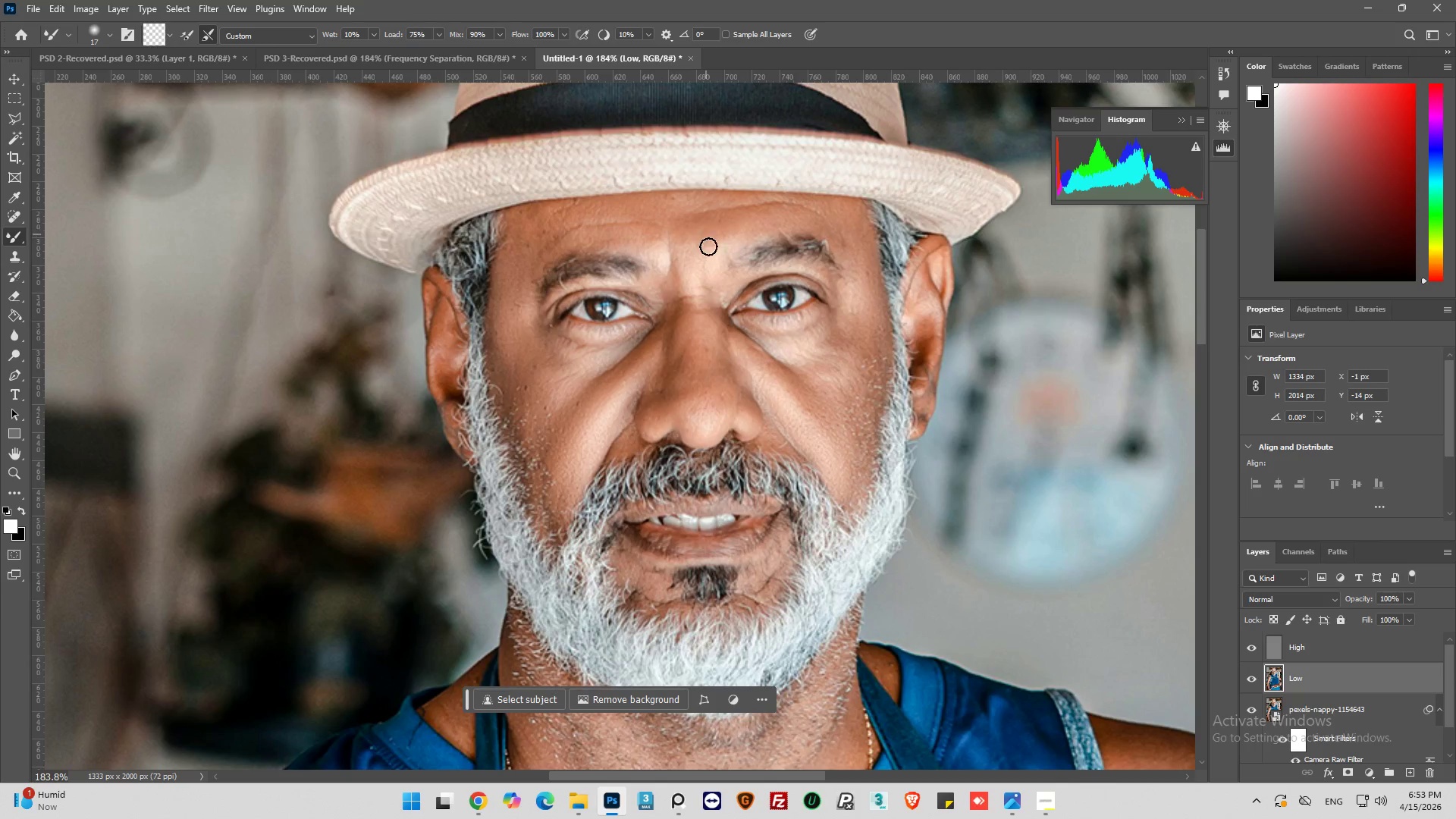 
key(Alt+AltLeft)
 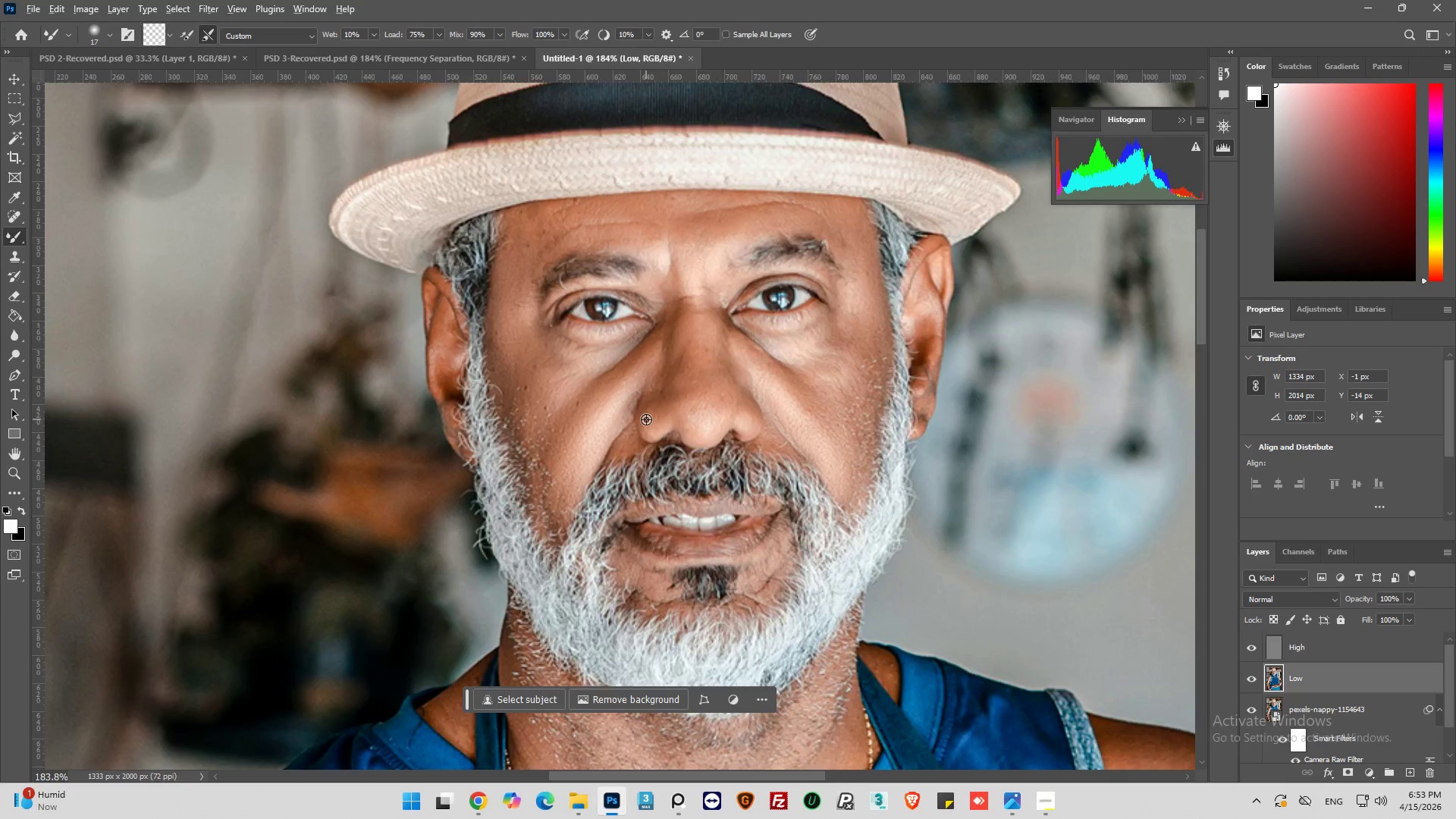 
scroll: coordinate [666, 403], scroll_direction: down, amount: 23.0
 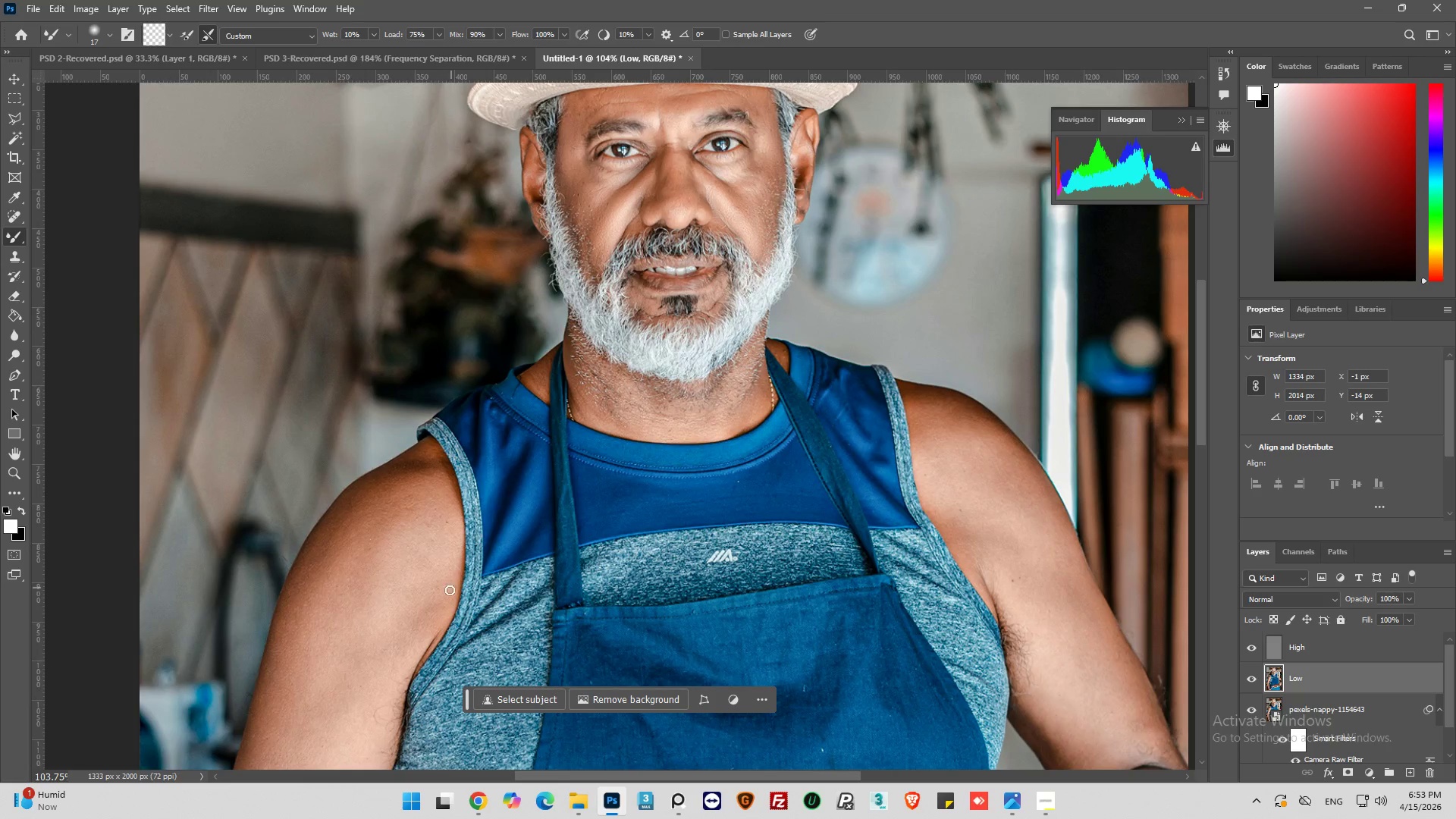 
hold_key(key=AltLeft, duration=0.38)
hold_key(key=AltLeft, duration=0.8)
scroll: coordinate [643, 288], scroll_direction: up, amount: 1.0
 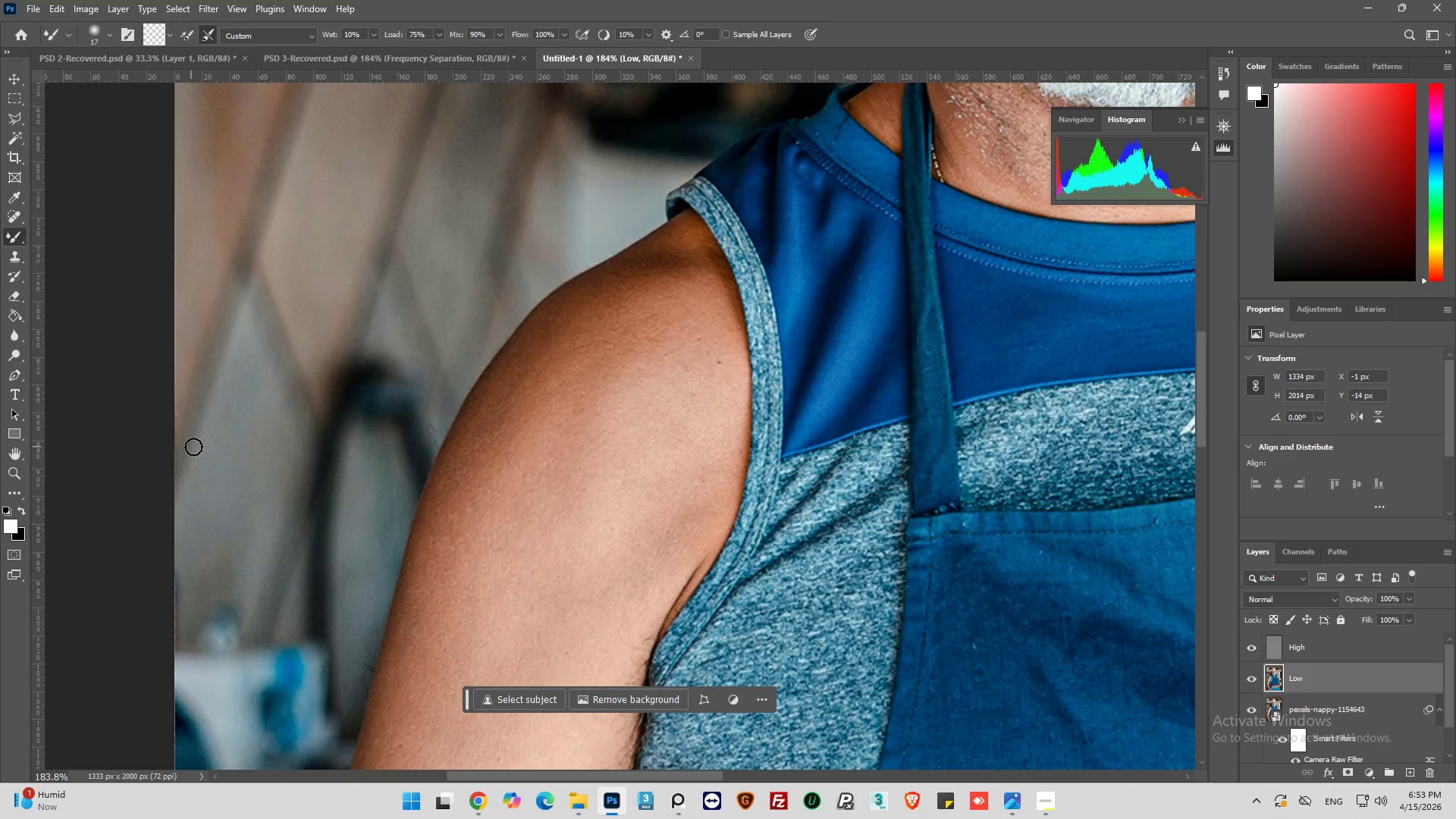 
left_click([471, 808])
 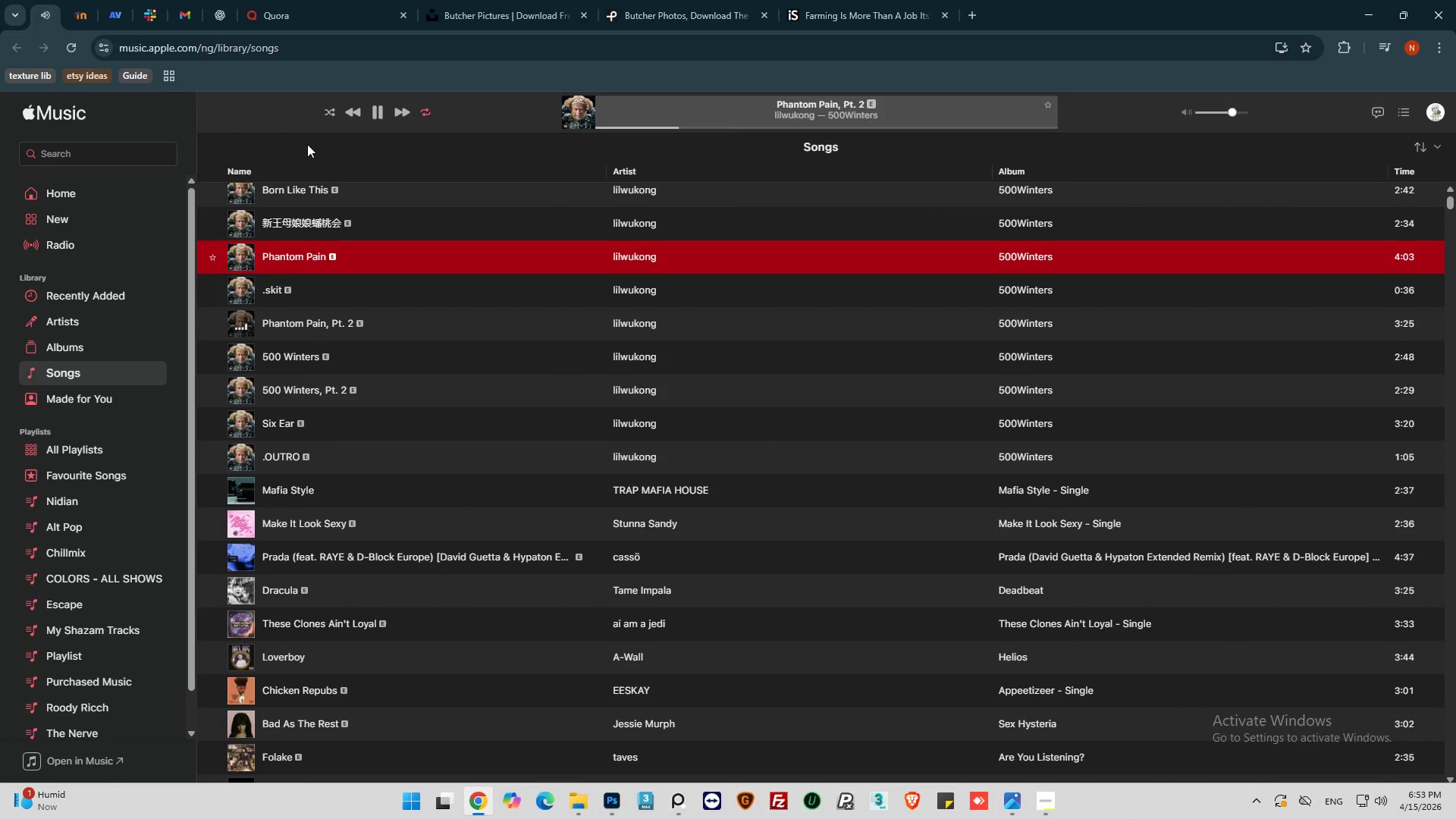 
left_click([331, 112])
 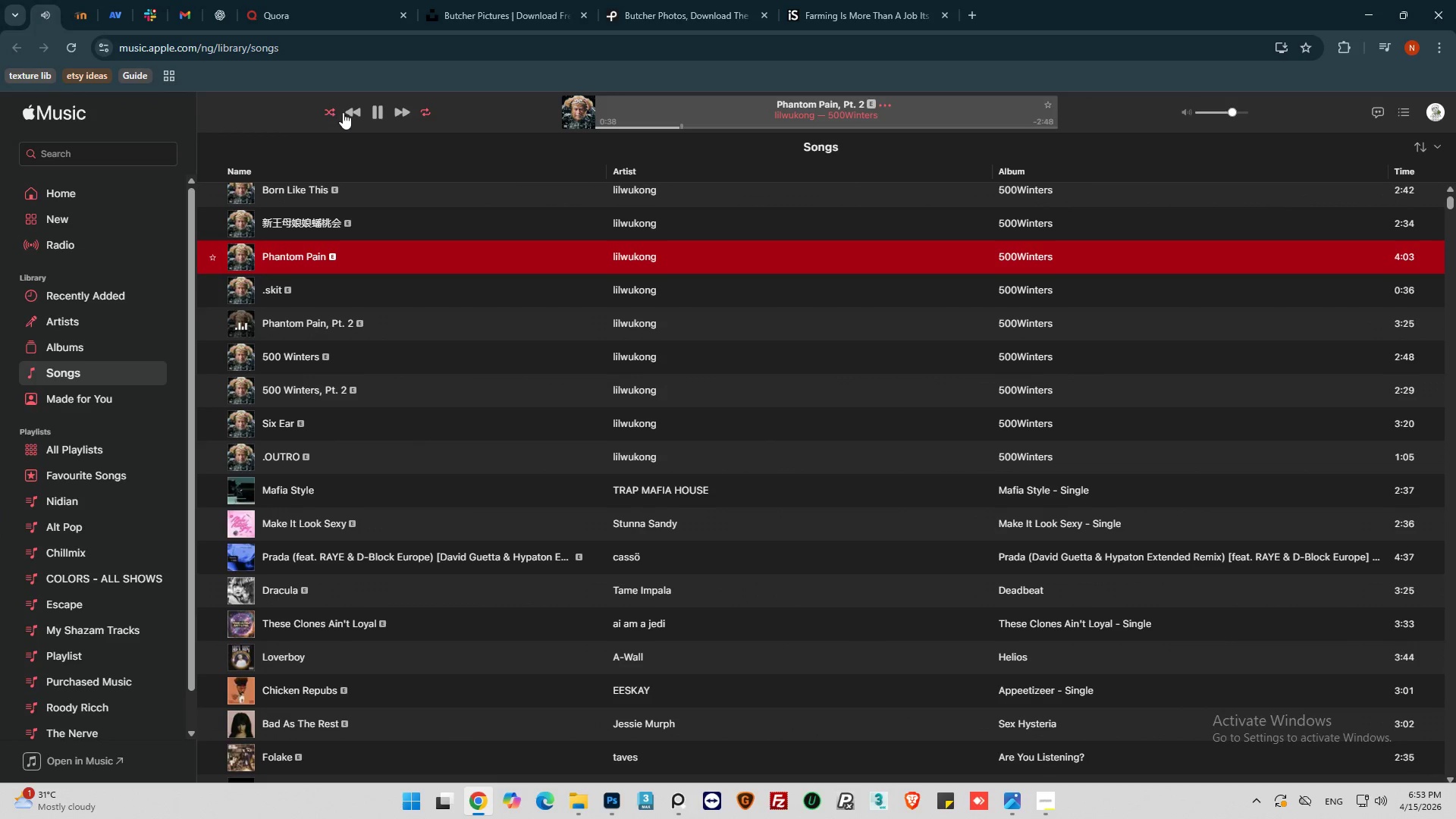 
left_click([350, 112])
 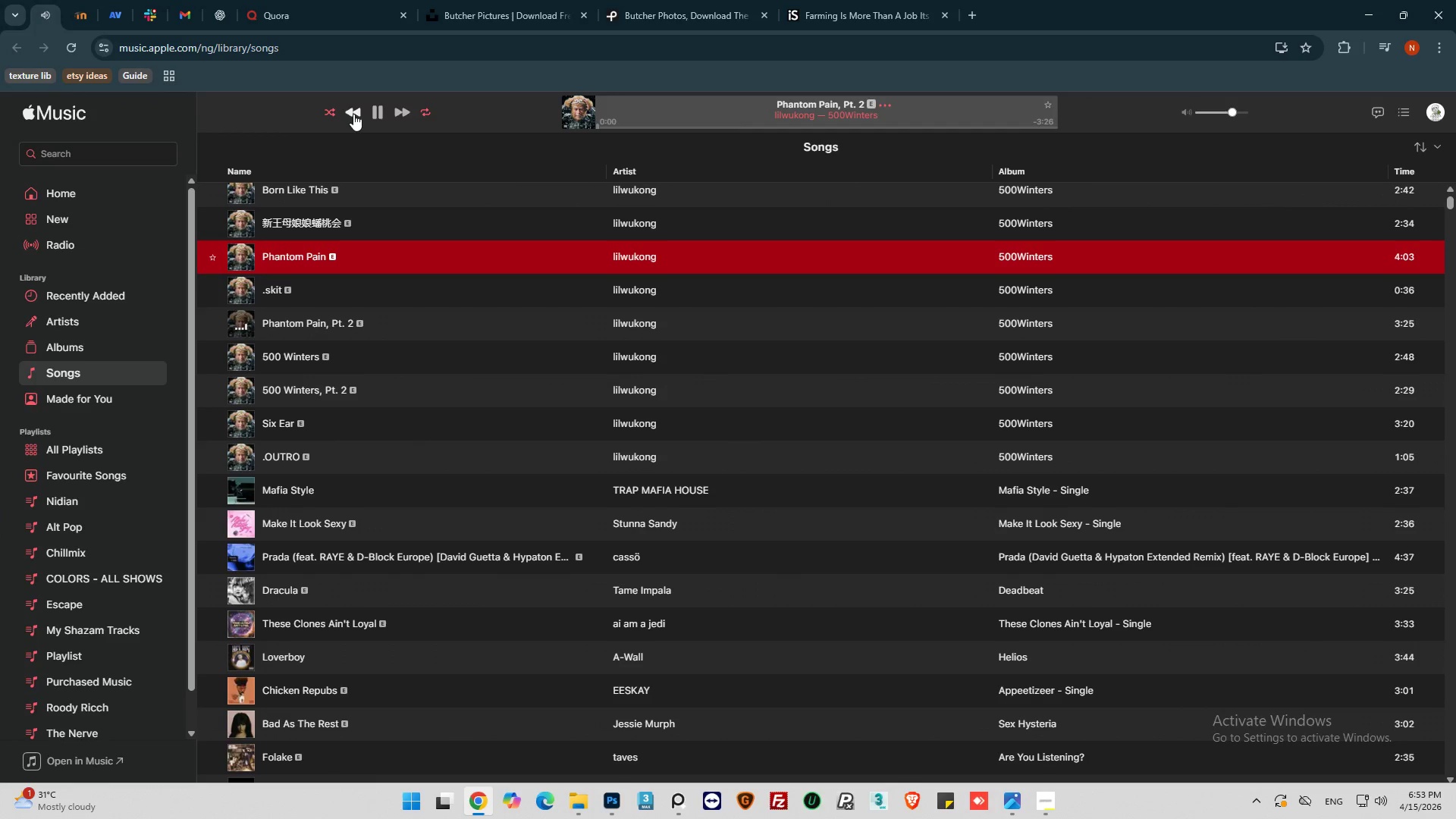 
left_click([353, 114])
 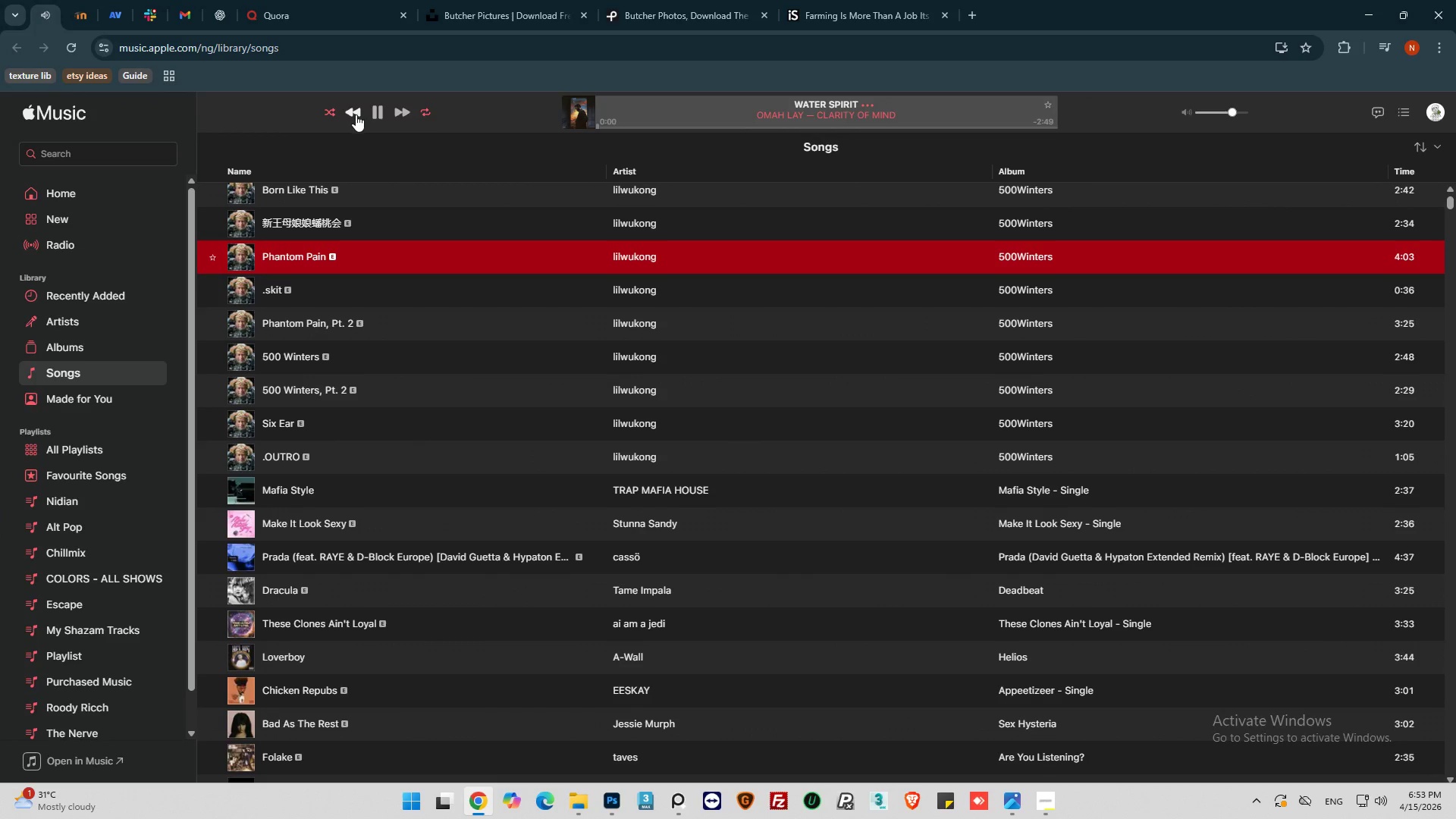 
left_click([398, 114])
 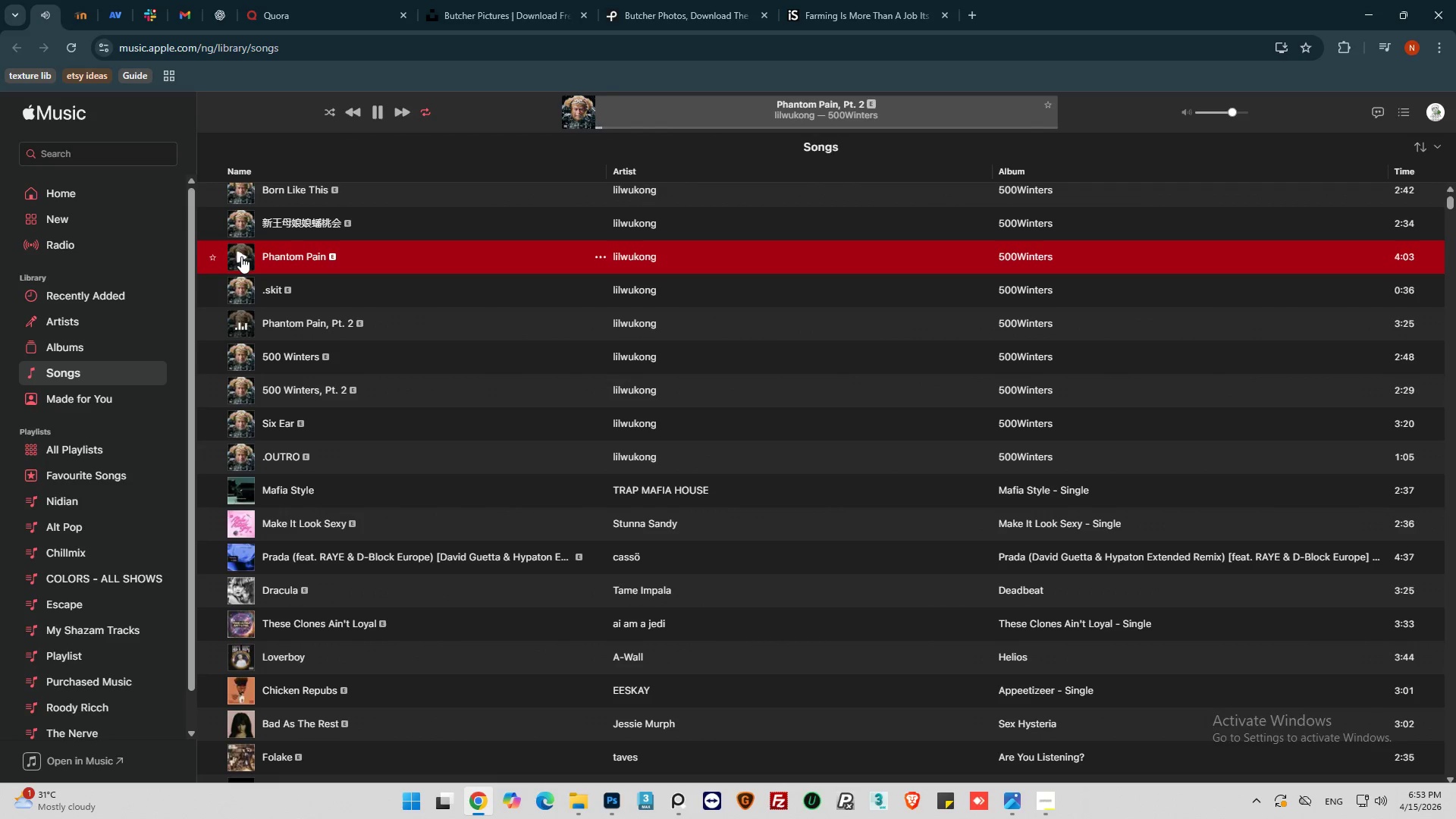 
wait(5.05)
 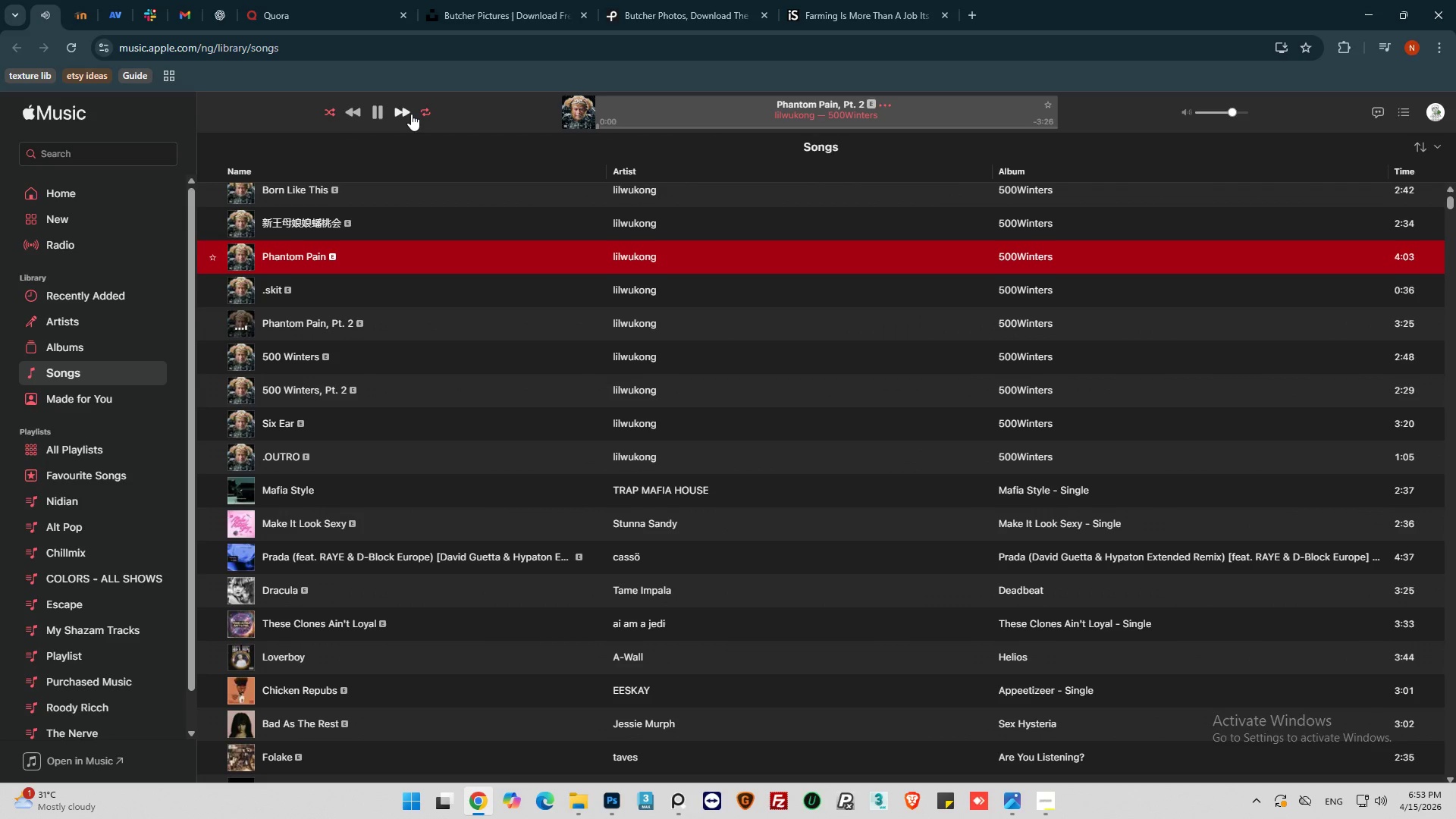 
left_click([425, 112])
 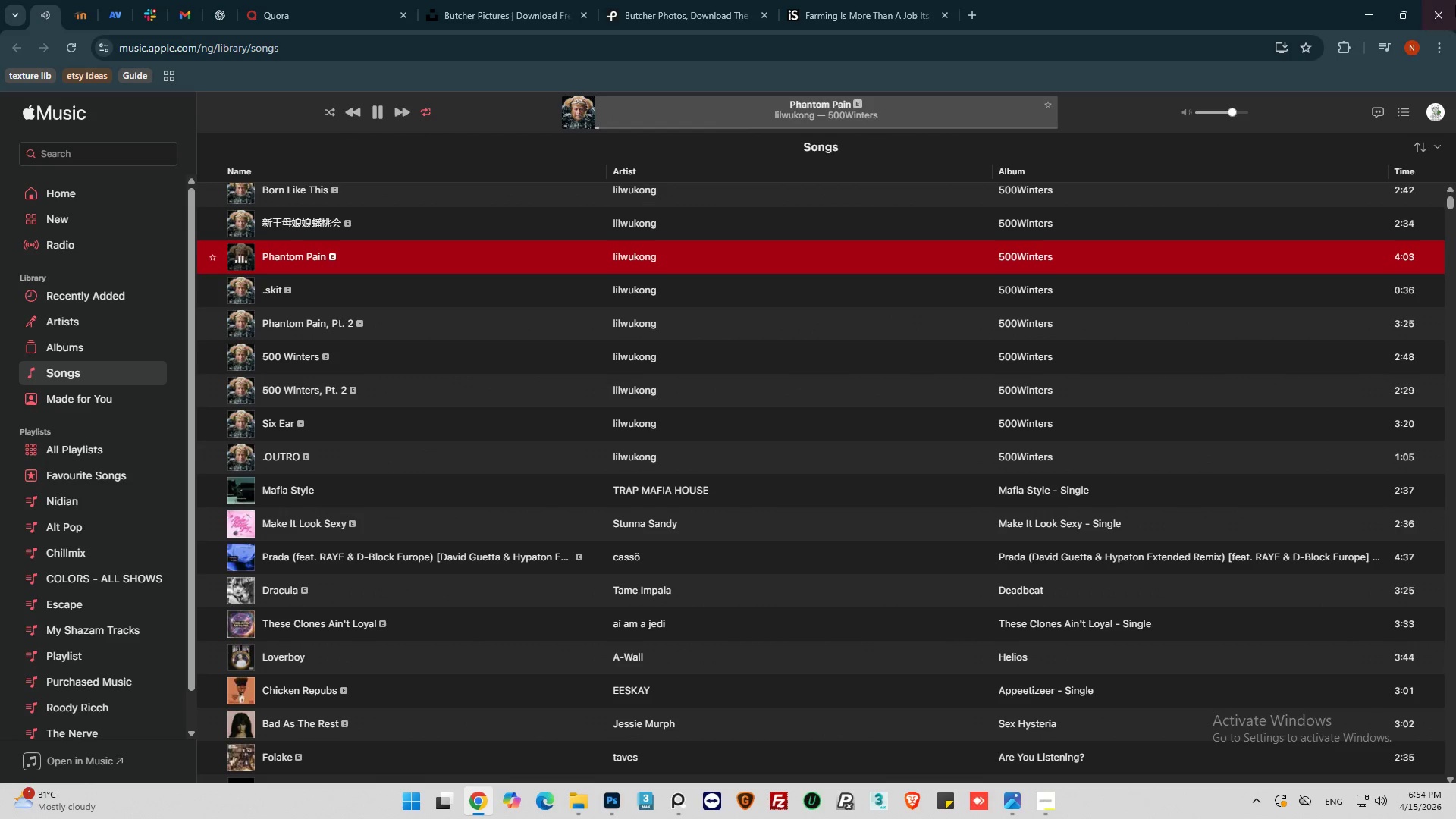 
left_click_drag(start_coordinate=[1366, 4], to_coordinate=[1365, 8])
 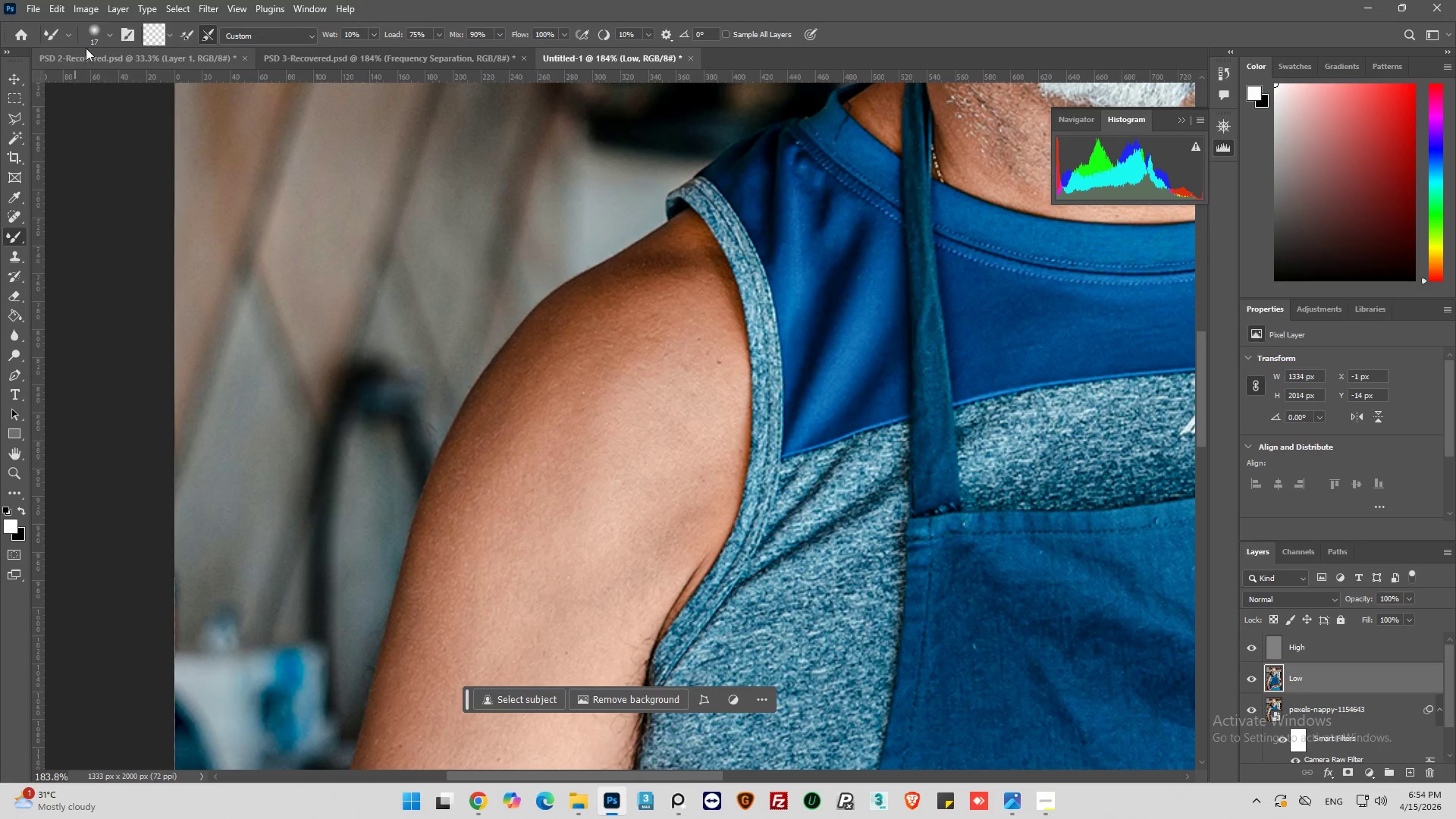 
left_click([111, 36])
 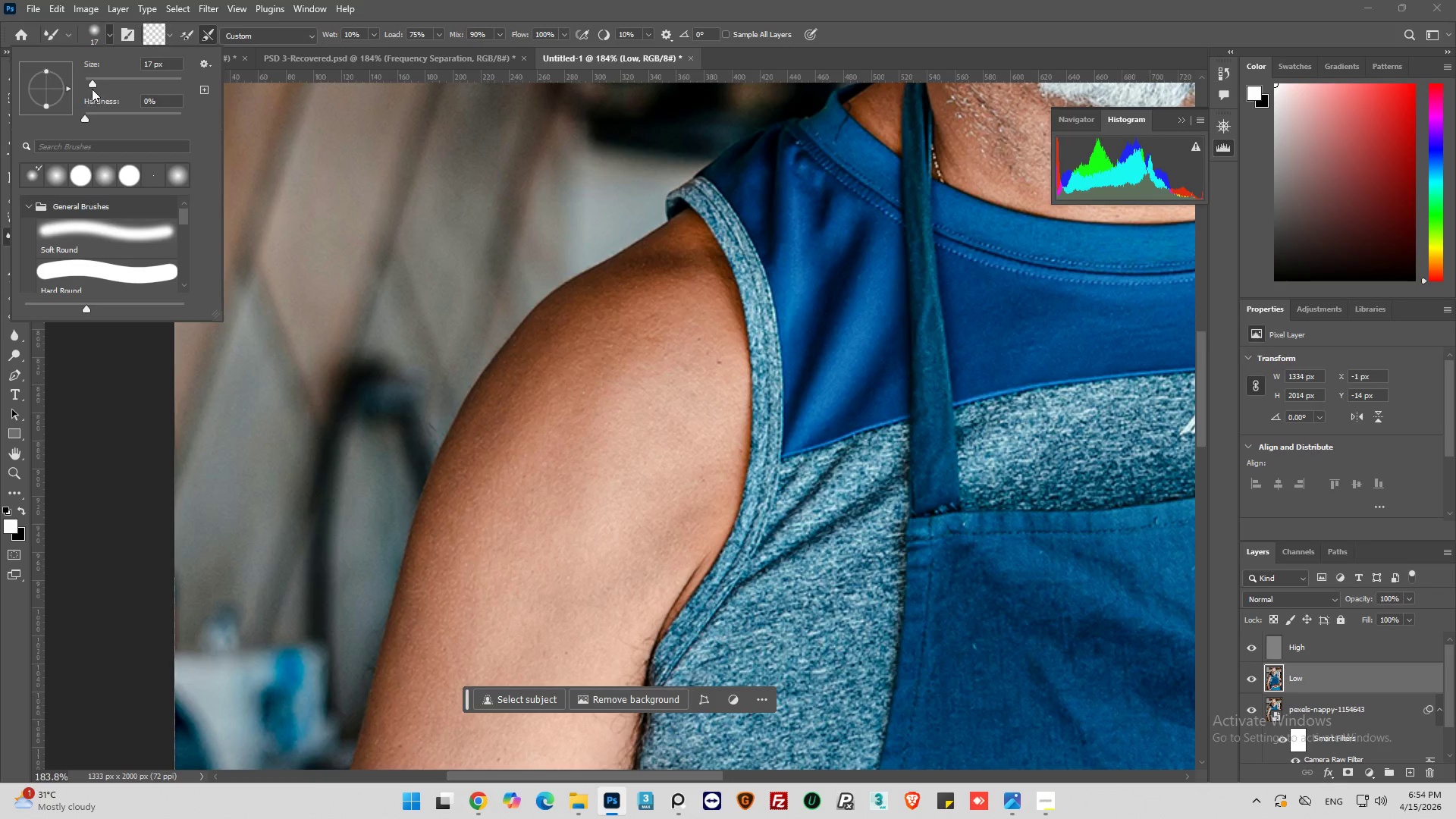 
left_click_drag(start_coordinate=[94, 82], to_coordinate=[115, 82])
 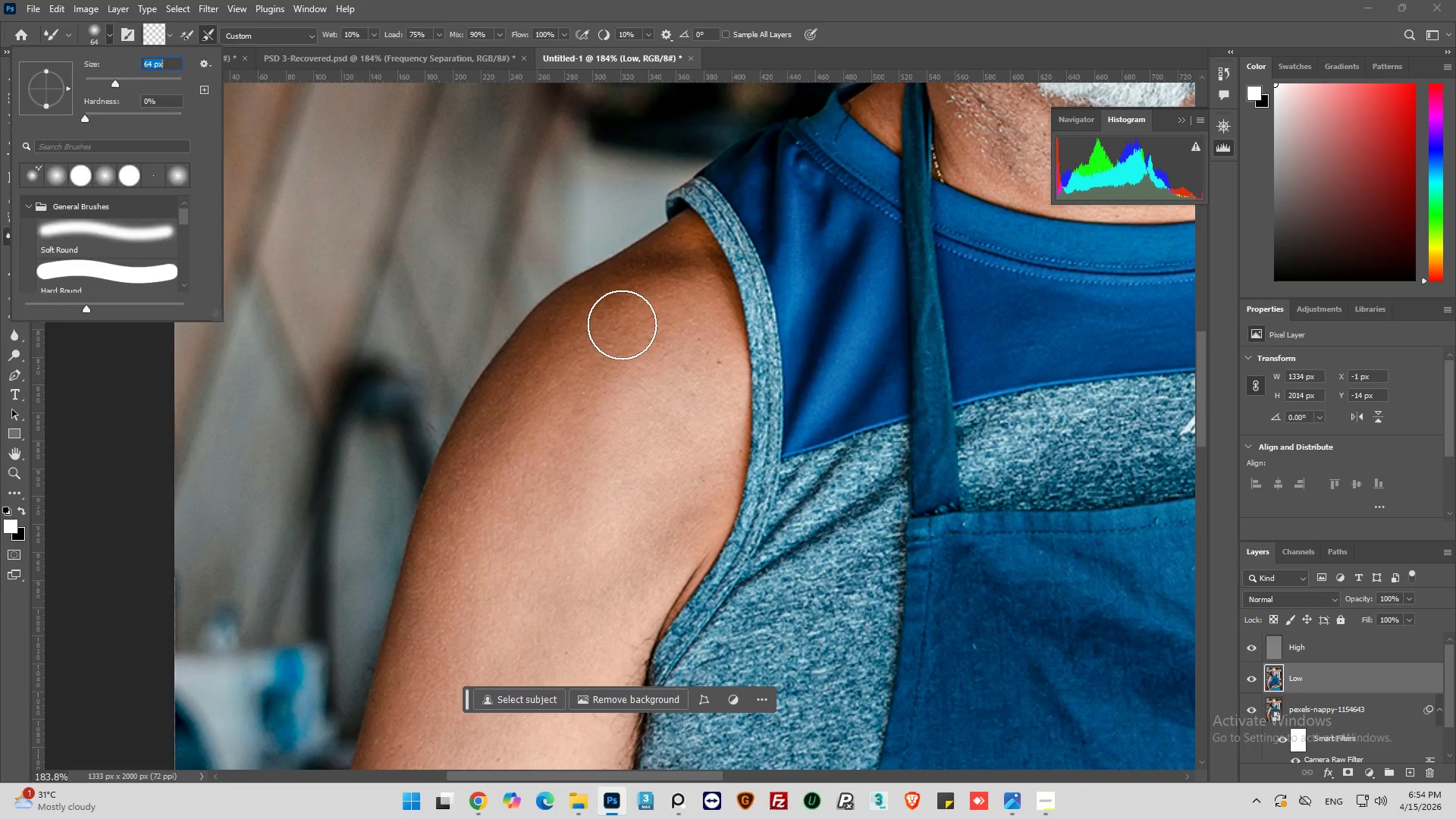 
left_click_drag(start_coordinate=[623, 324], to_coordinate=[631, 396])
 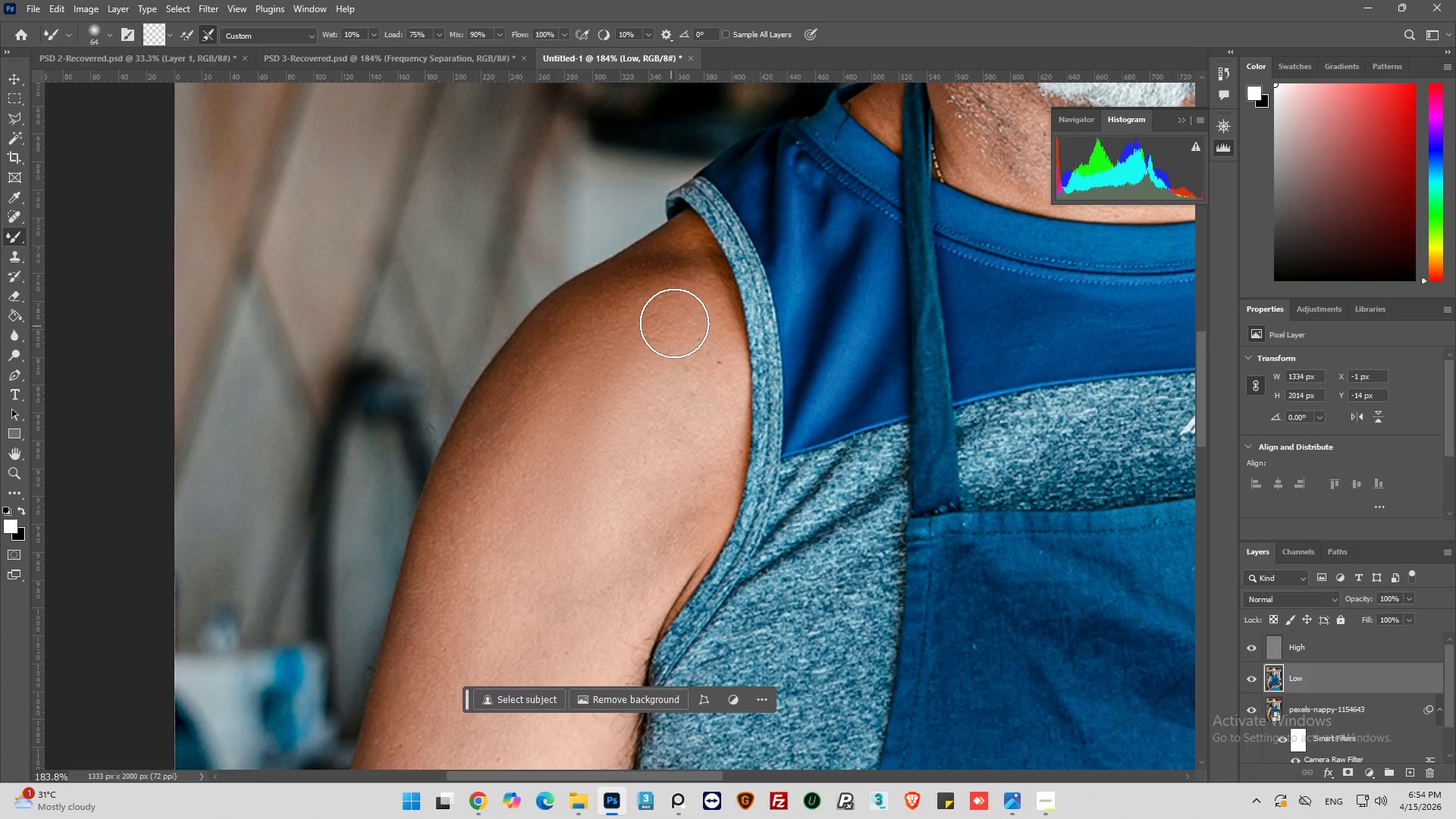 
left_click_drag(start_coordinate=[674, 322], to_coordinate=[695, 385])
 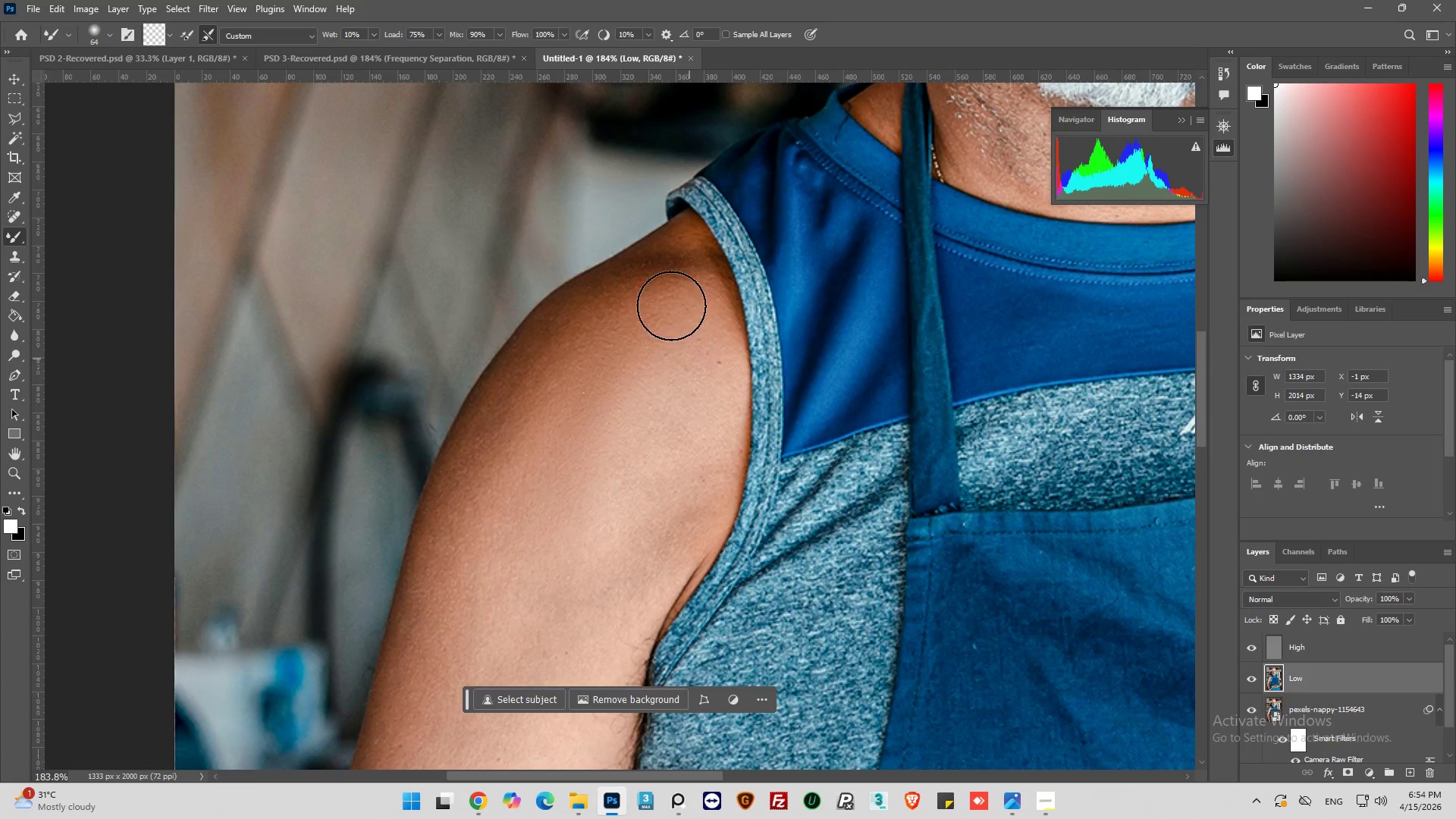 
left_click_drag(start_coordinate=[669, 306], to_coordinate=[674, 482])
 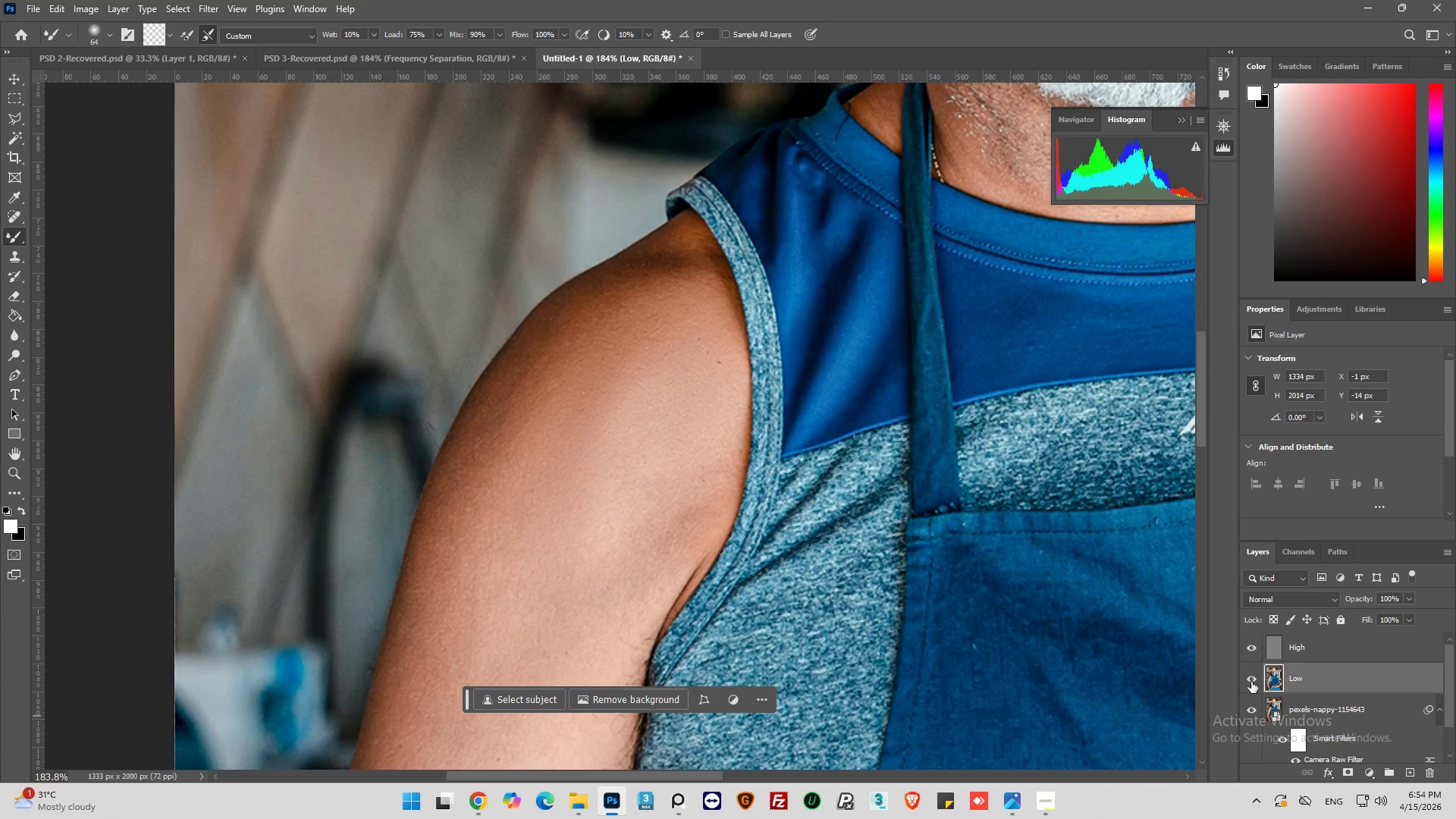 
left_click([1251, 681])
 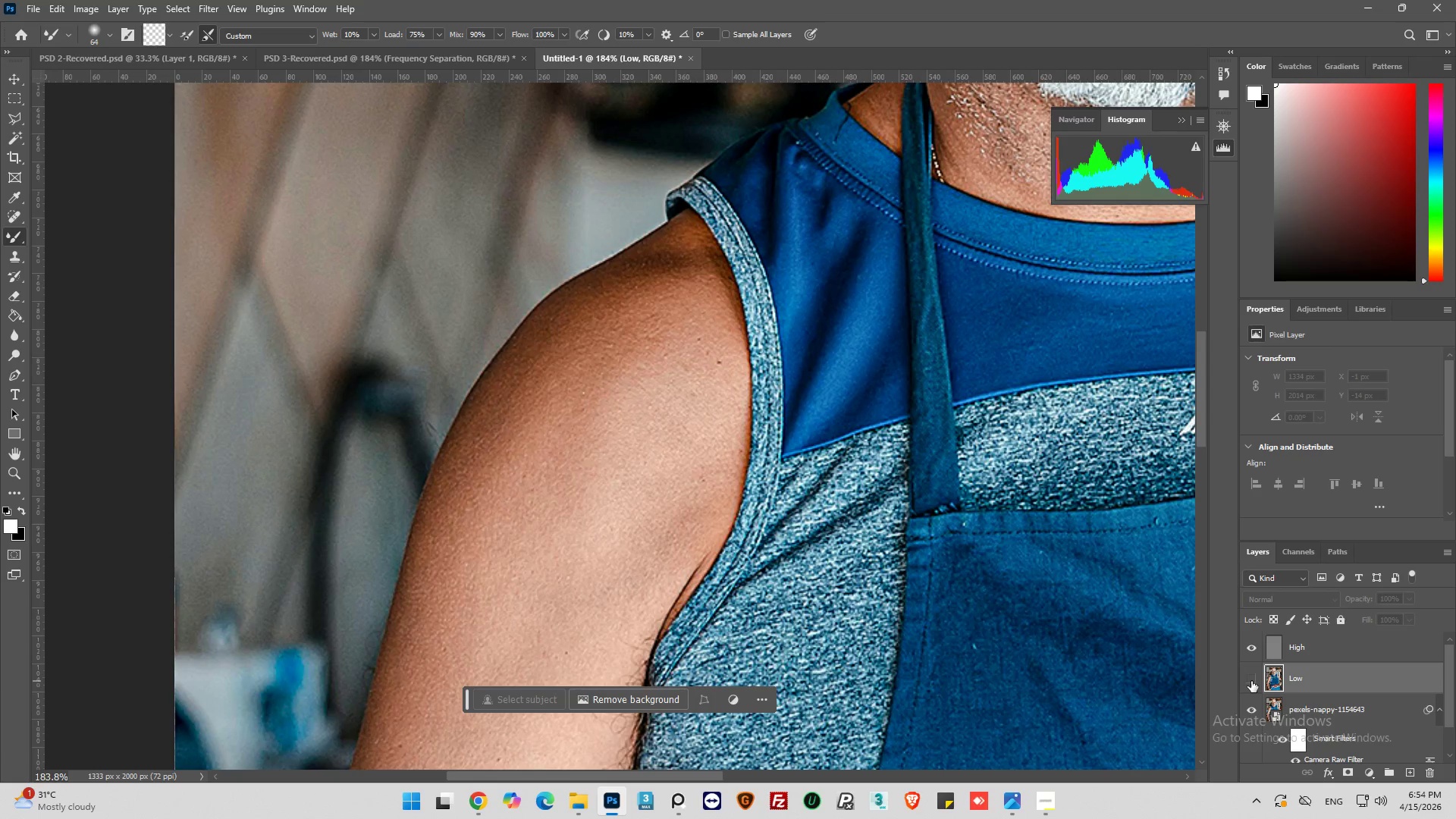 
left_click([1251, 681])
 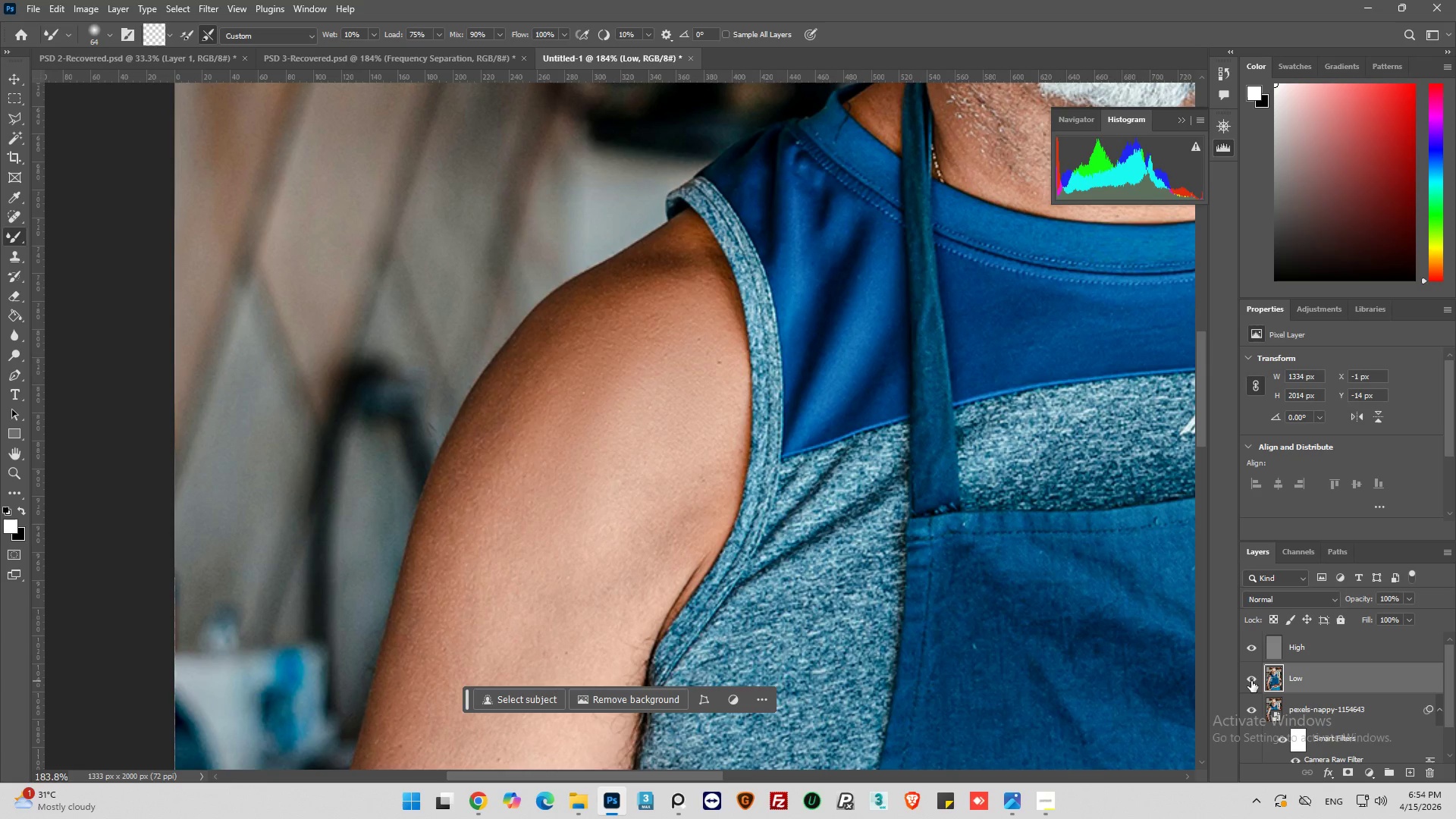 
left_click([1251, 681])
 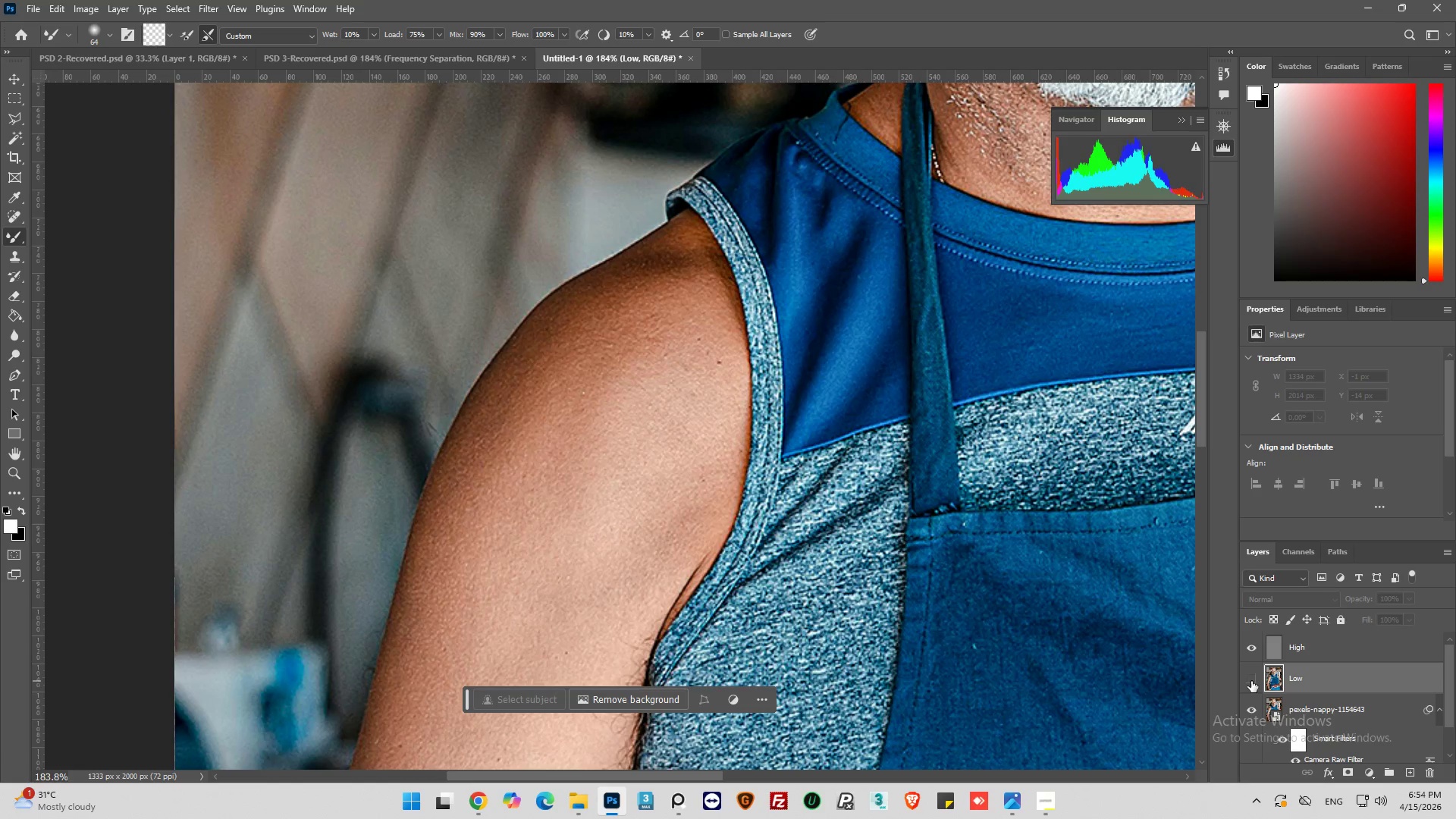 
left_click([1251, 681])
 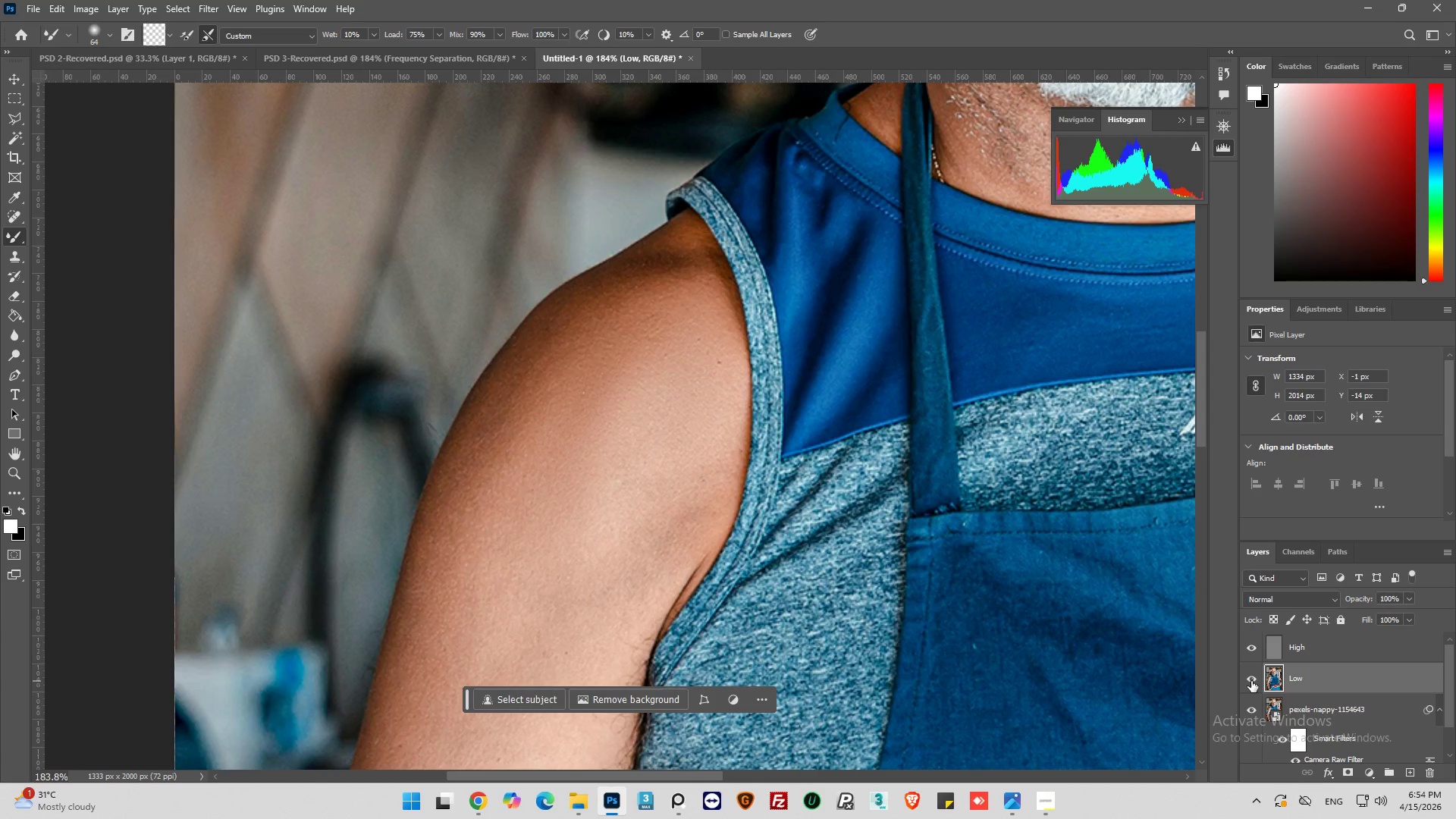 
left_click([1251, 681])
 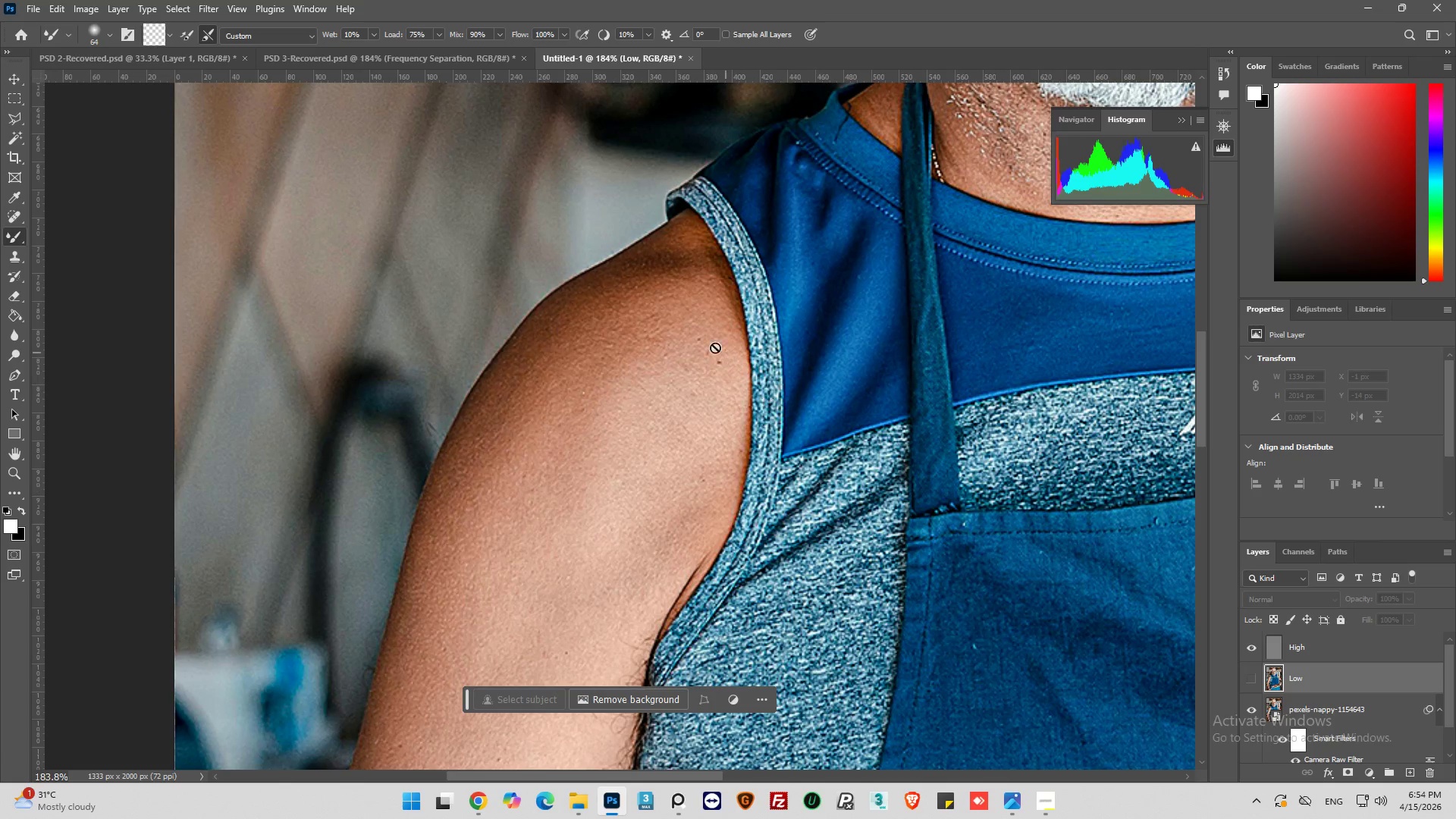 
left_click_drag(start_coordinate=[674, 327], to_coordinate=[700, 366])
 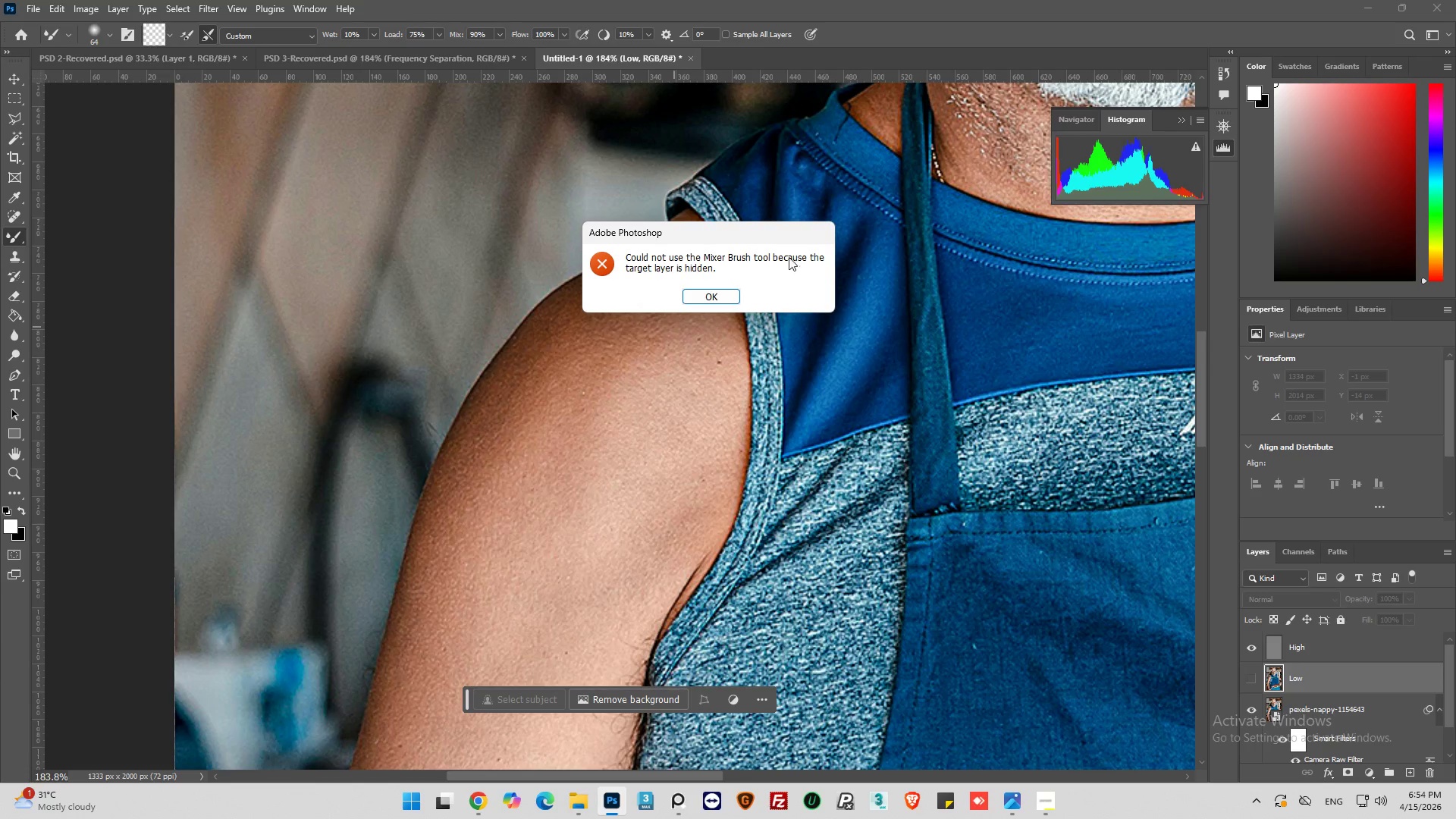 
left_click([704, 294])
 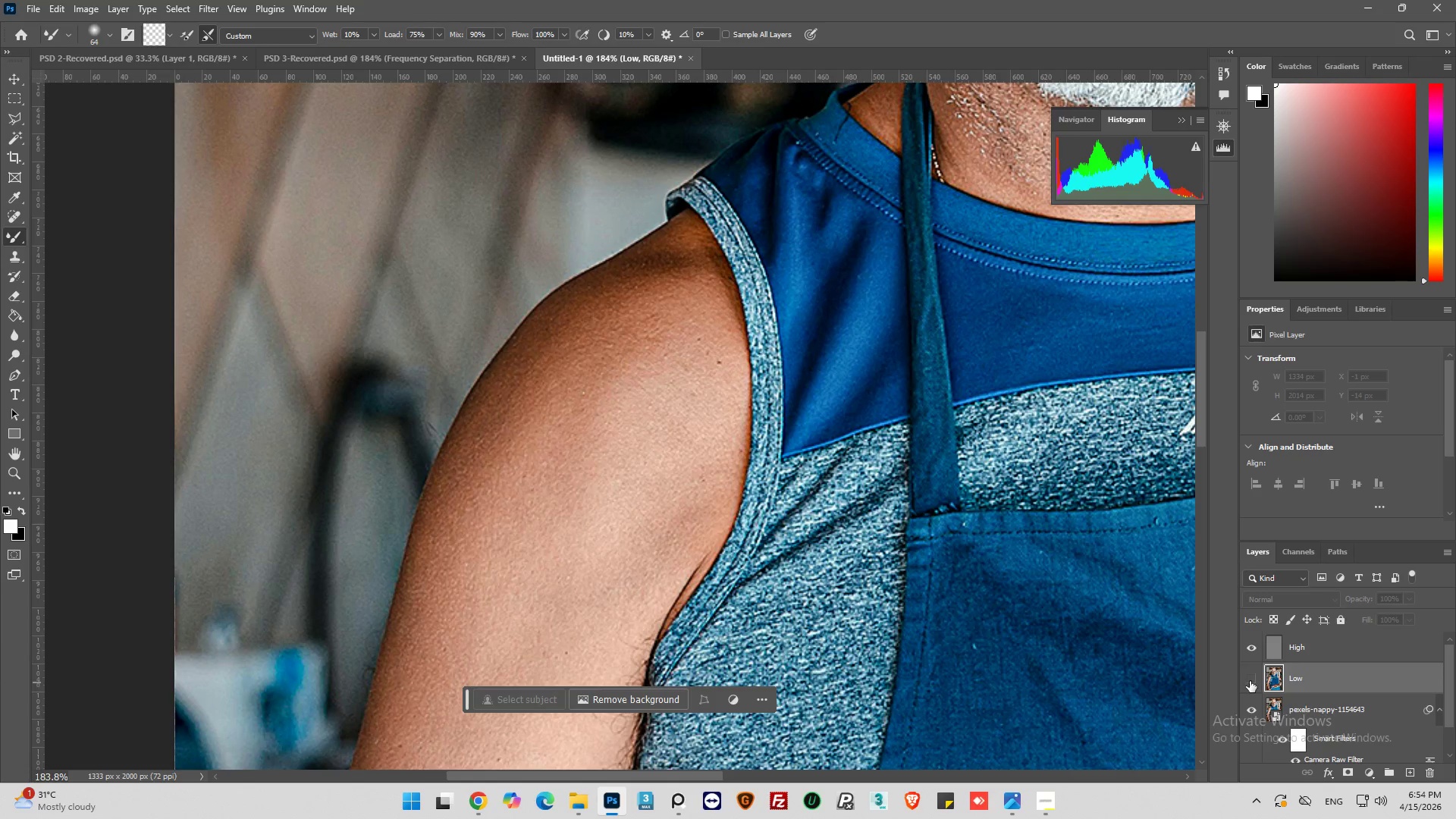 
left_click([1250, 681])
 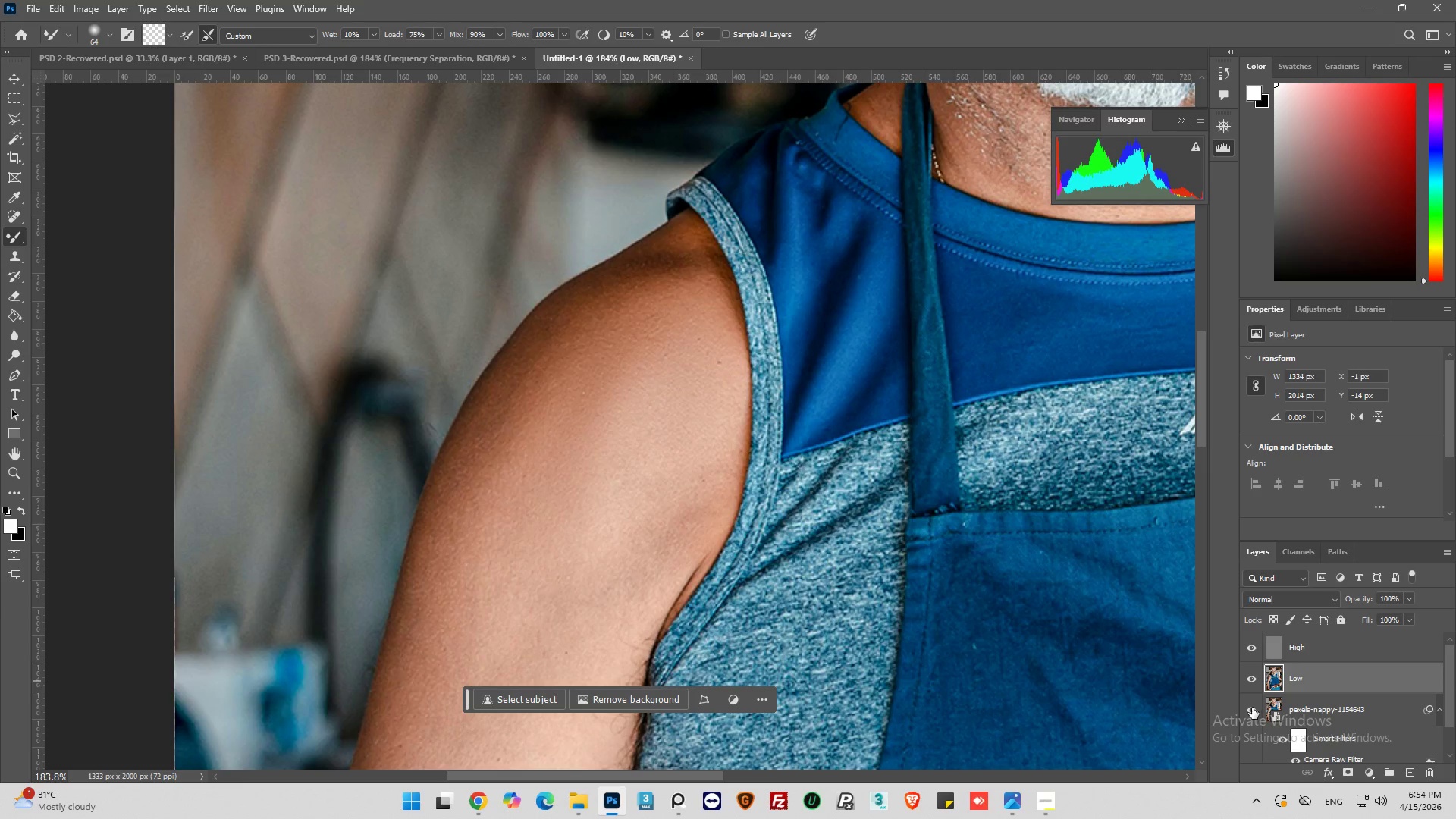 
left_click([1250, 682])
 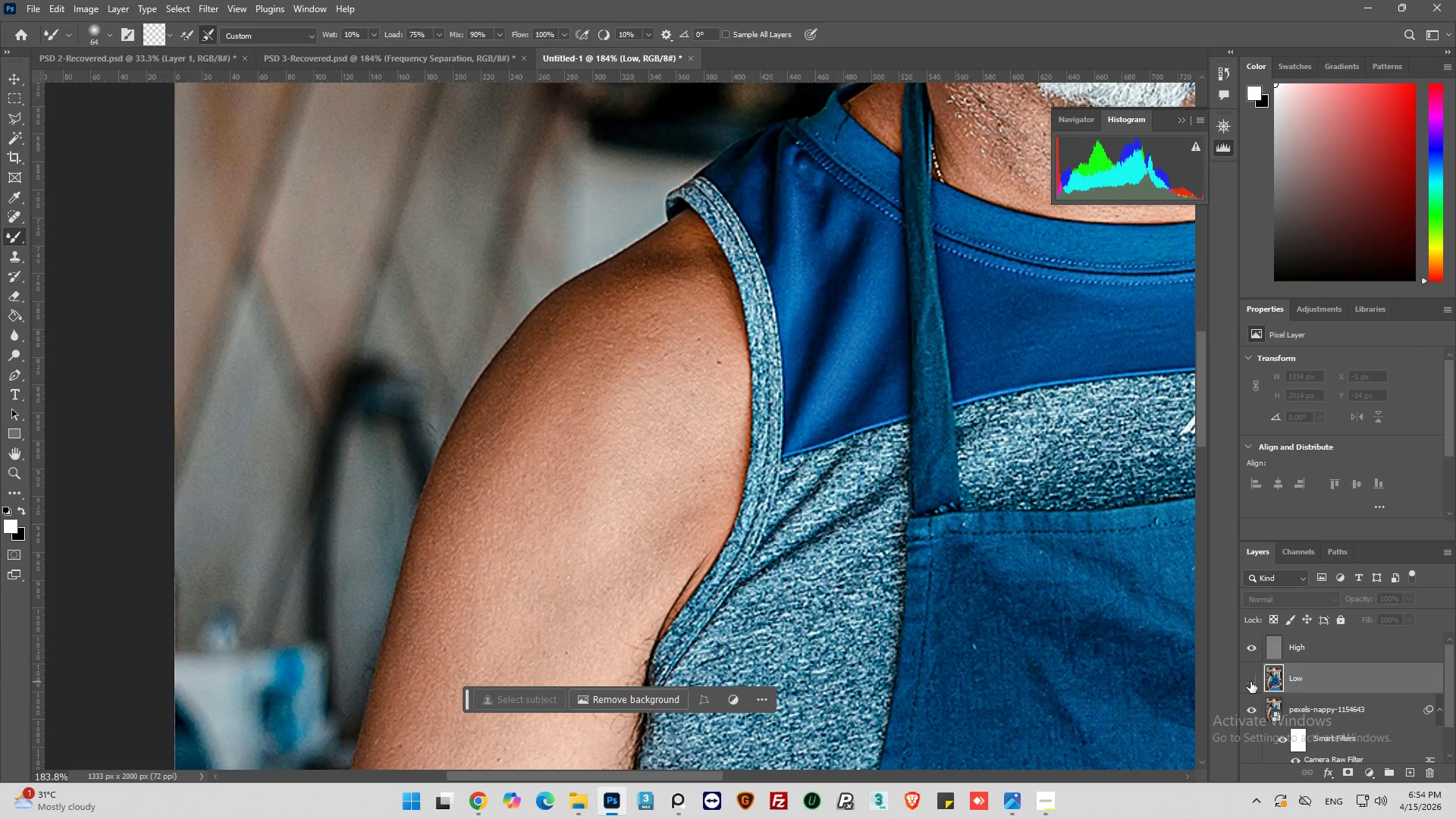 
left_click([1250, 682])
 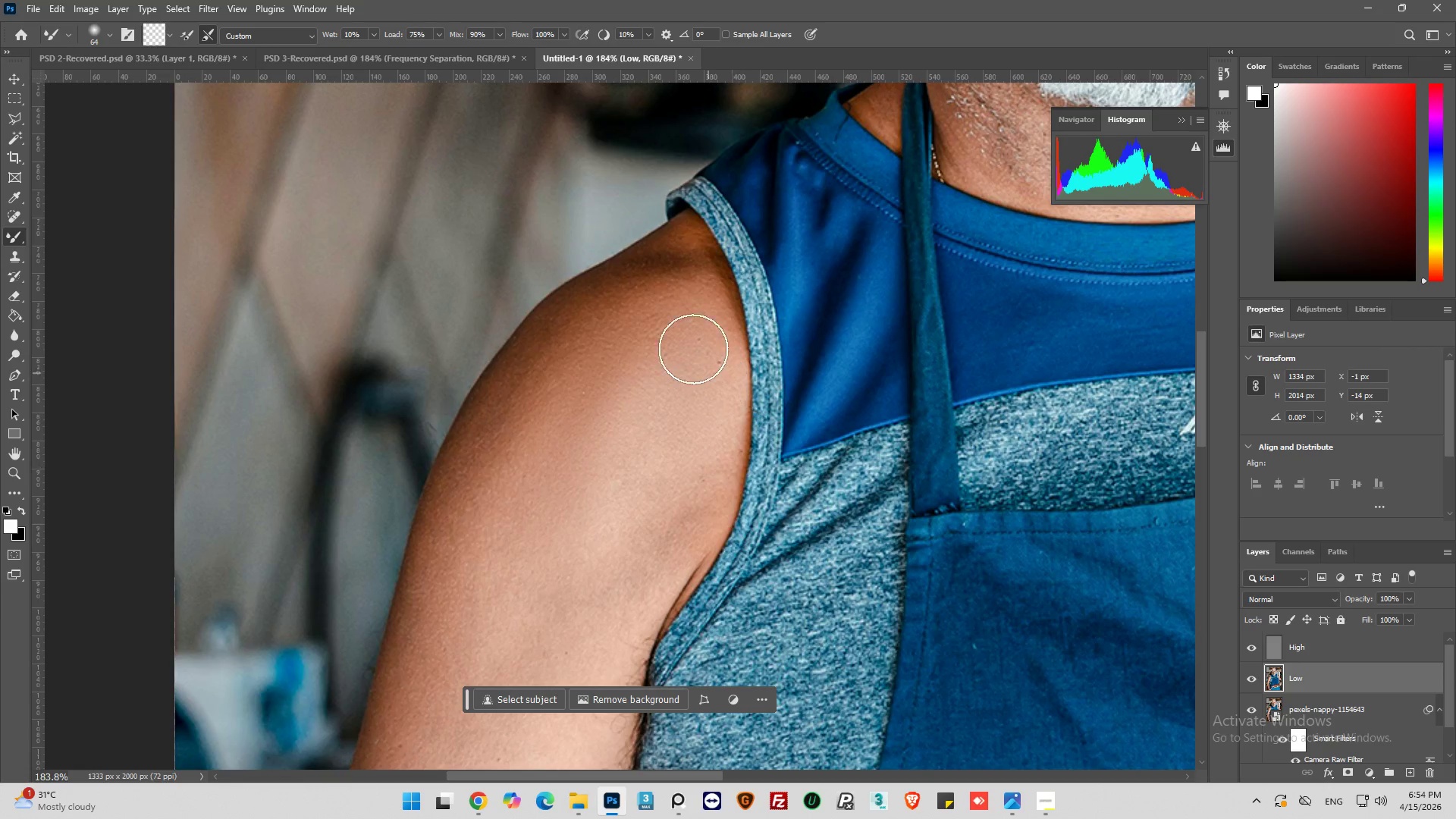 
left_click_drag(start_coordinate=[682, 334], to_coordinate=[648, 460])
 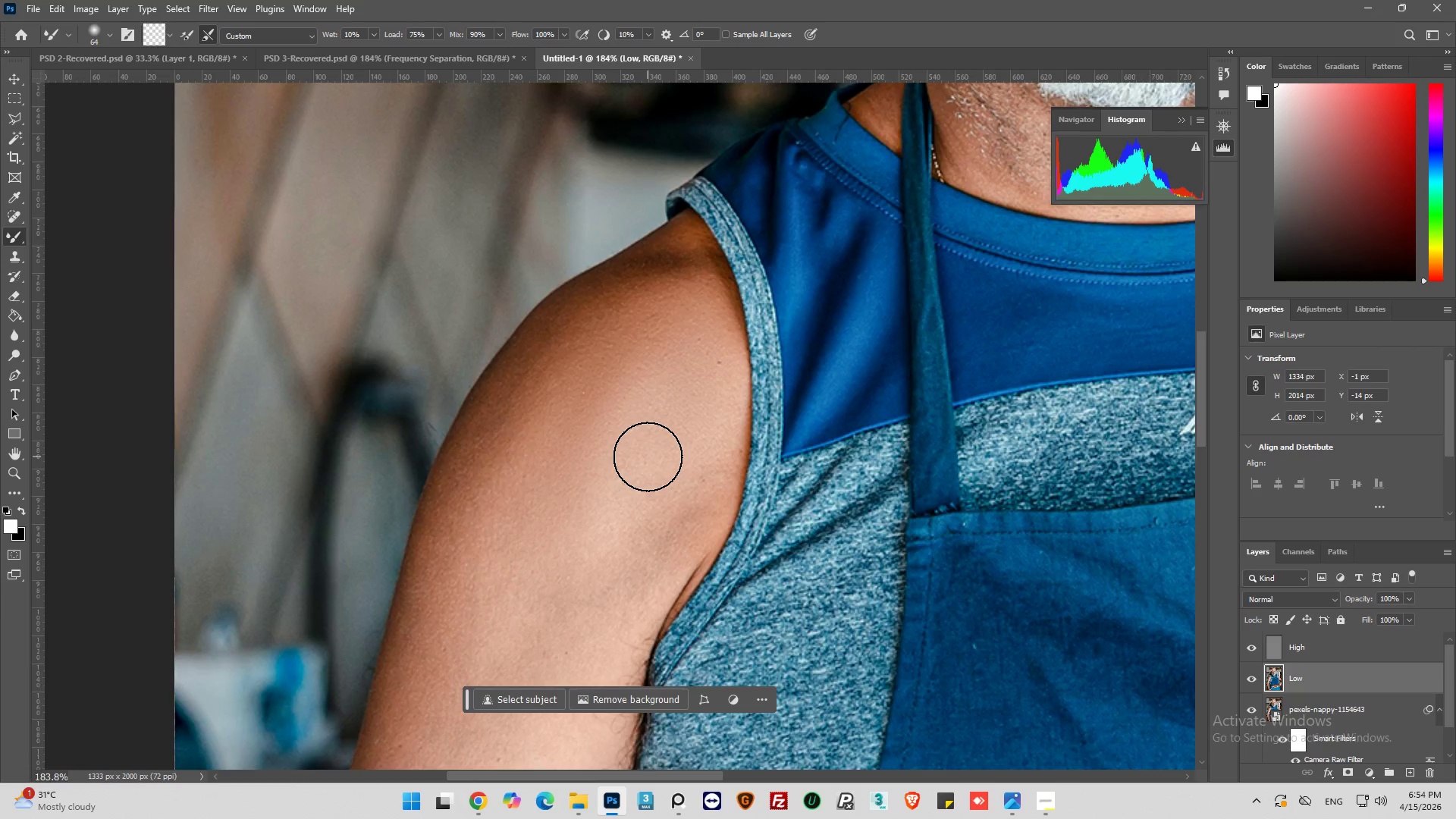 
left_click_drag(start_coordinate=[501, 416], to_coordinate=[515, 463])
 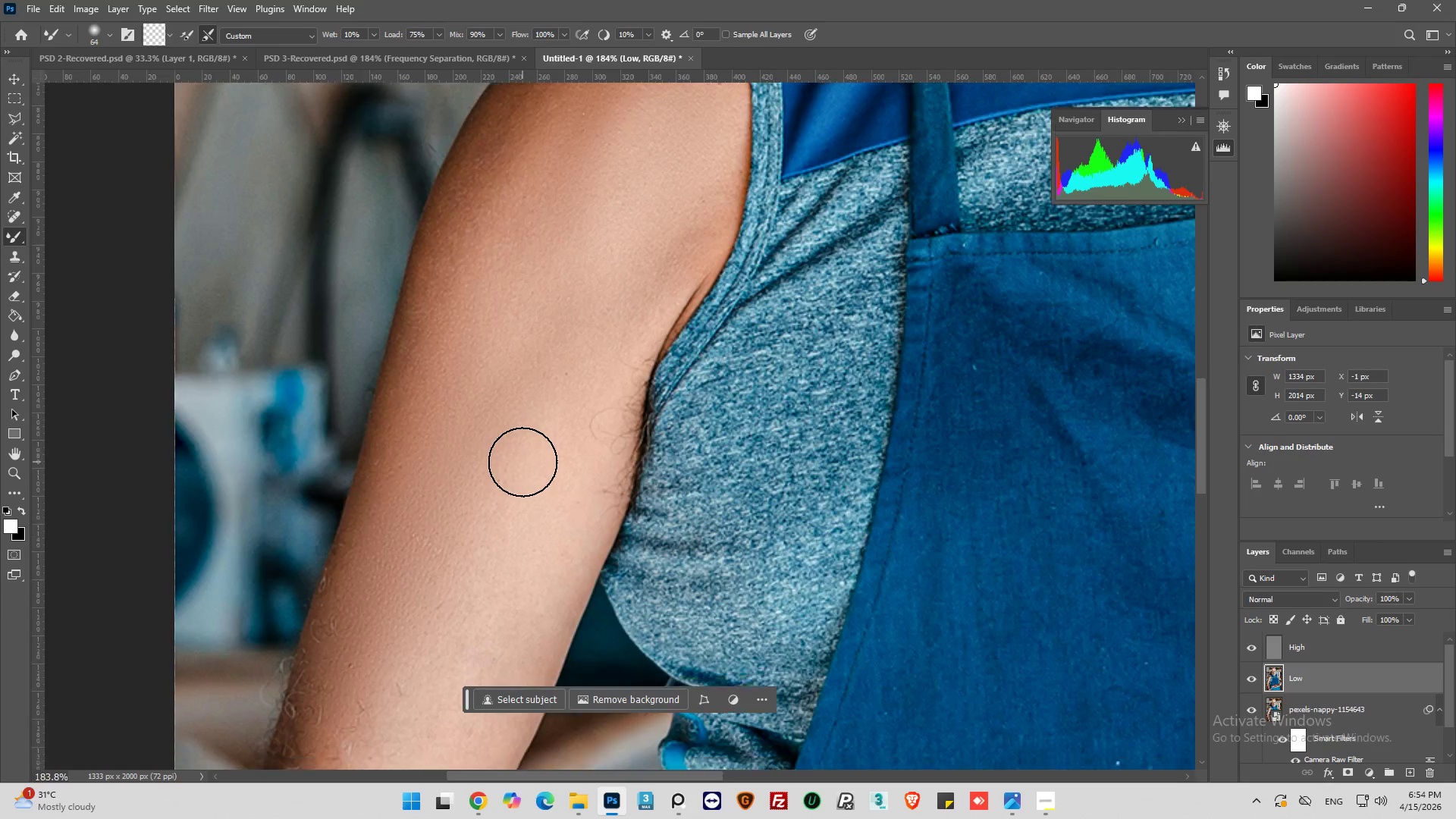 
scroll: coordinate [536, 431], scroll_direction: down, amount: 38.0
 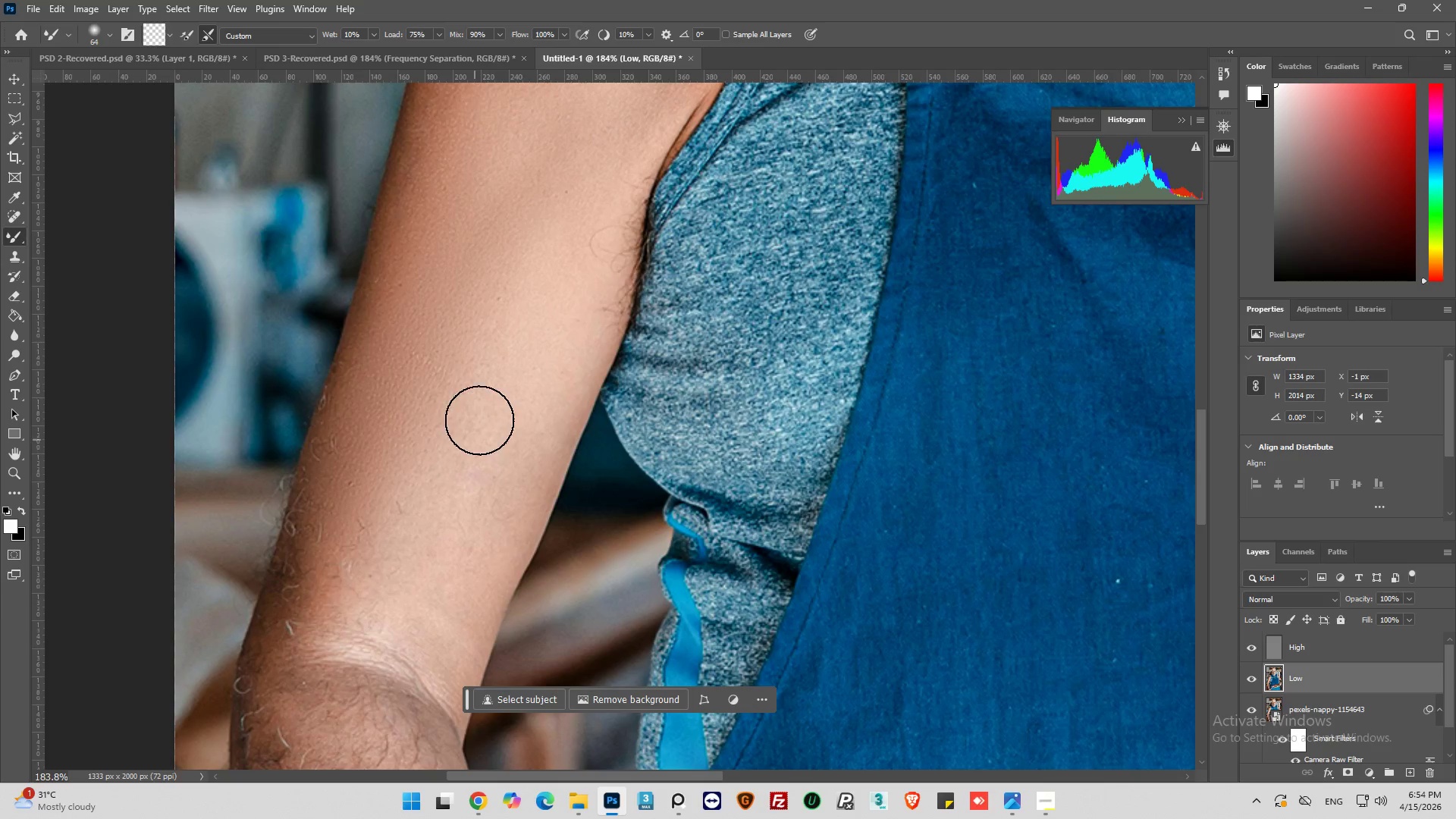 
left_click_drag(start_coordinate=[460, 442], to_coordinate=[445, 543])
 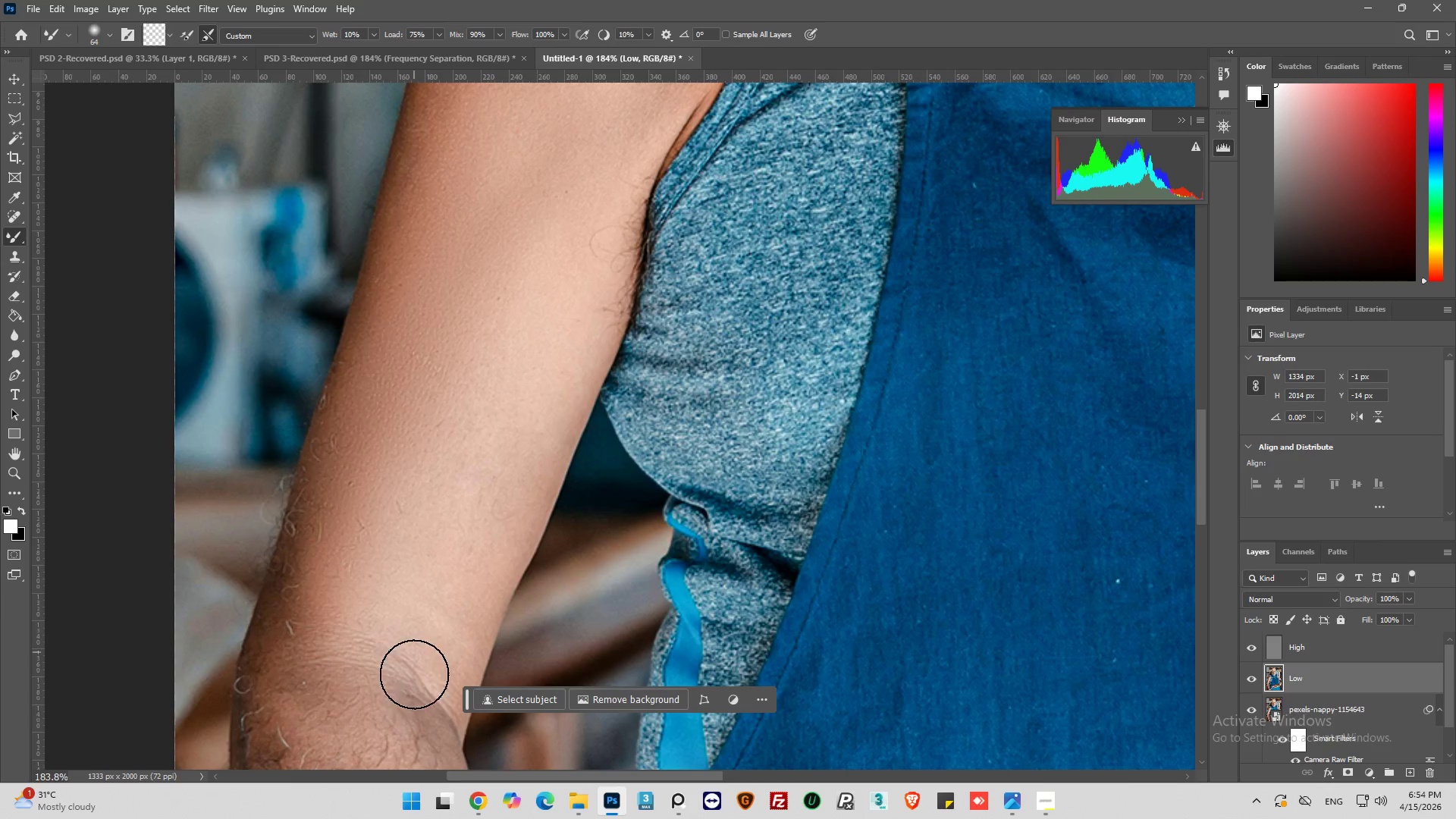 
left_click_drag(start_coordinate=[414, 675], to_coordinate=[554, 291])
 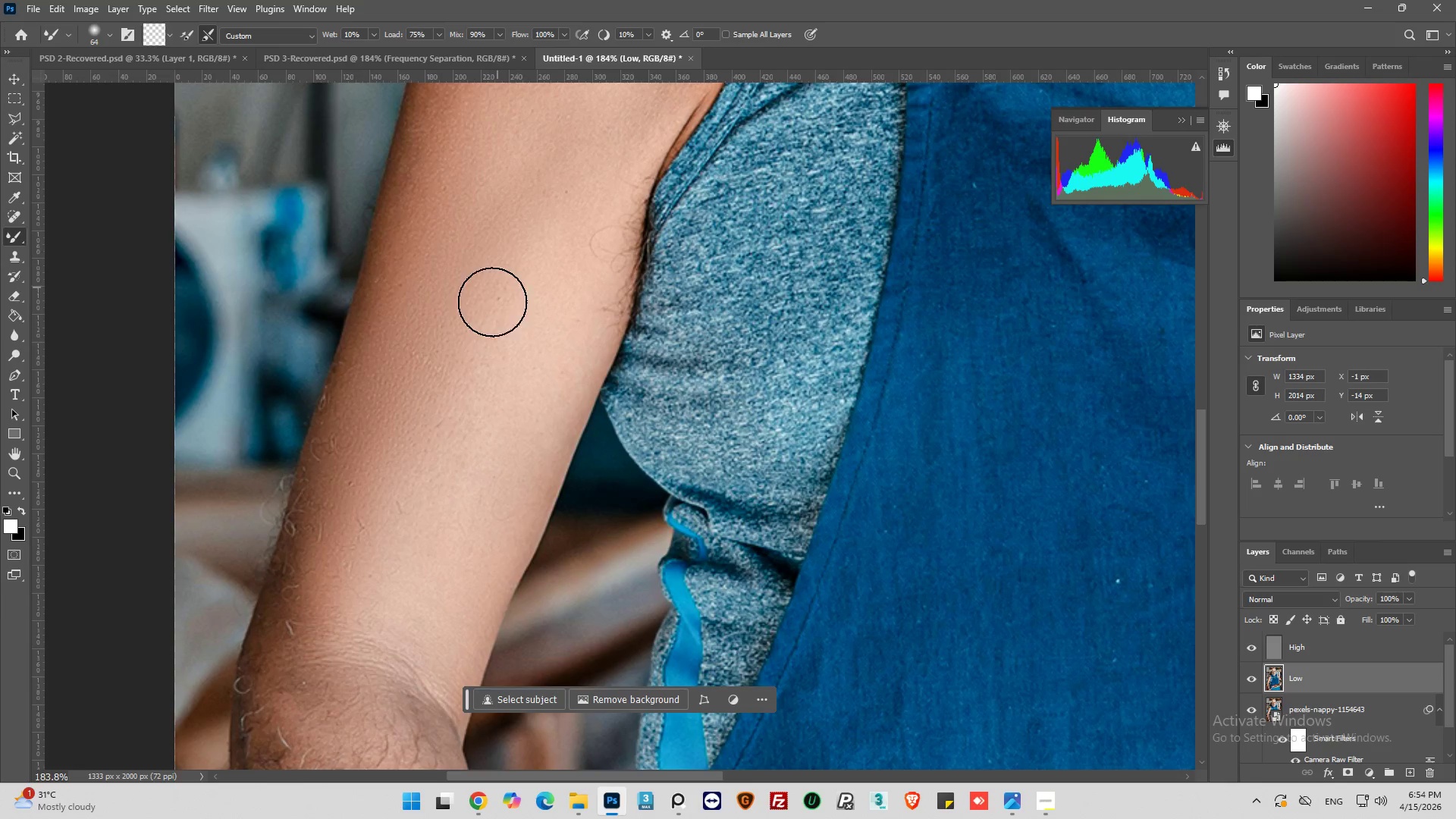 
scroll: coordinate [491, 325], scroll_direction: down, amount: 28.0
 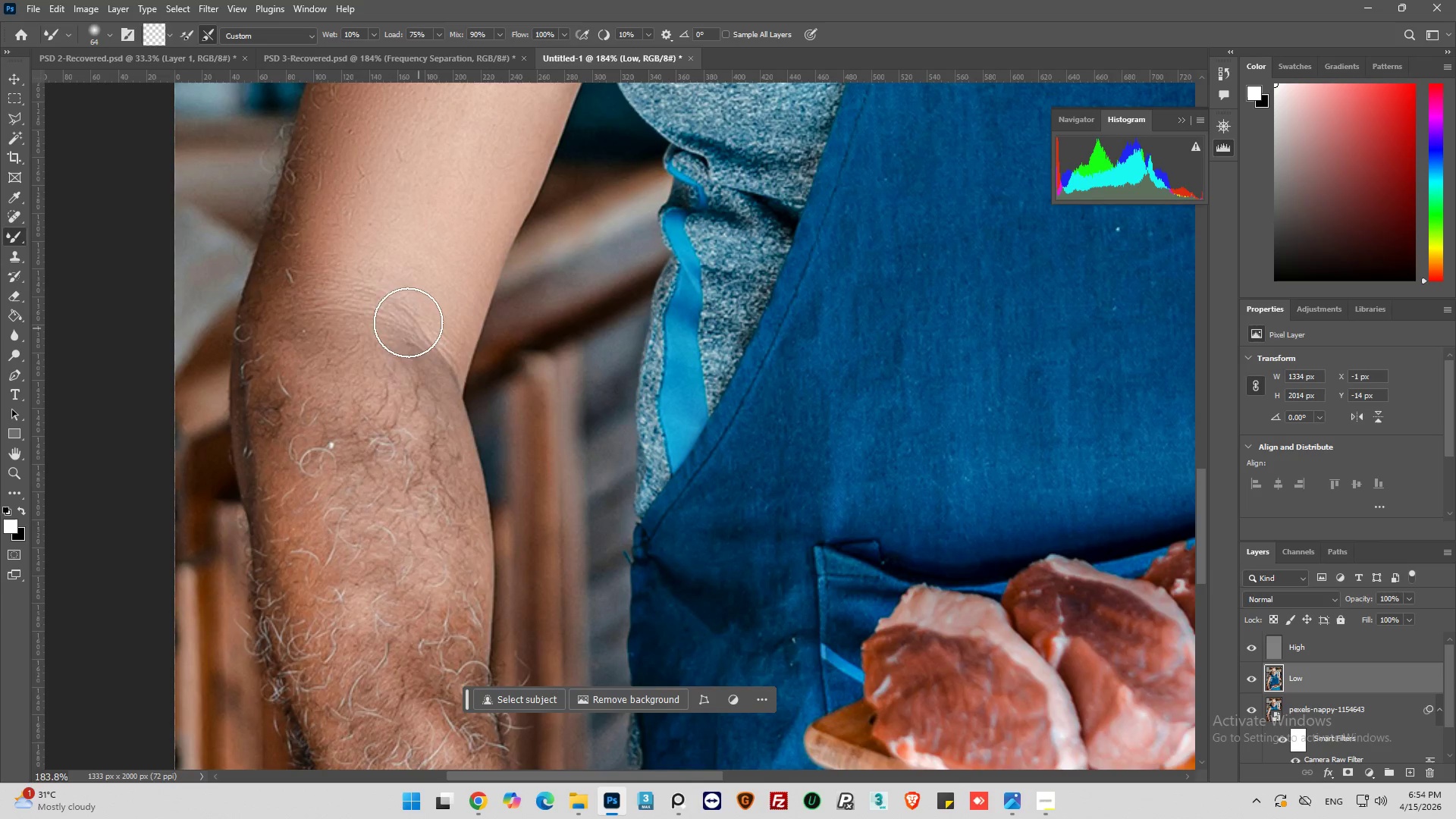 
left_click_drag(start_coordinate=[400, 319], to_coordinate=[311, 437])
 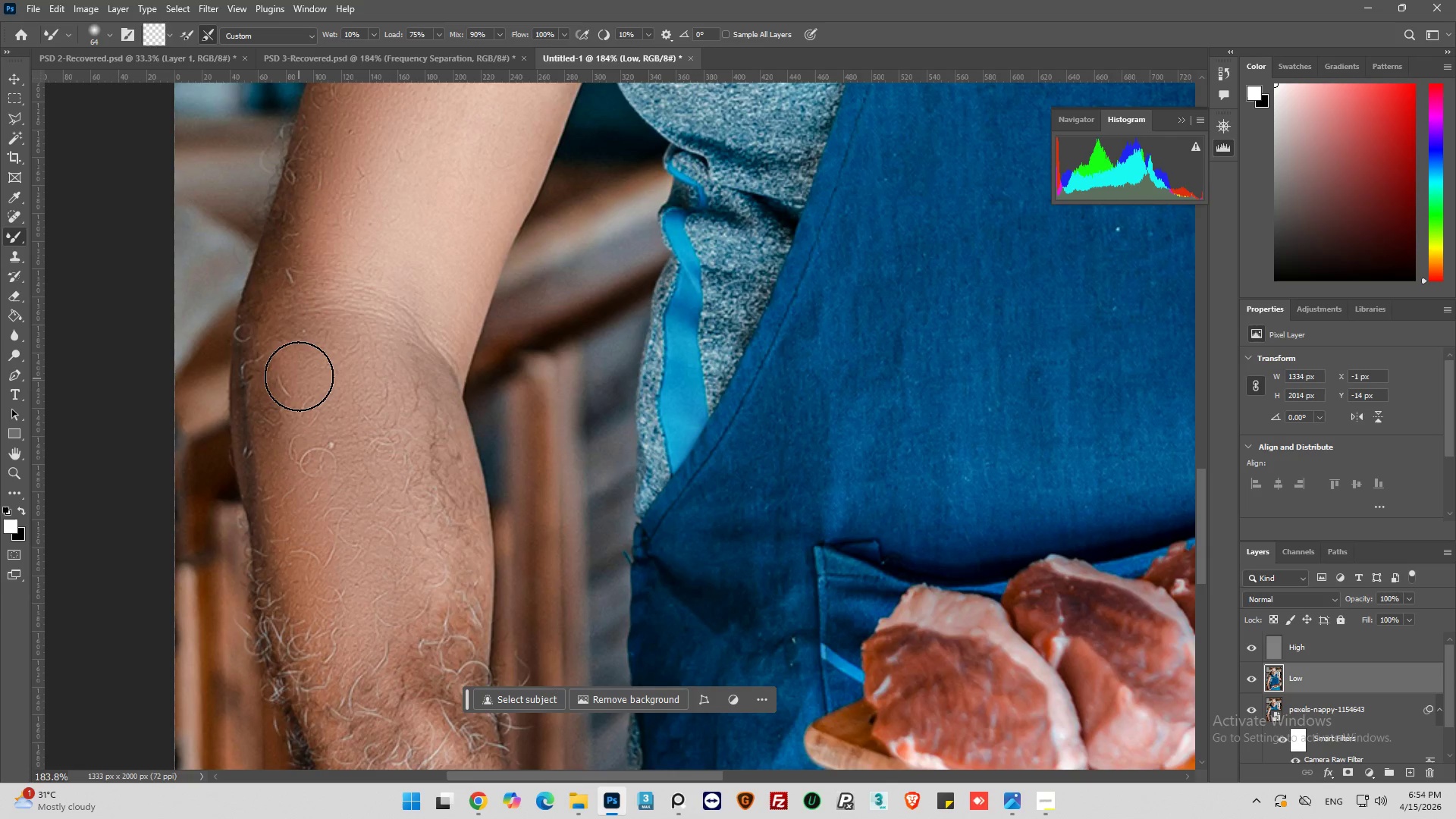 
left_click_drag(start_coordinate=[299, 376], to_coordinate=[344, 727])
 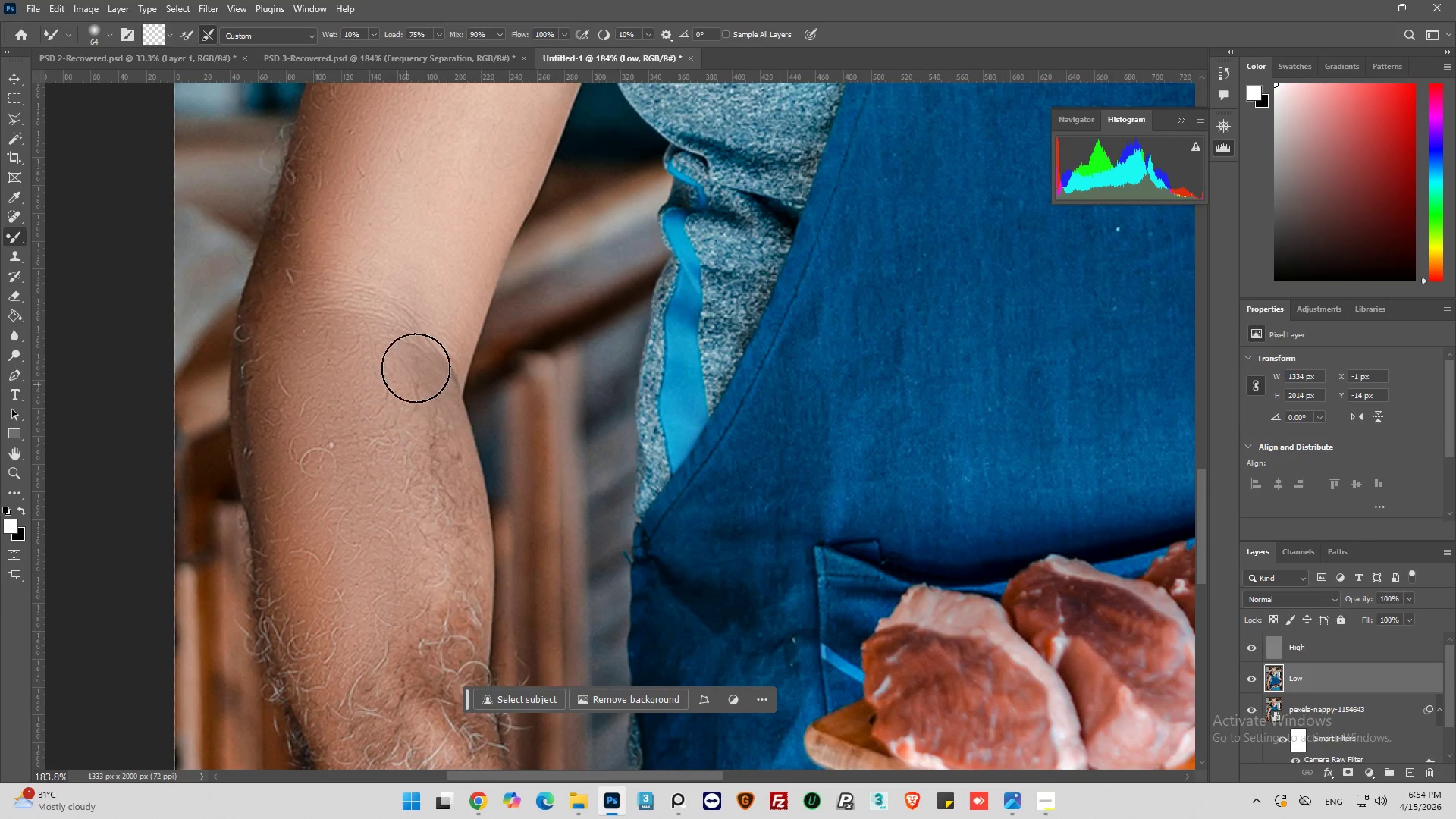 
left_click_drag(start_coordinate=[420, 361], to_coordinate=[381, 604])
 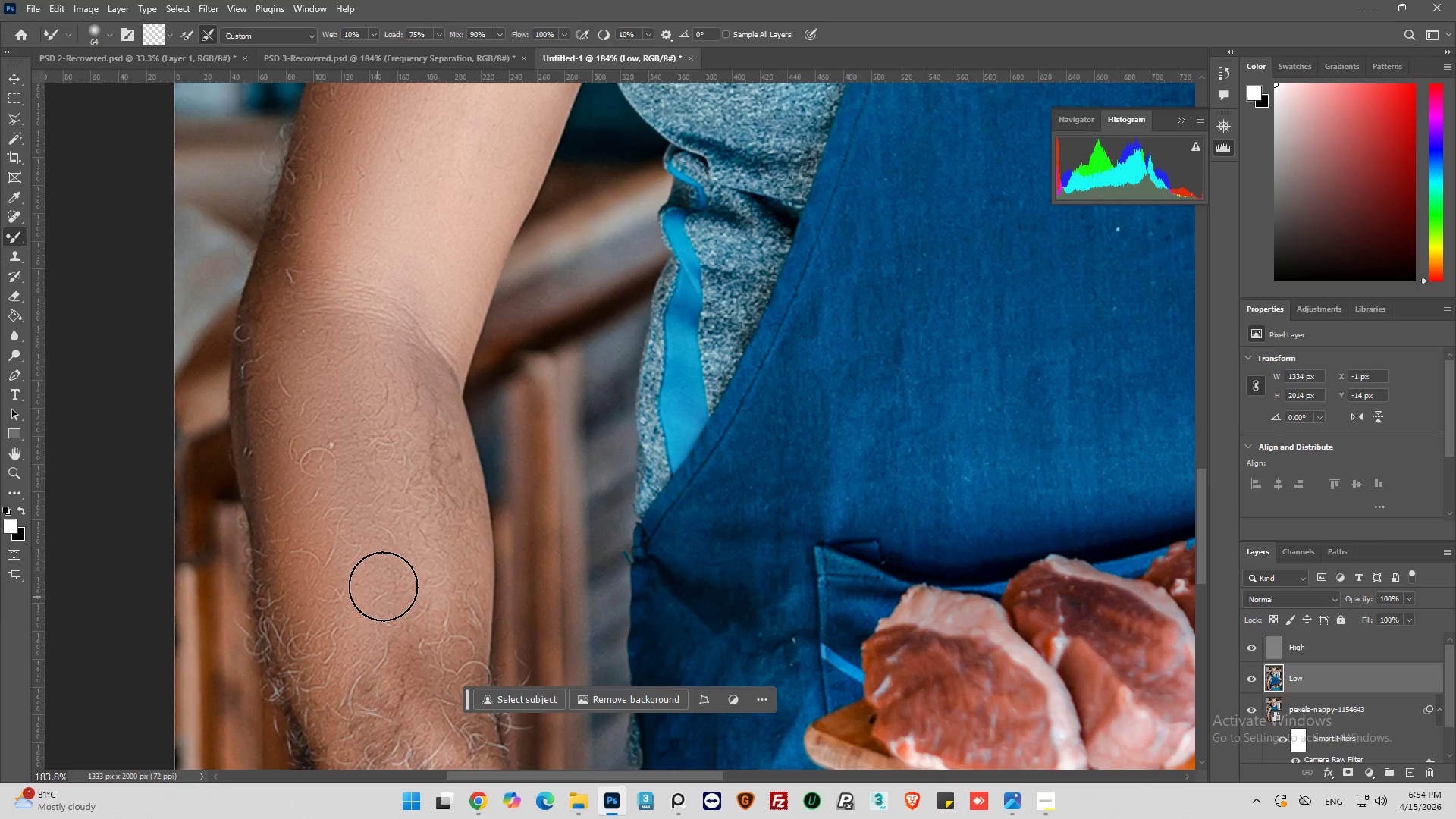 
left_click_drag(start_coordinate=[409, 341], to_coordinate=[406, 591])
 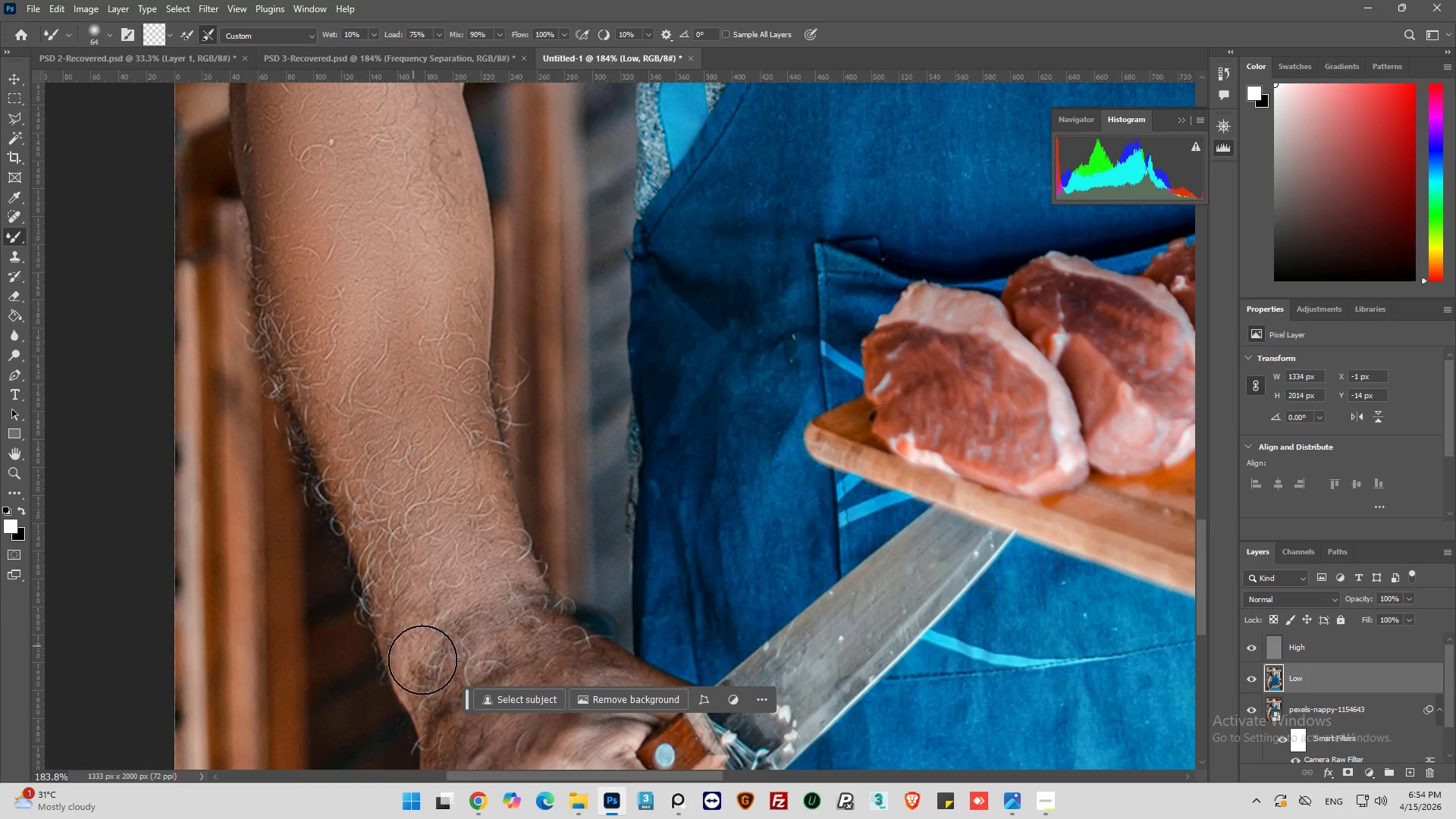 
scroll: coordinate [417, 379], scroll_direction: down, amount: 25.0
 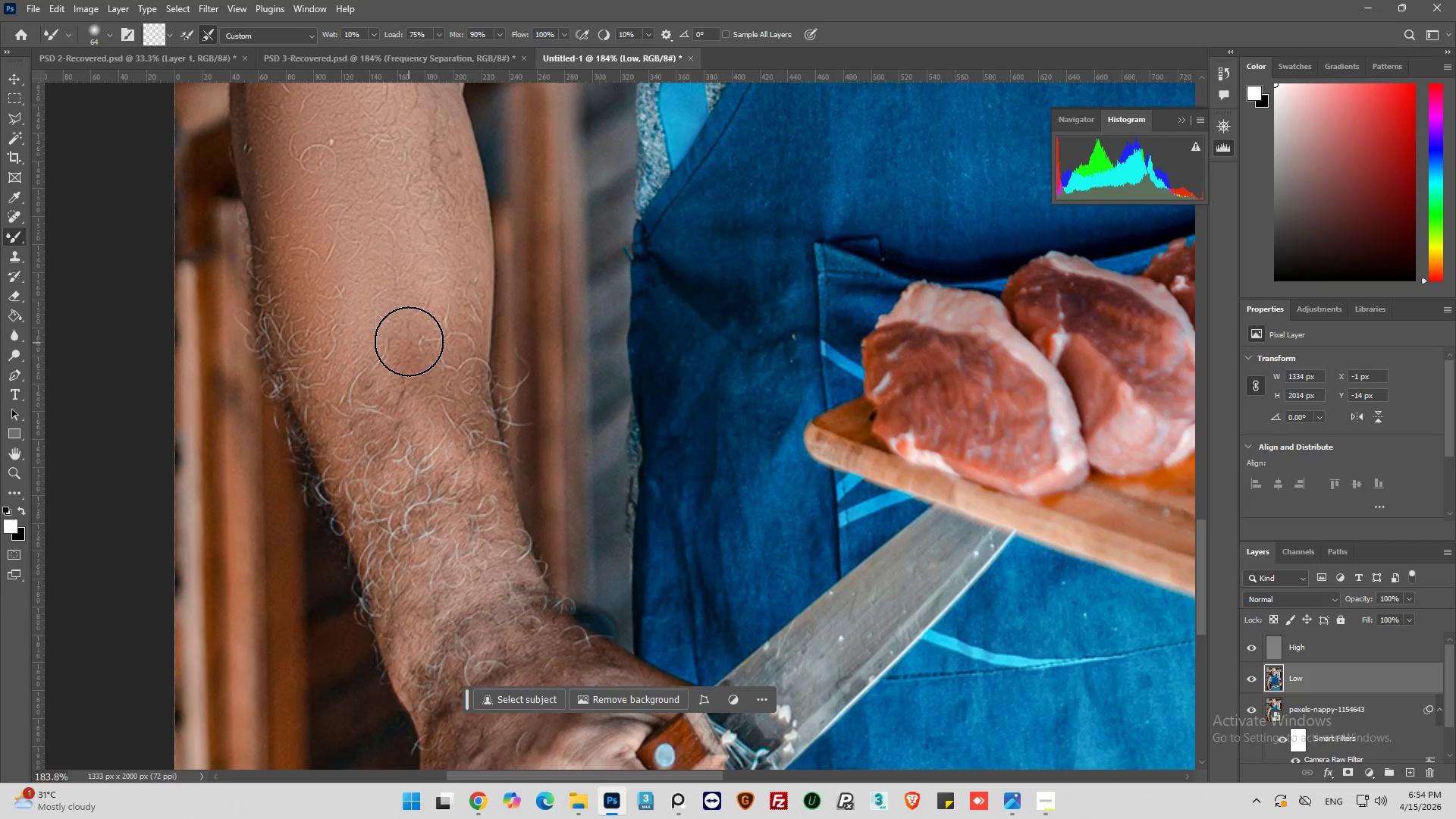 
left_click_drag(start_coordinate=[425, 665], to_coordinate=[327, 389])
 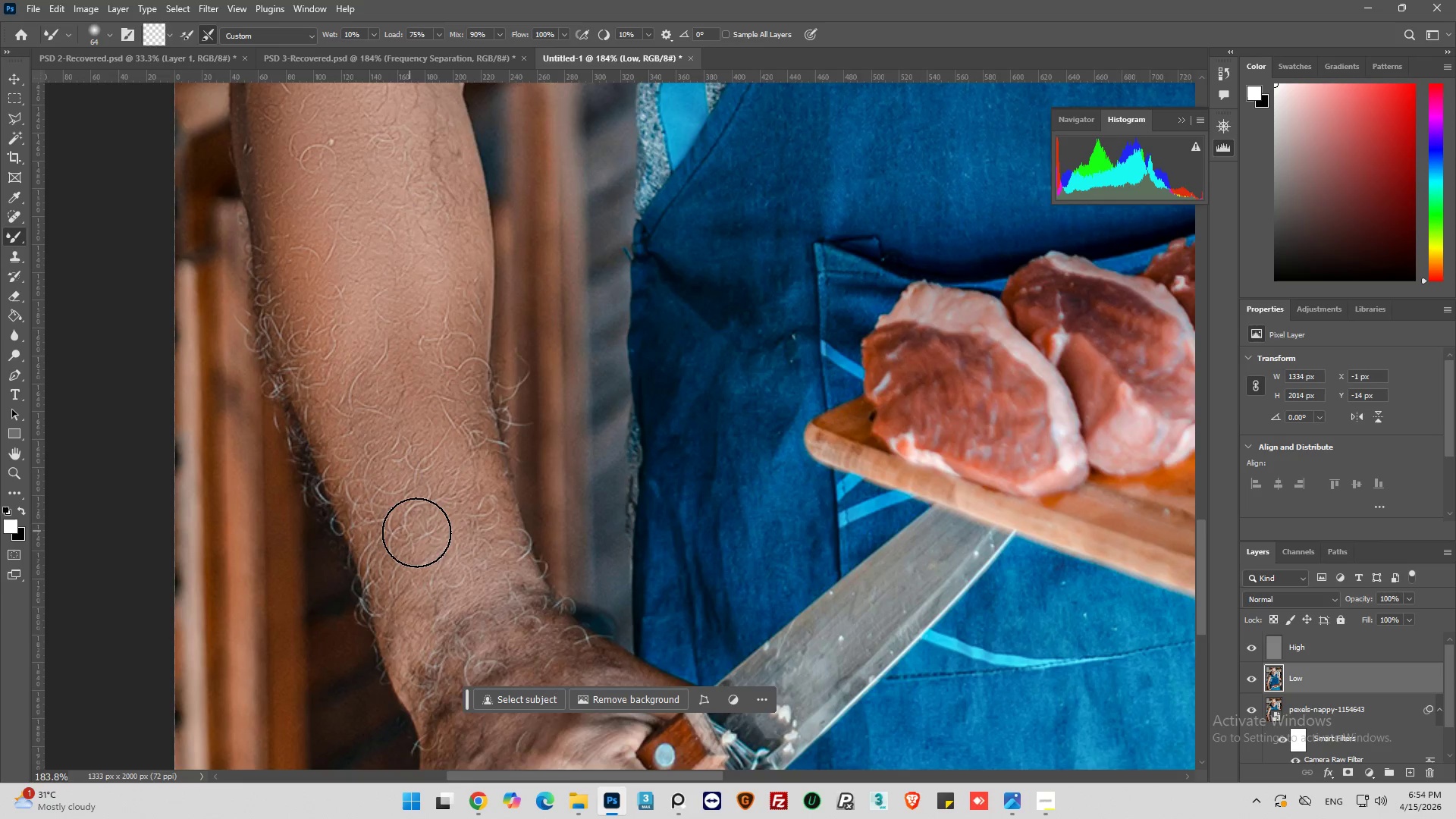 
hold_key(key=Space, duration=0.5)
 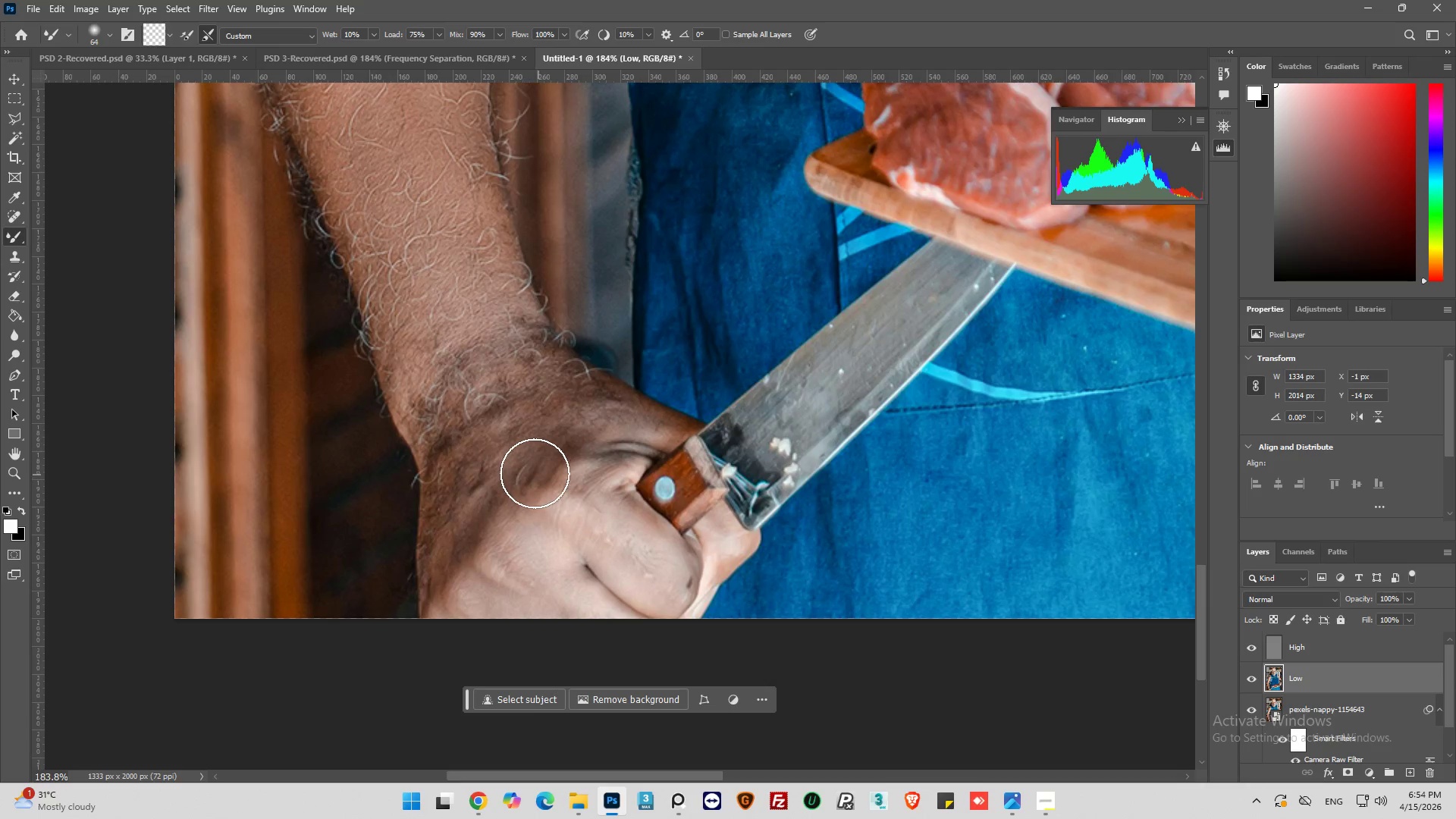 
scroll: coordinate [415, 456], scroll_direction: down, amount: 22.0
 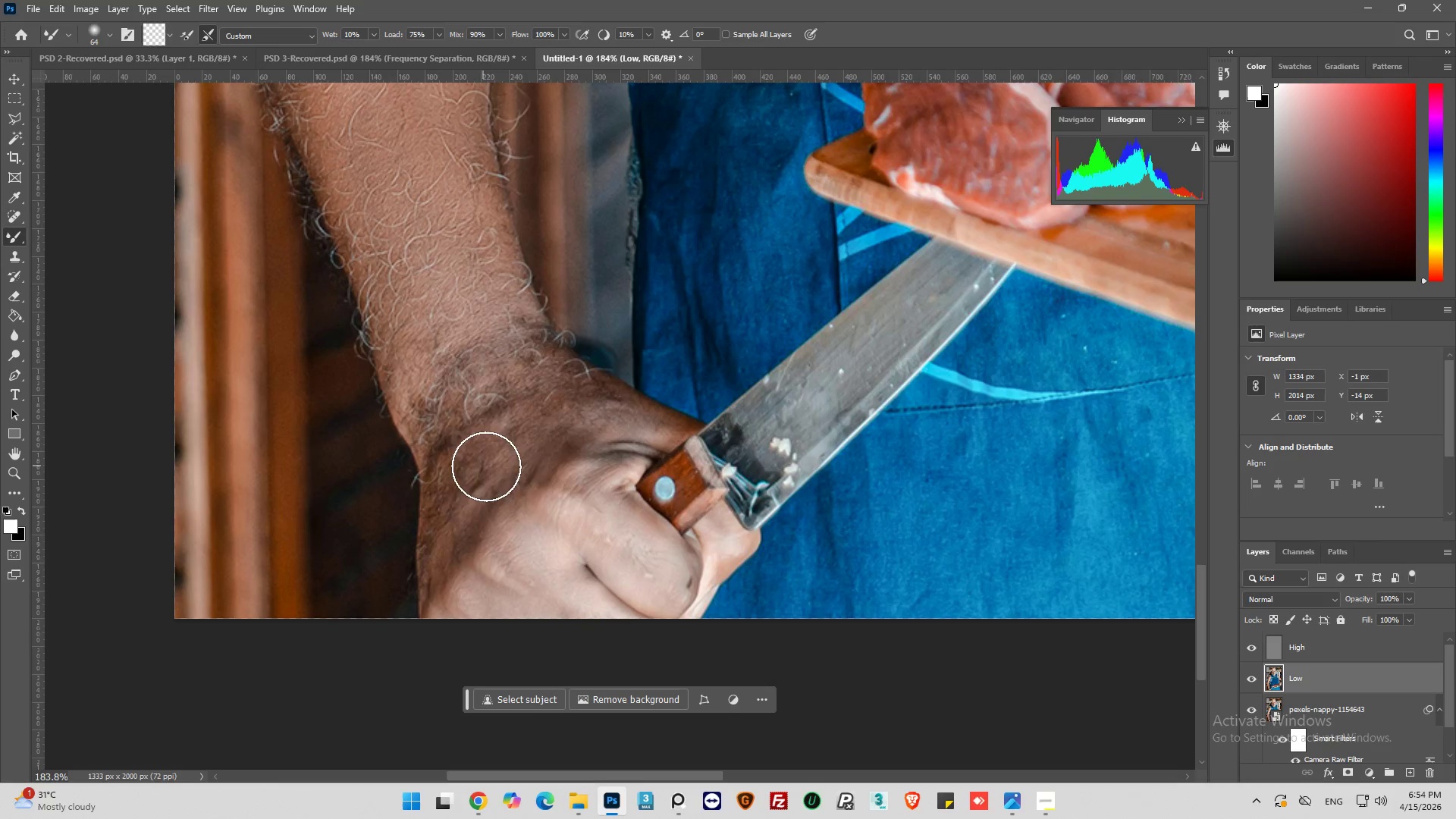 
key(Alt+AltLeft)
 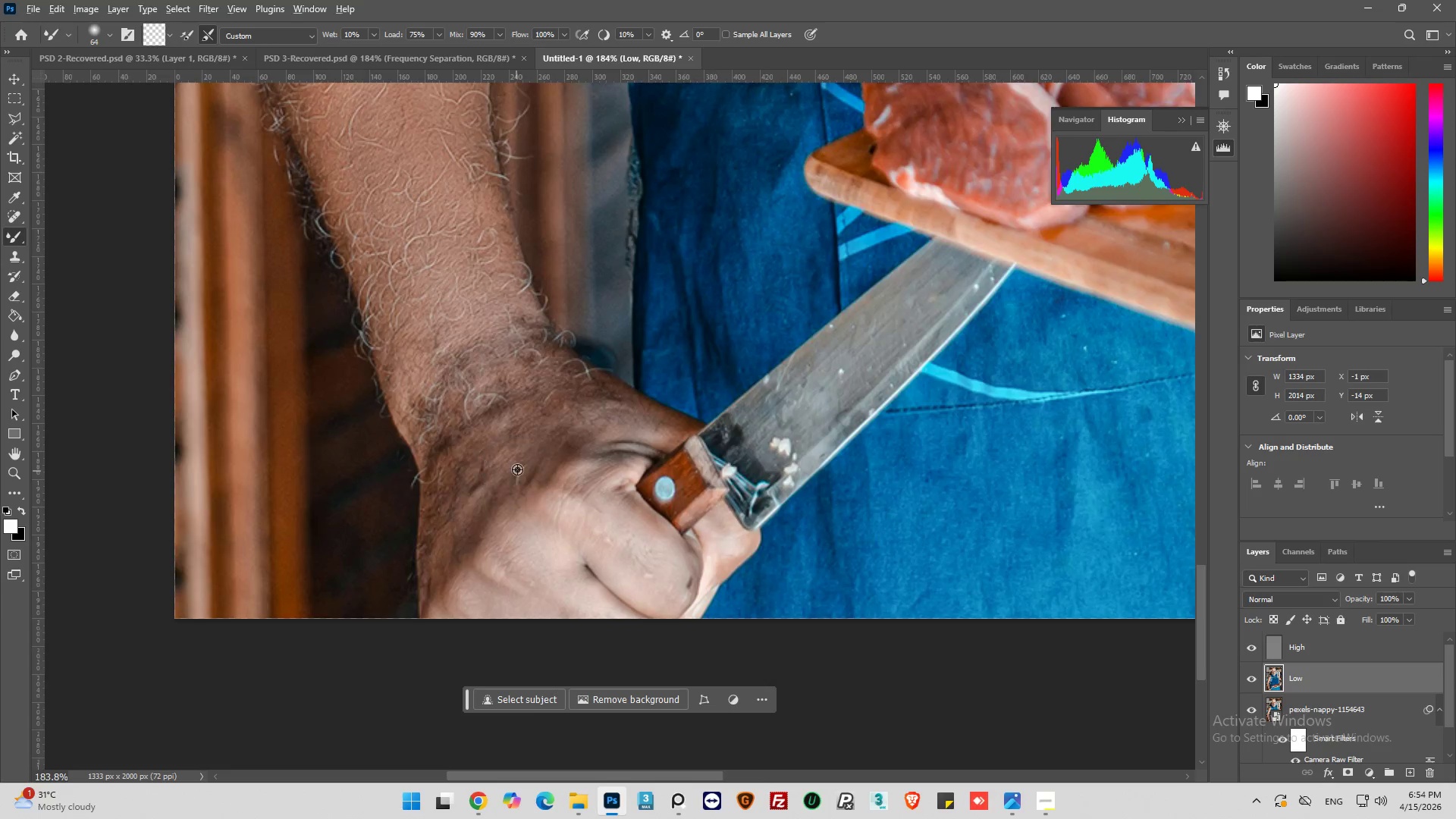 
hold_key(key=AltLeft, duration=0.31)
scroll: coordinate [518, 466], scroll_direction: none, amount: 0.0
 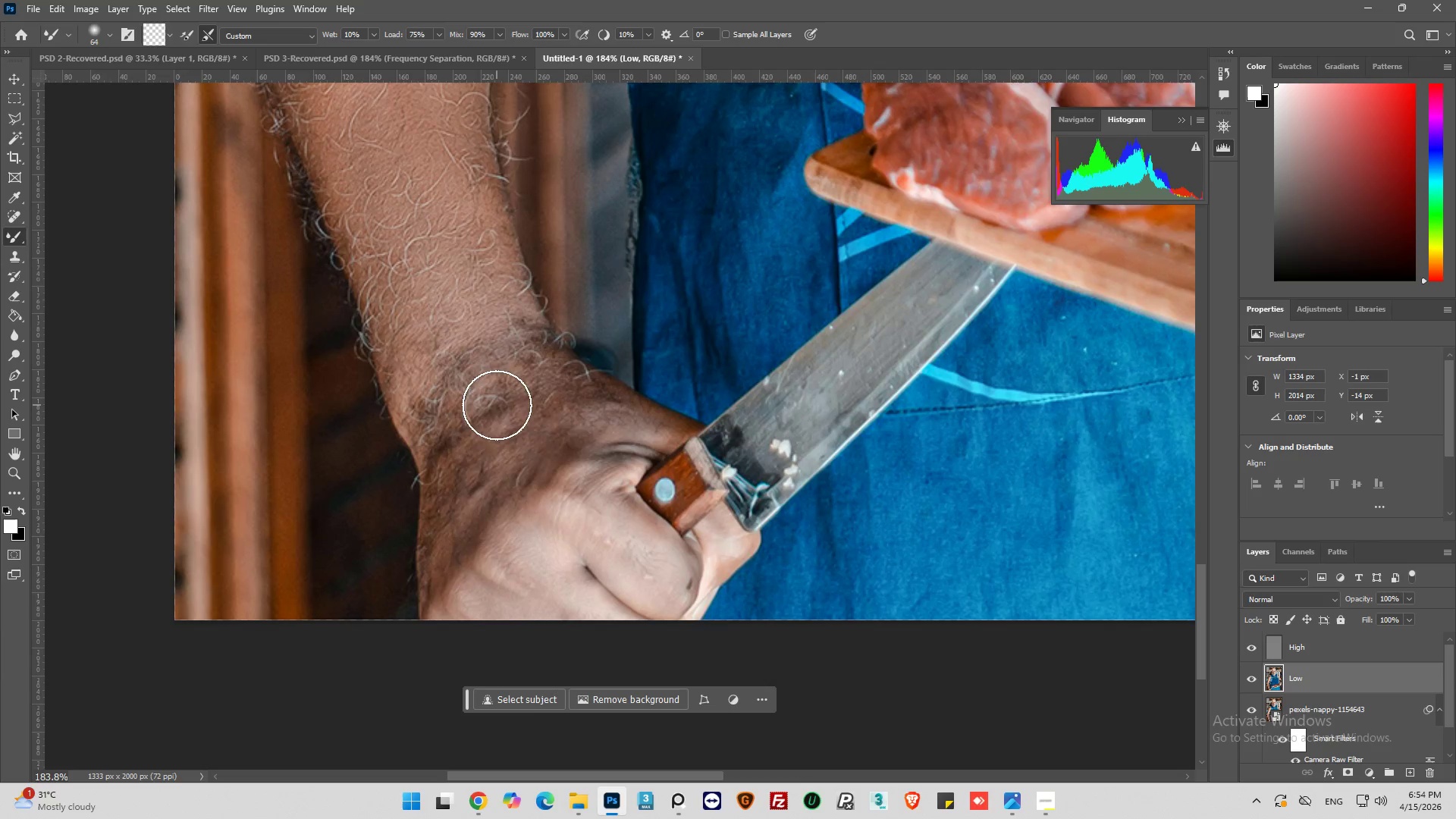 
left_click_drag(start_coordinate=[497, 405], to_coordinate=[472, 562])
 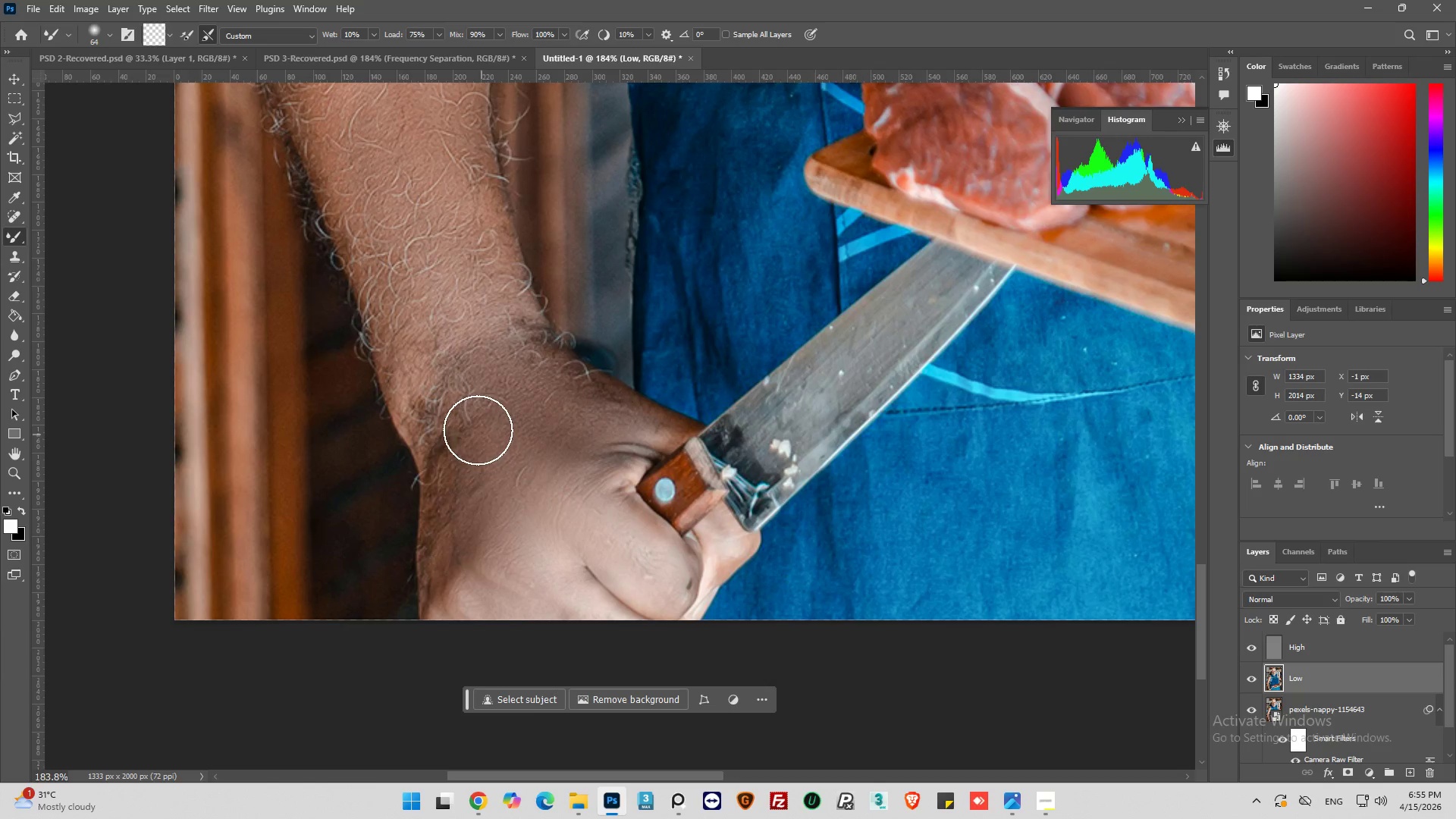 
left_click_drag(start_coordinate=[472, 428], to_coordinate=[463, 372])
 